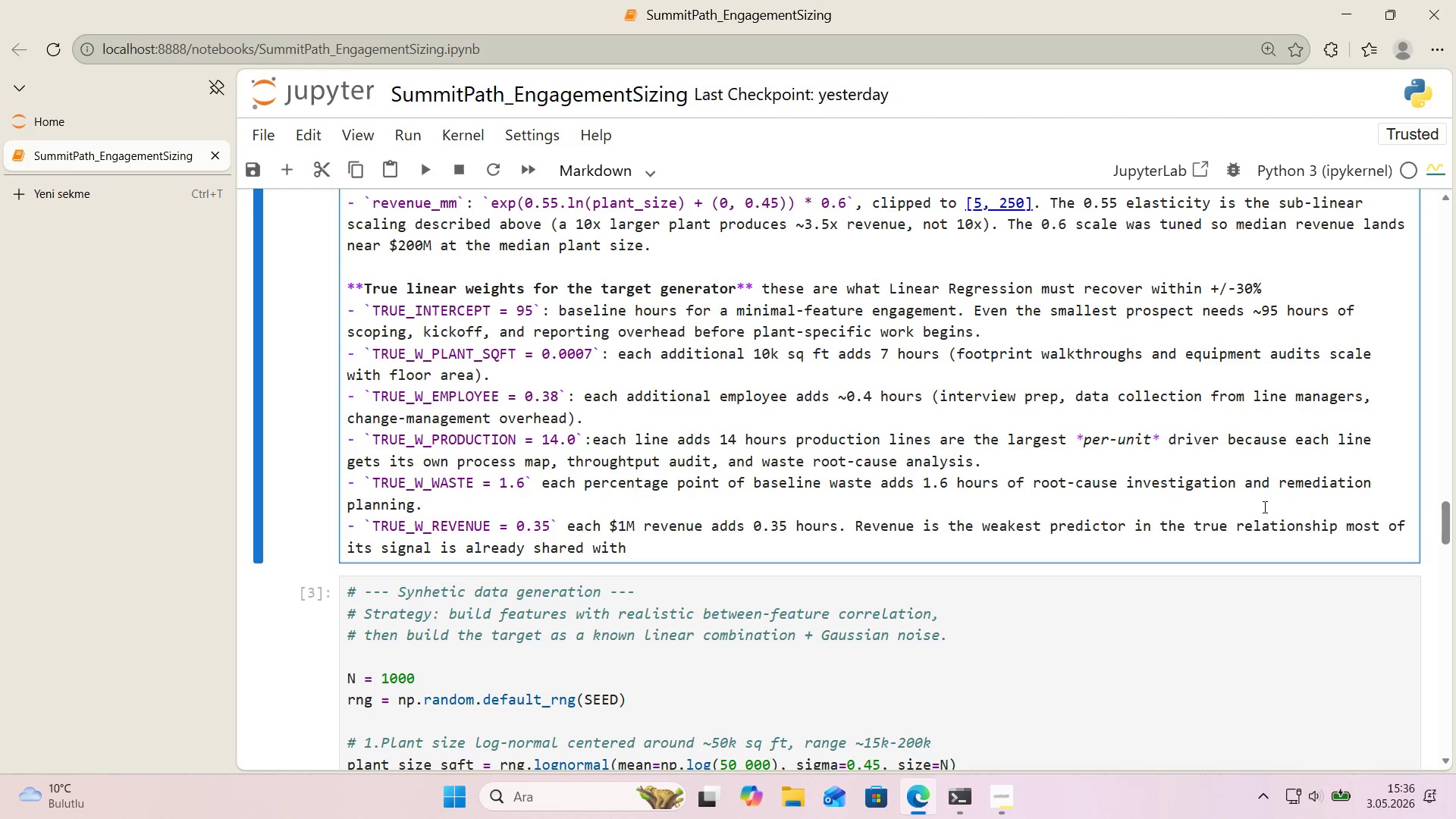 
wait(31.91)
 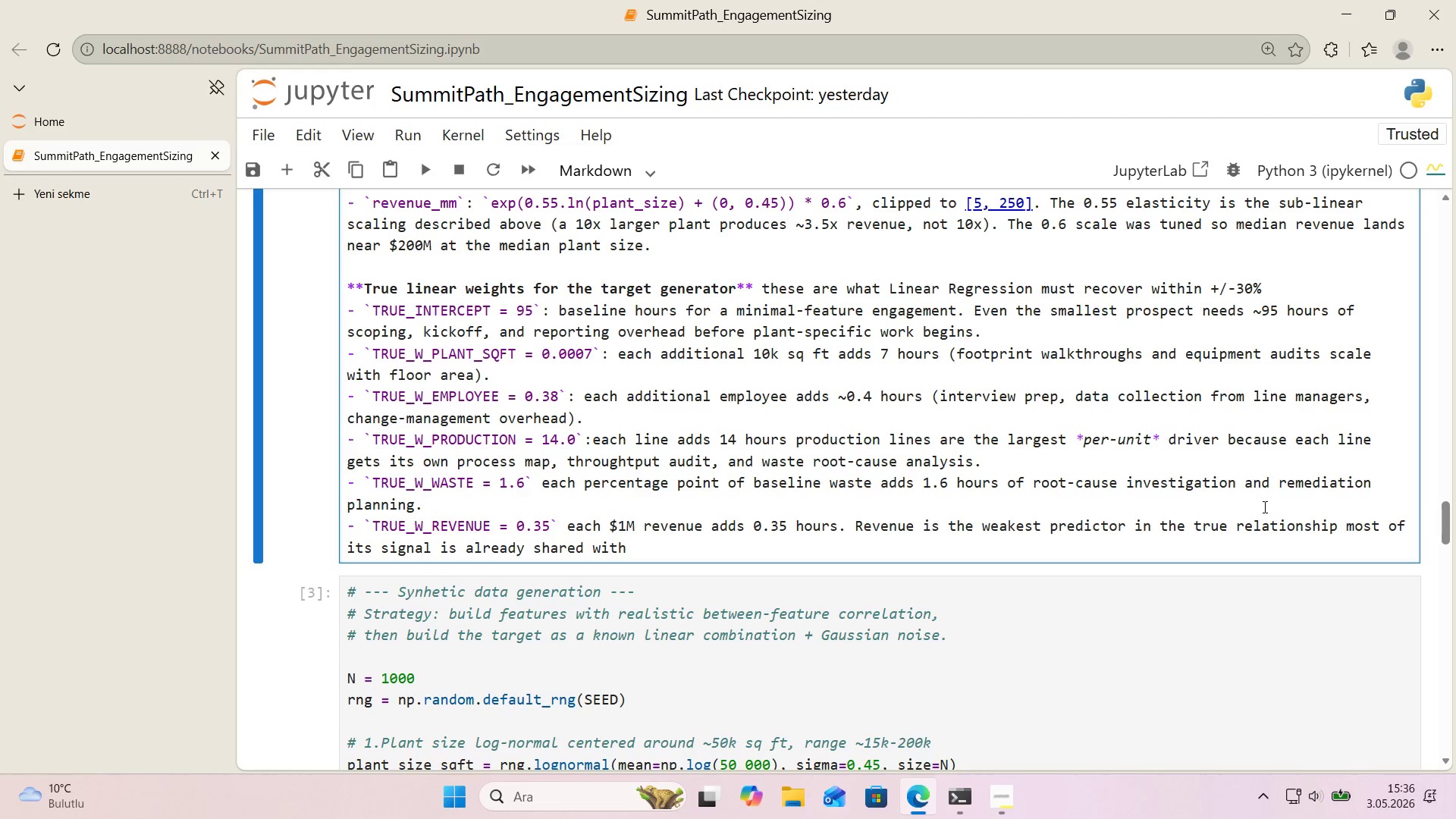 
type( )
key(Backspace)
type( plant s'ze by construct'on )
 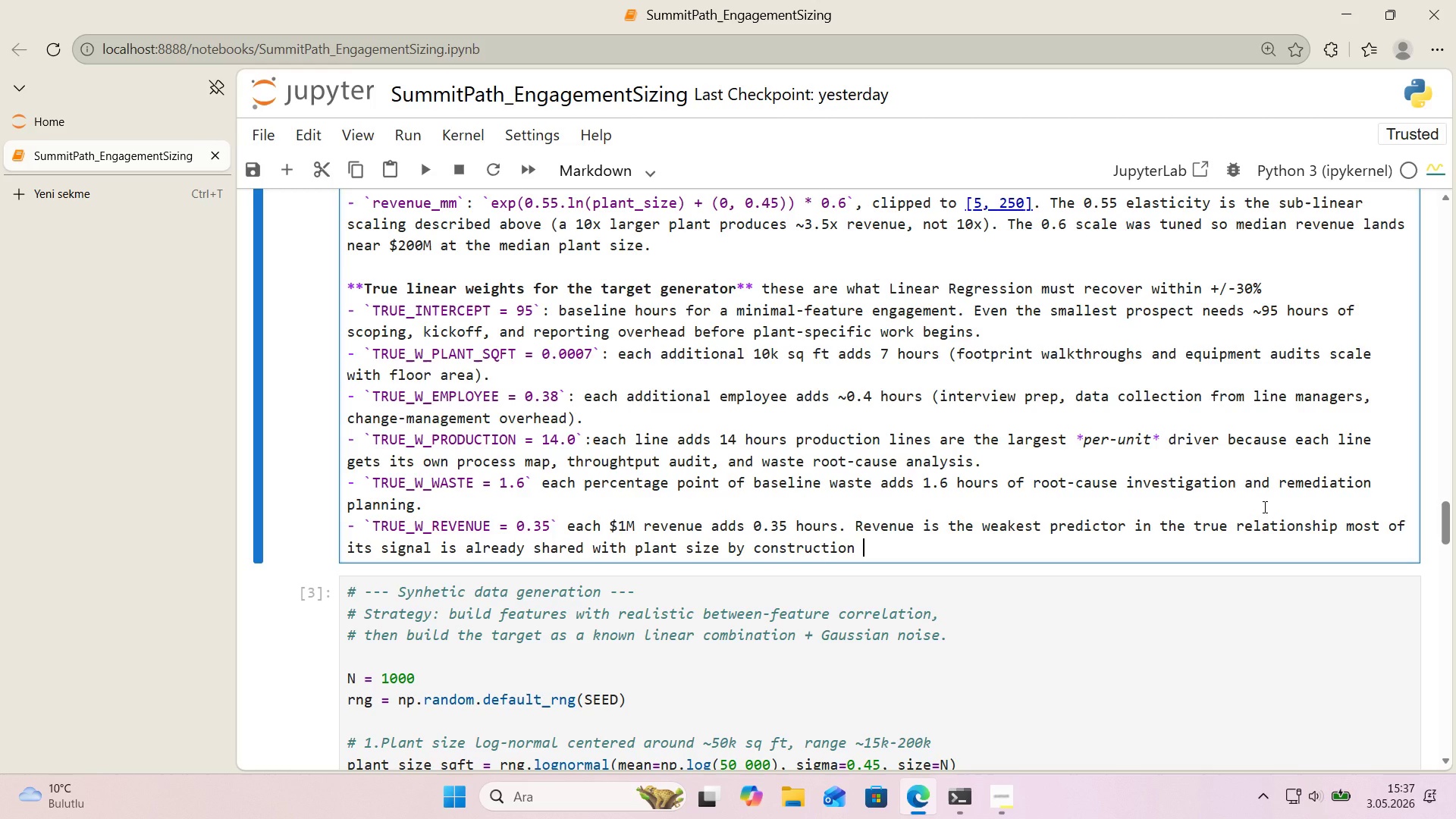 
wait(35.16)
 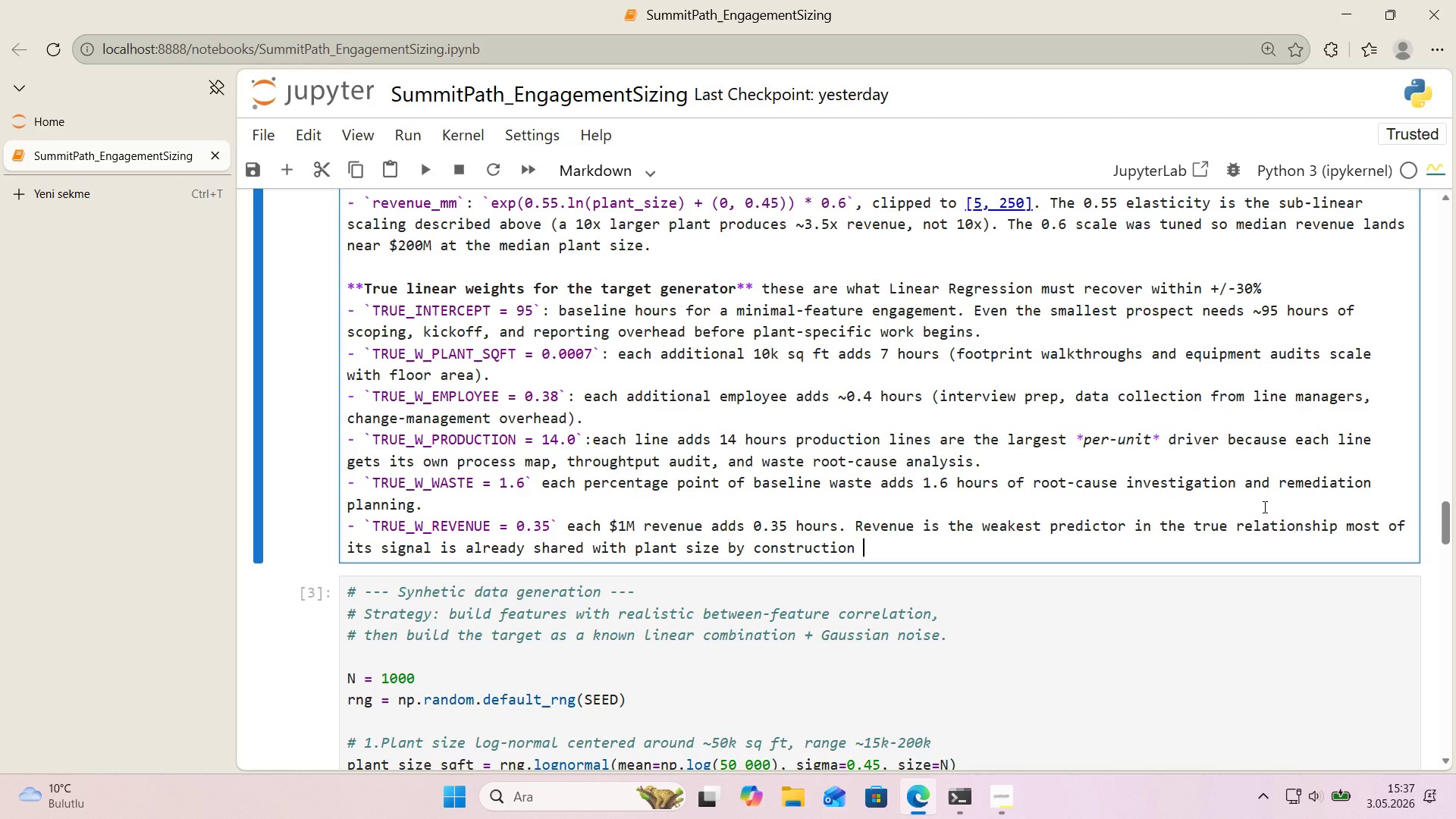 
key(Backspace)
type( *()
 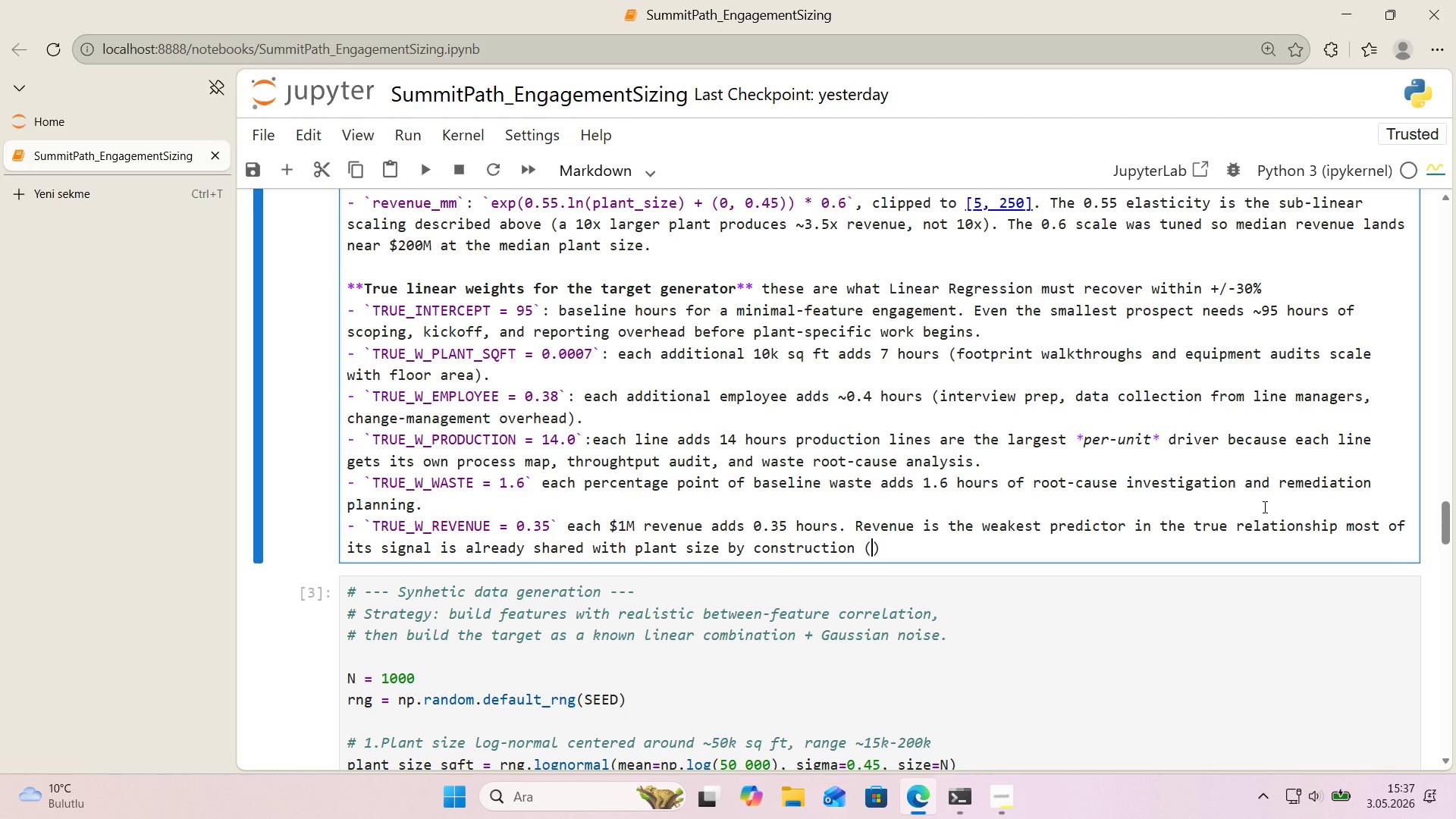 
 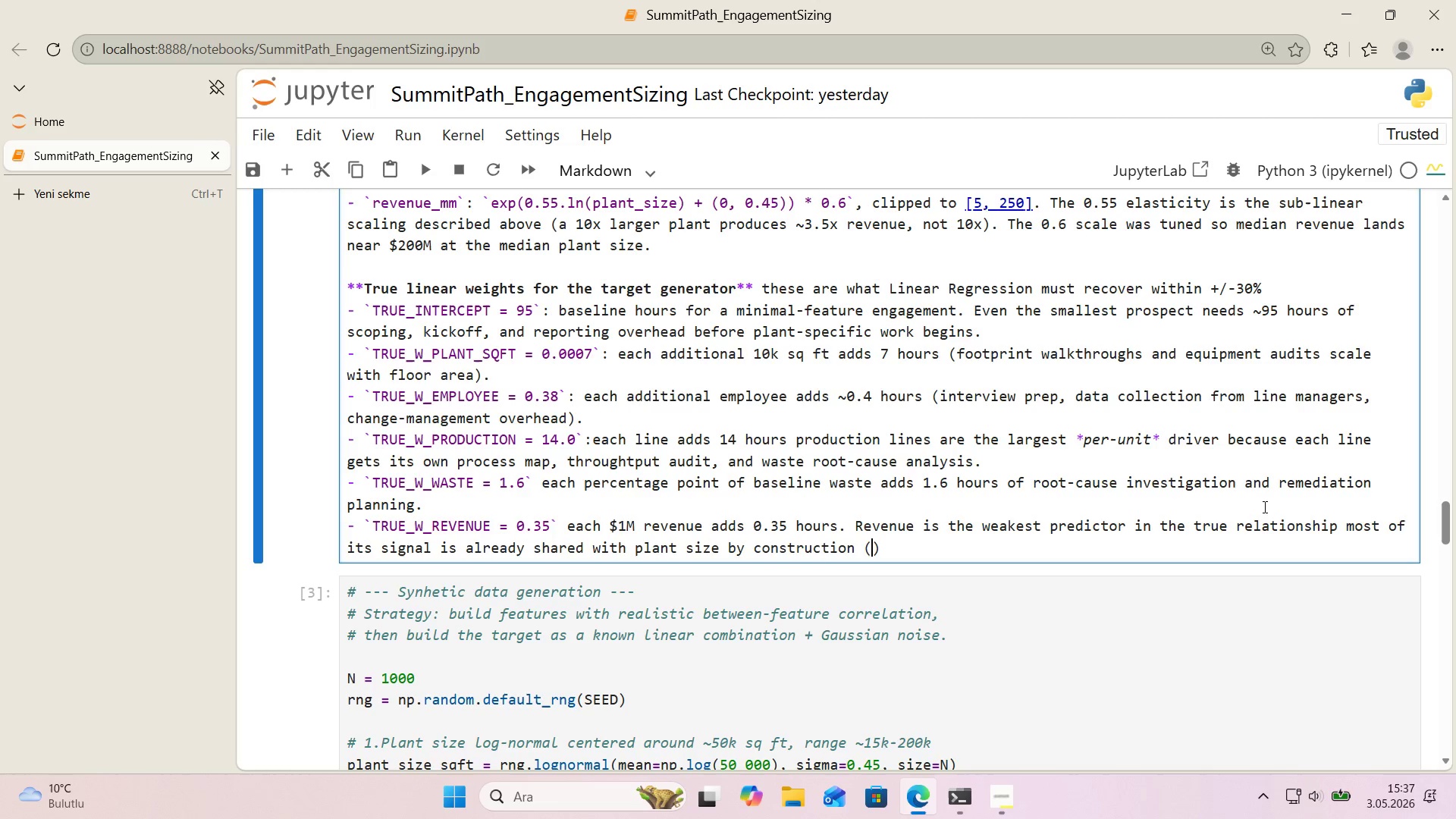 
key(ArrowLeft)
 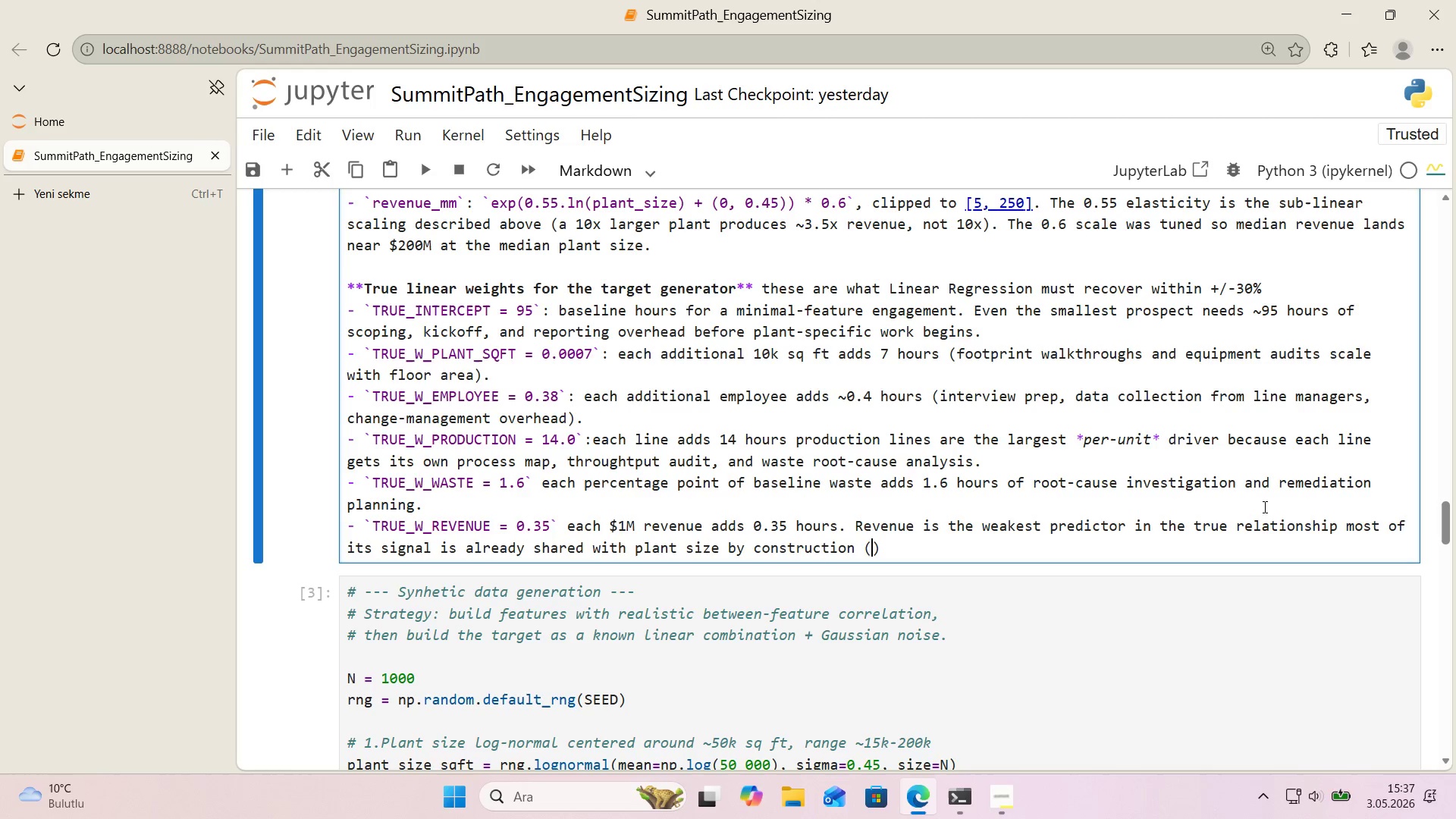 
left_click_drag(start_coordinate=[855, 530], to_coordinate=[932, 558])
 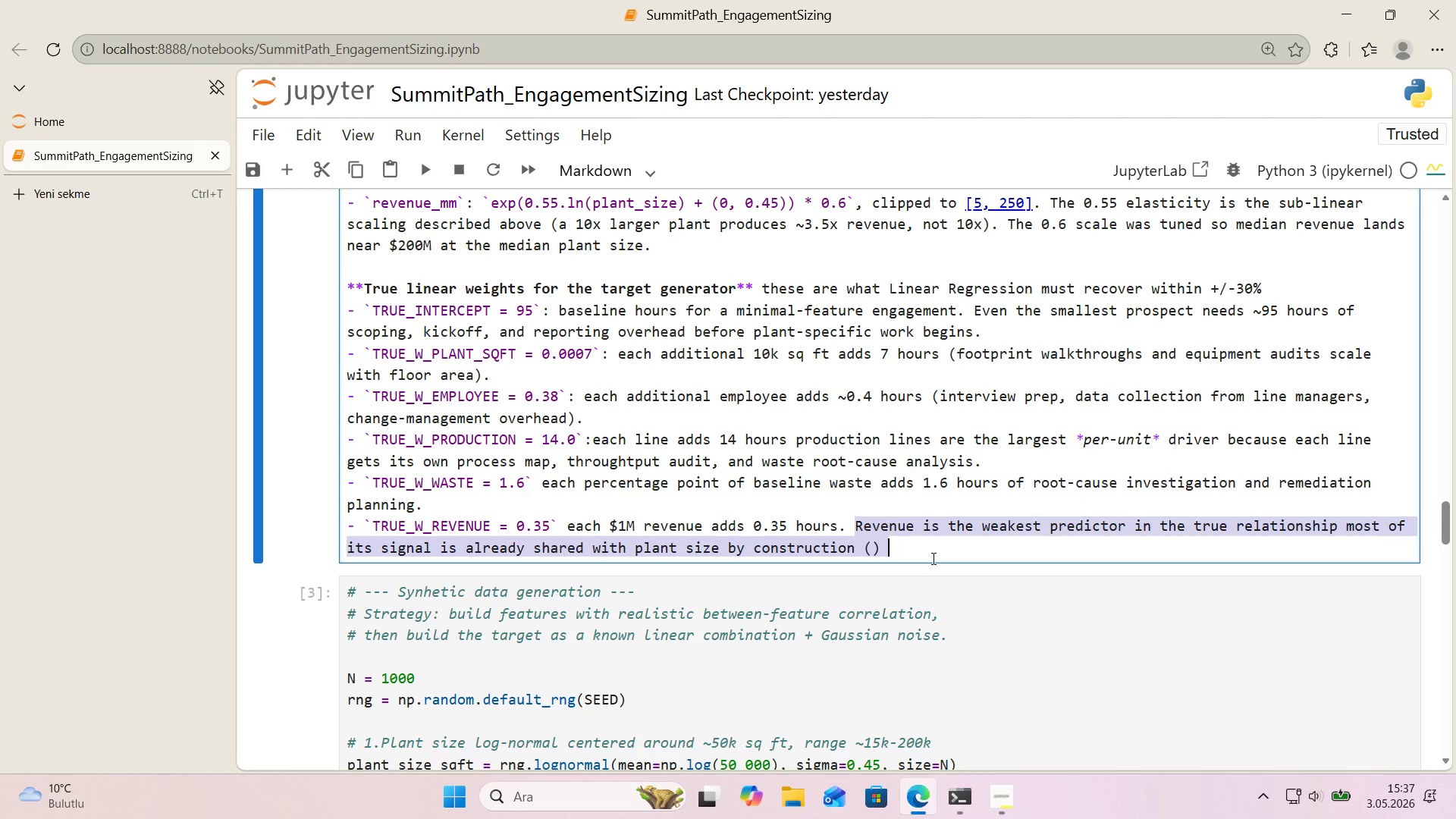 
key(Backspace)
 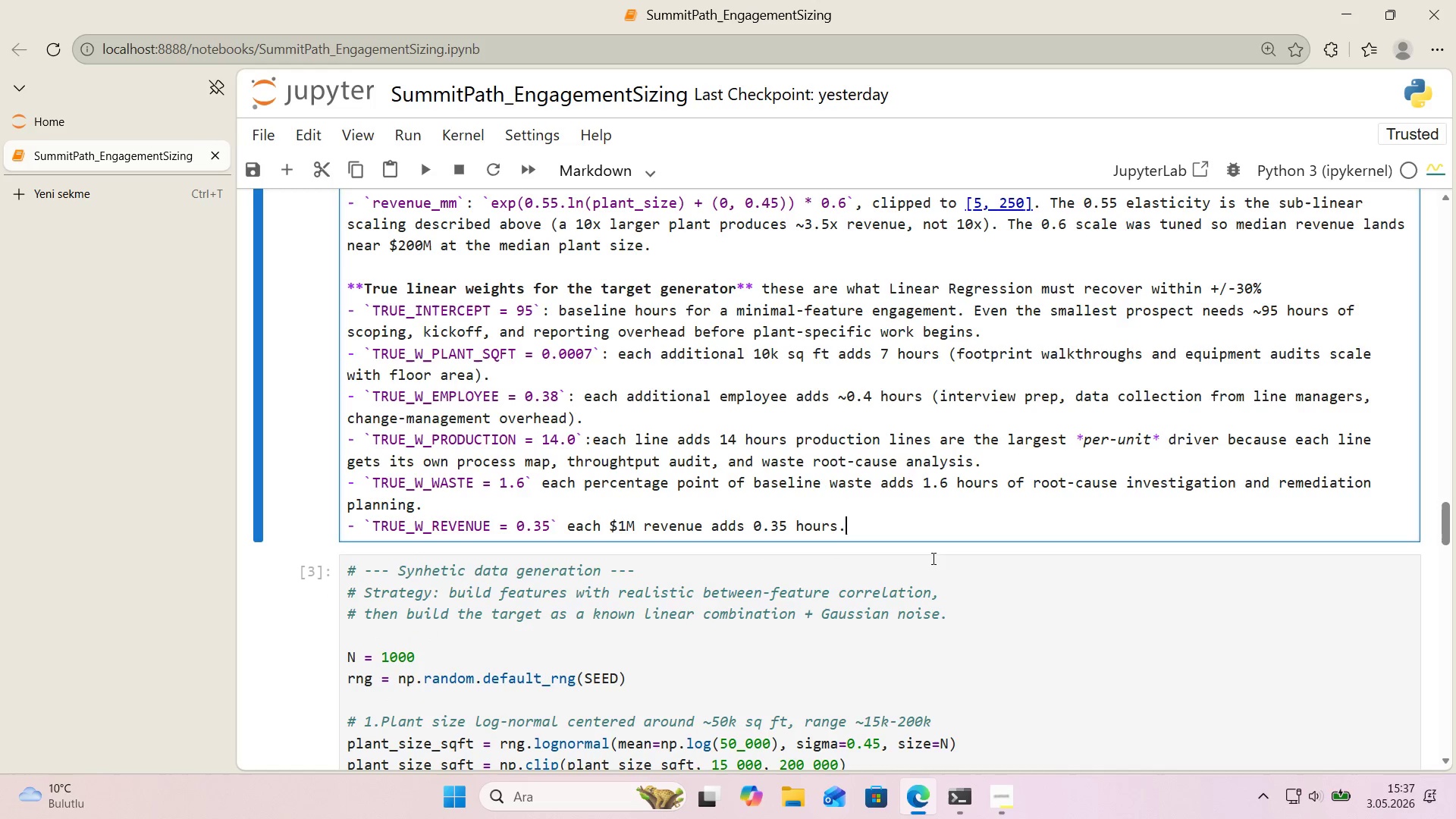 
key(Backspace)
 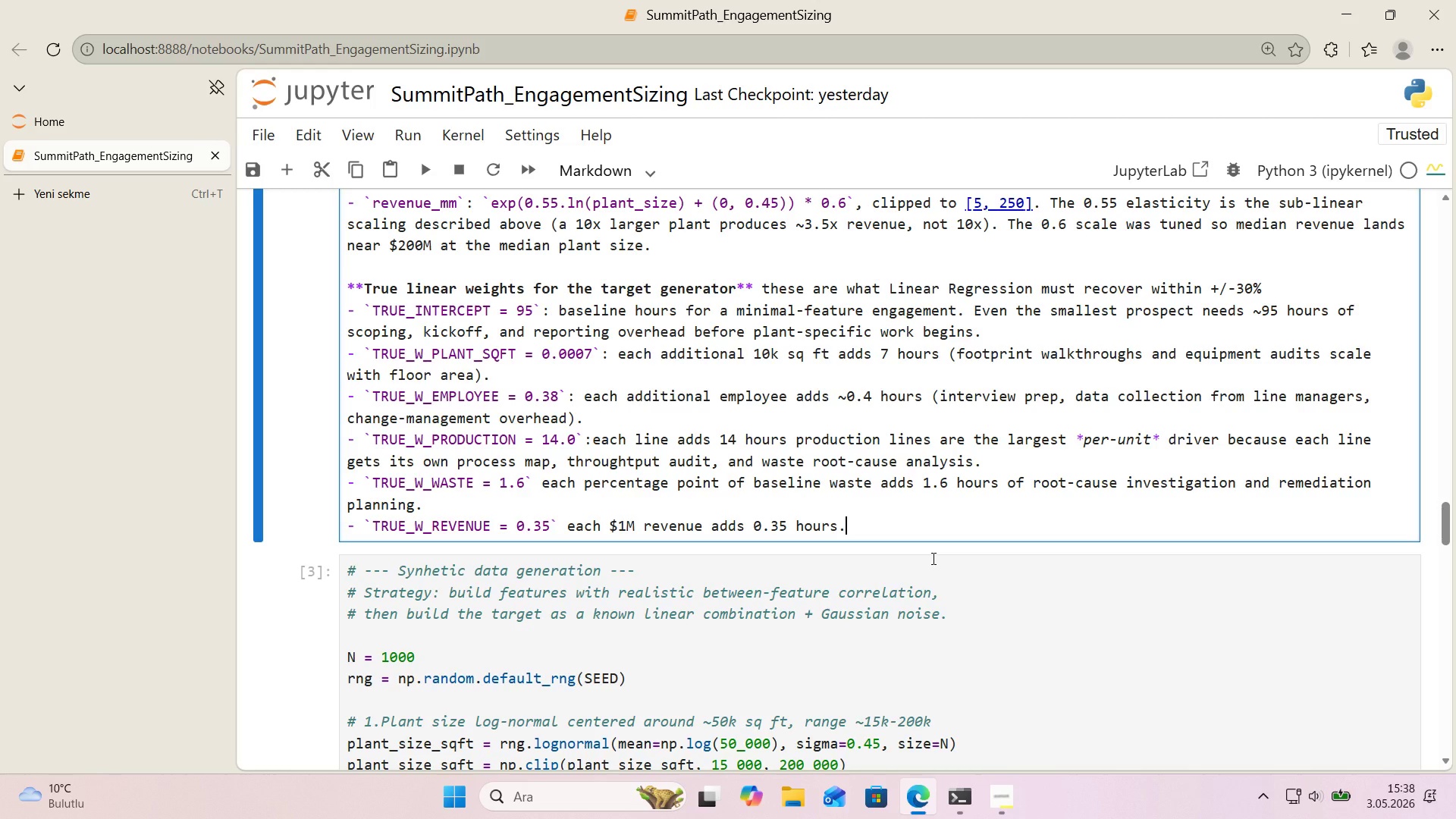 
wait(46.01)
 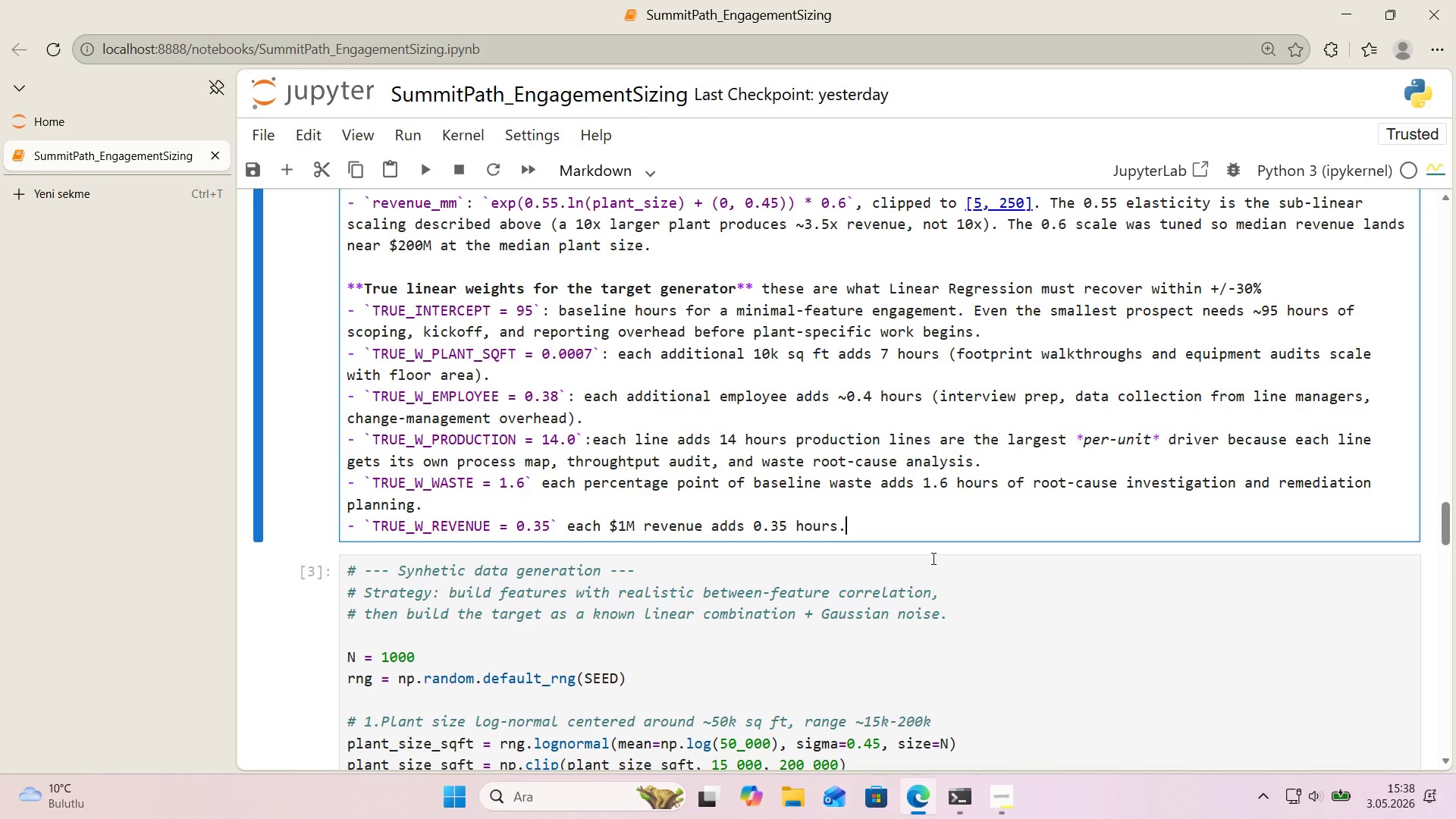 
left_click_drag(start_coordinate=[905, 529], to_coordinate=[566, 529])
 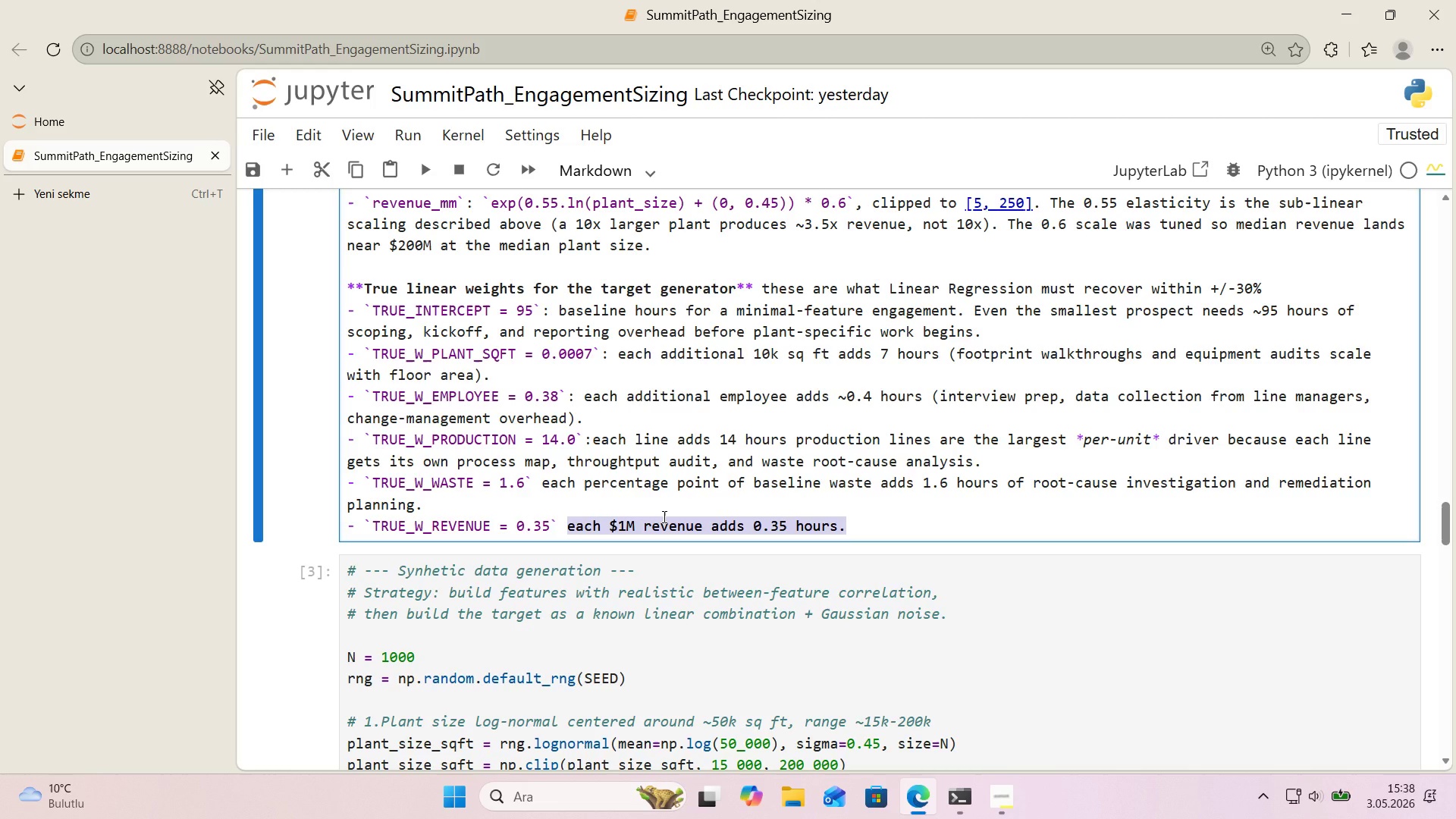 
type(revenue correlat'on)
 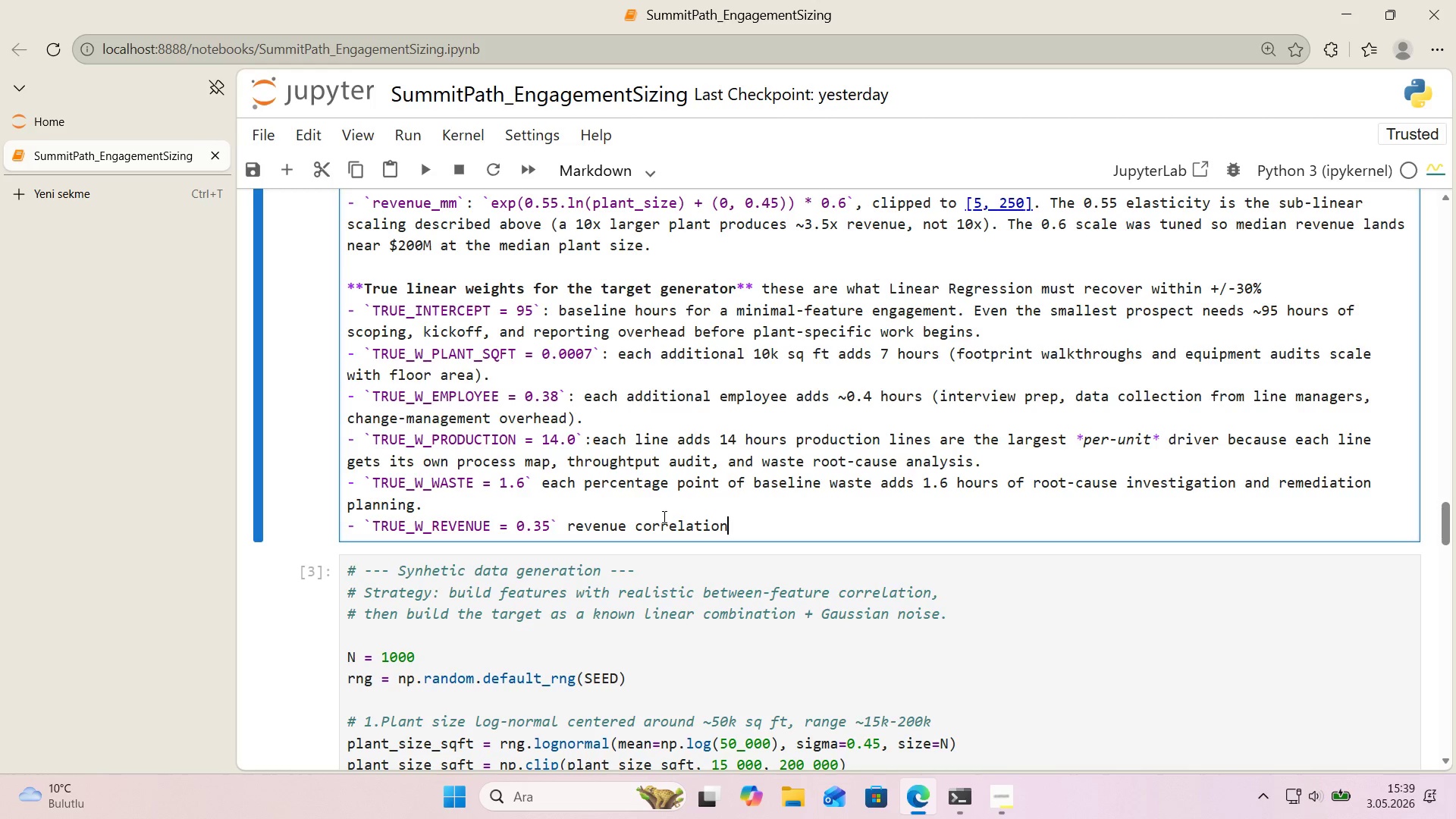 
wait(17.09)
 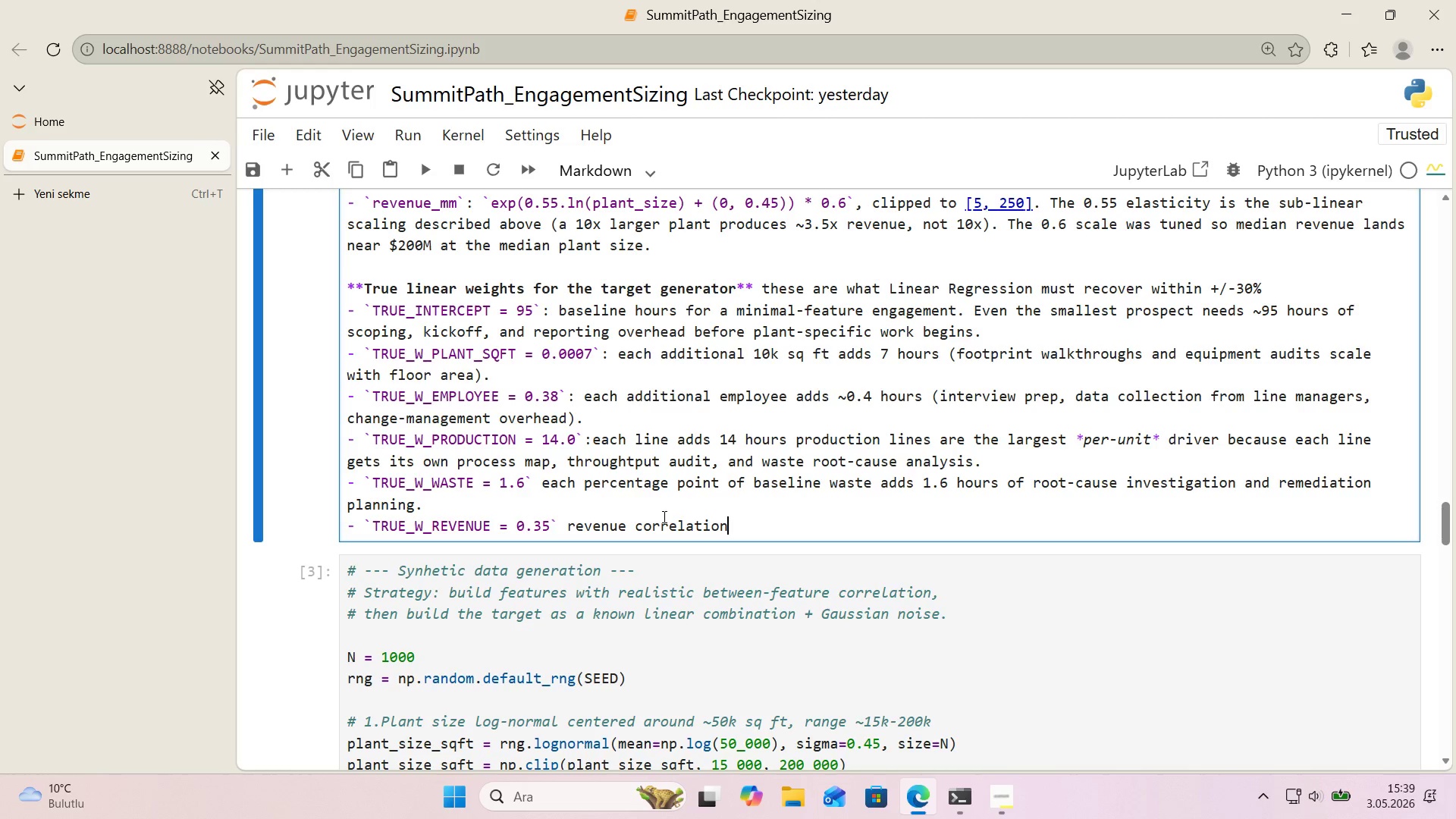 
left_click_drag(start_coordinate=[740, 524], to_coordinate=[555, 527])
 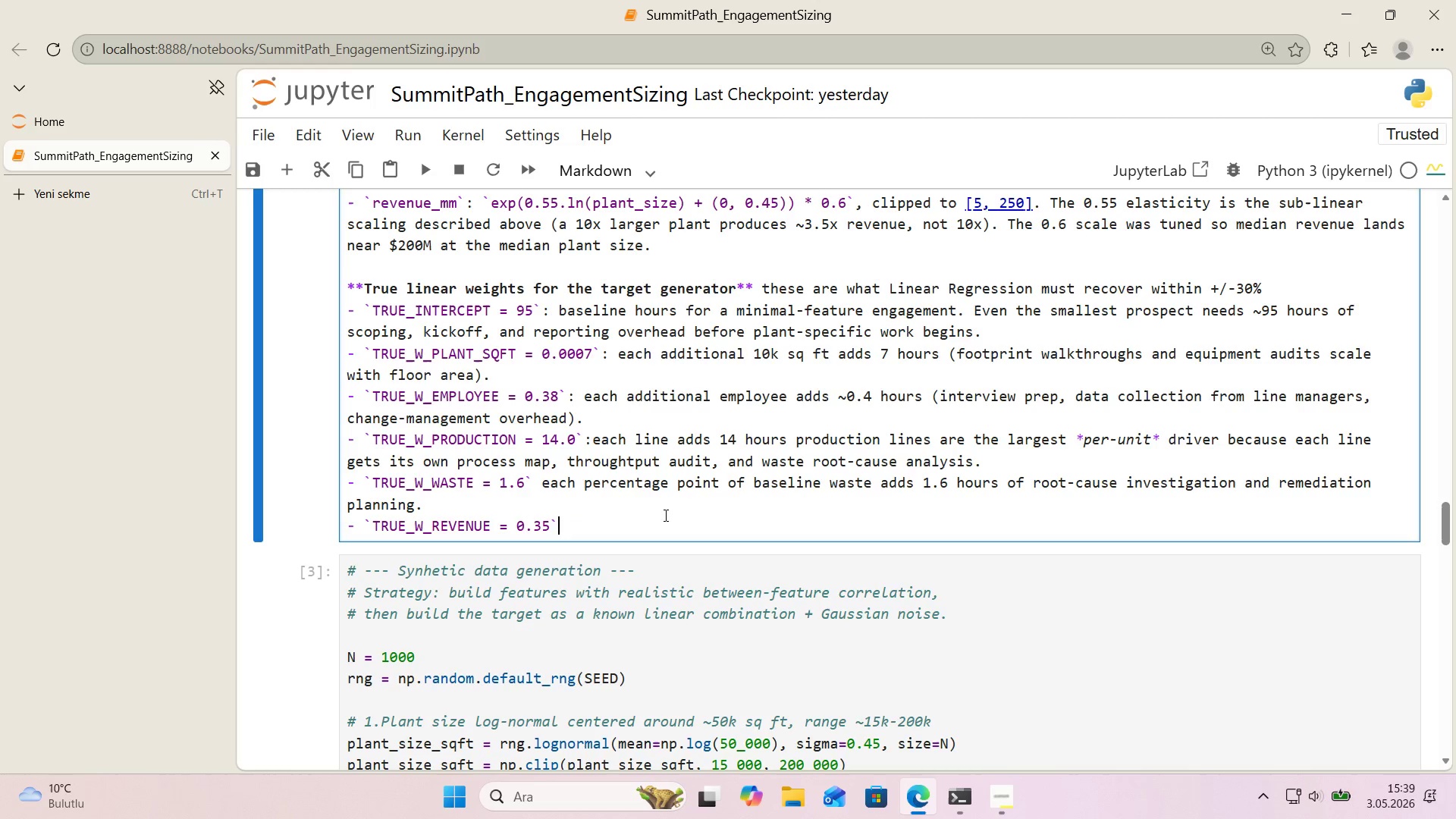 
key(Backspace)
 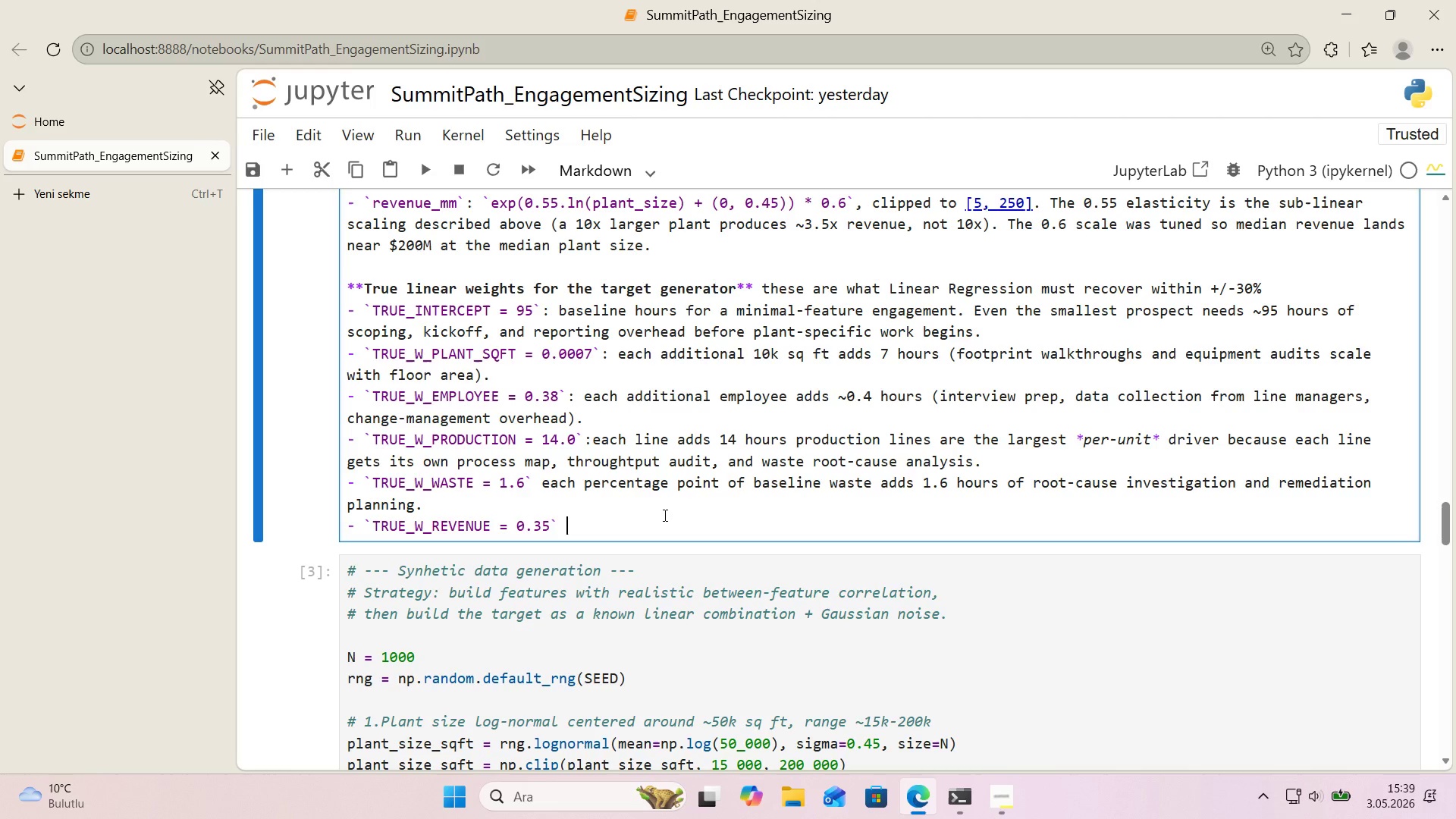 
key(Space)
 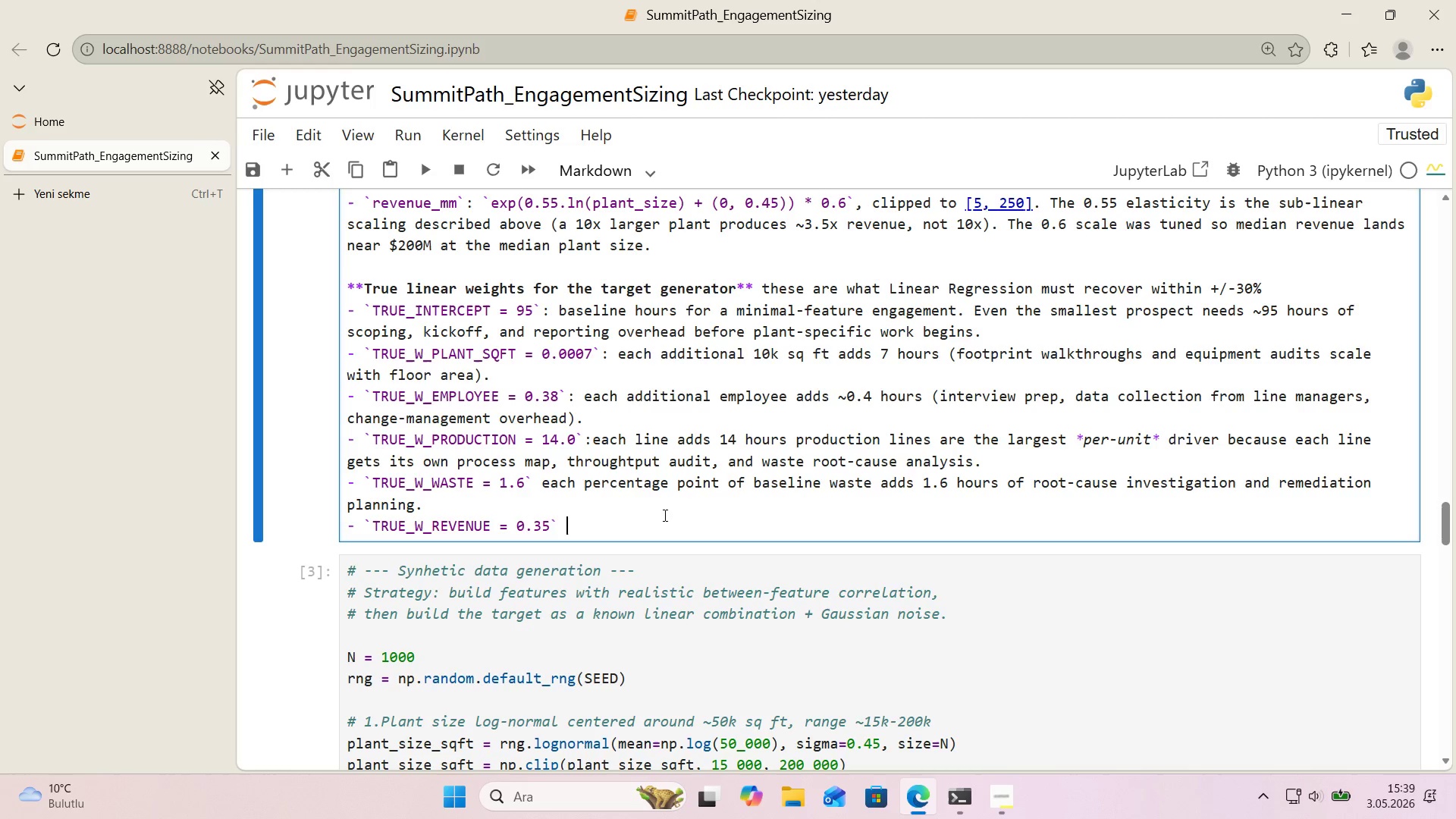 
type(each )
 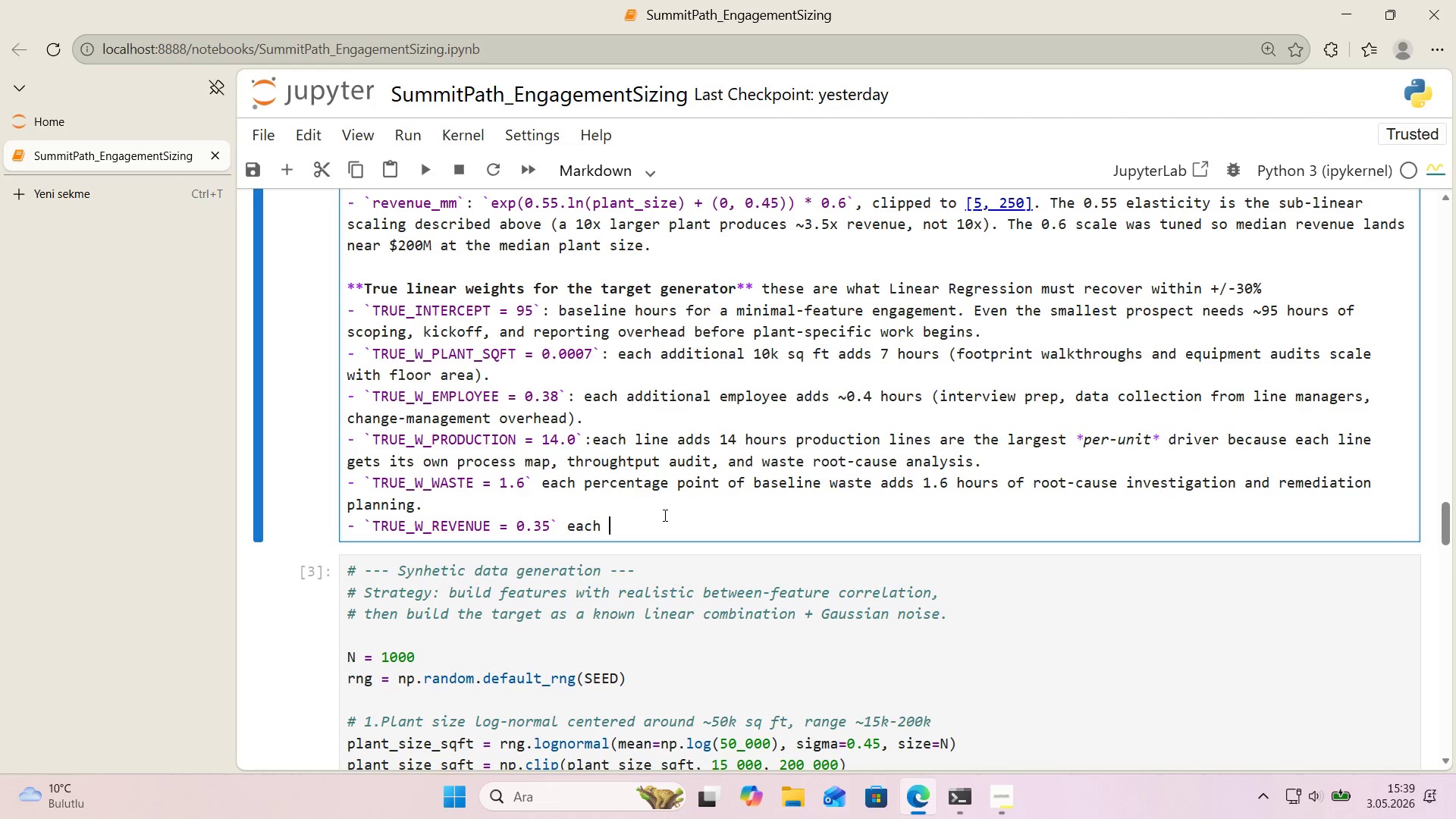 
key(Control+ControlLeft)
 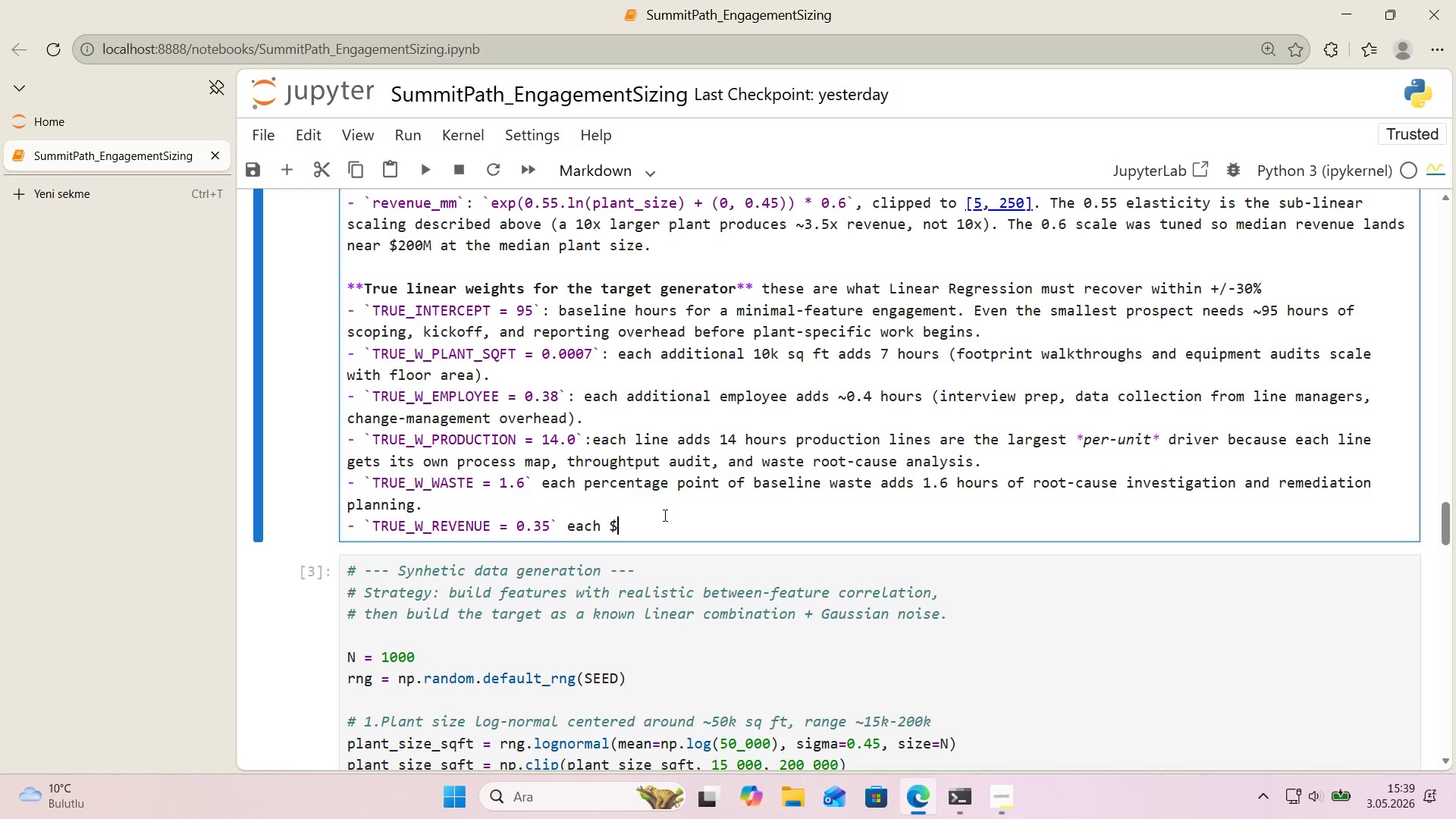 
key(Alt+Control+AltRight)
 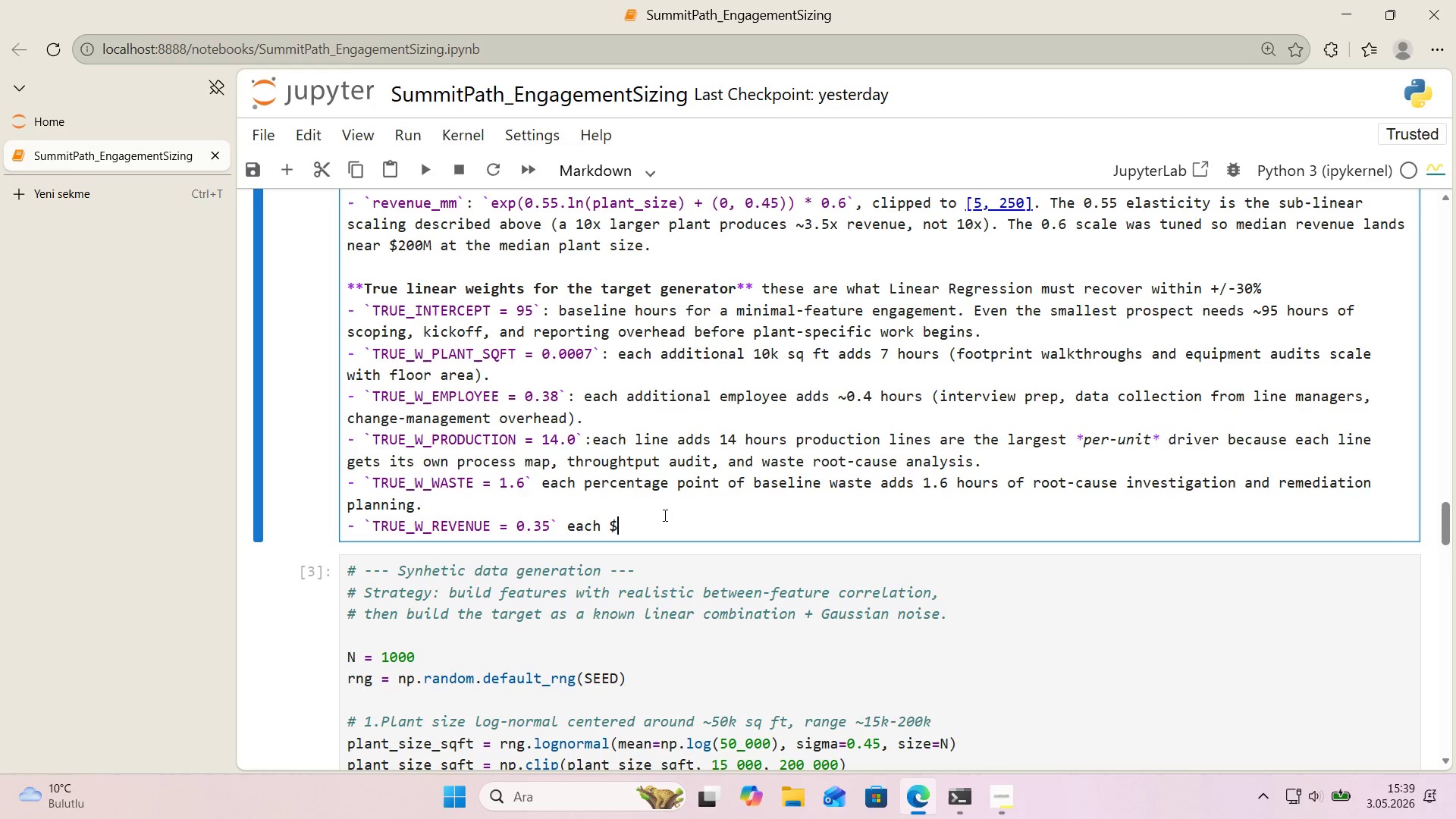 
key(Alt+Control+4)
 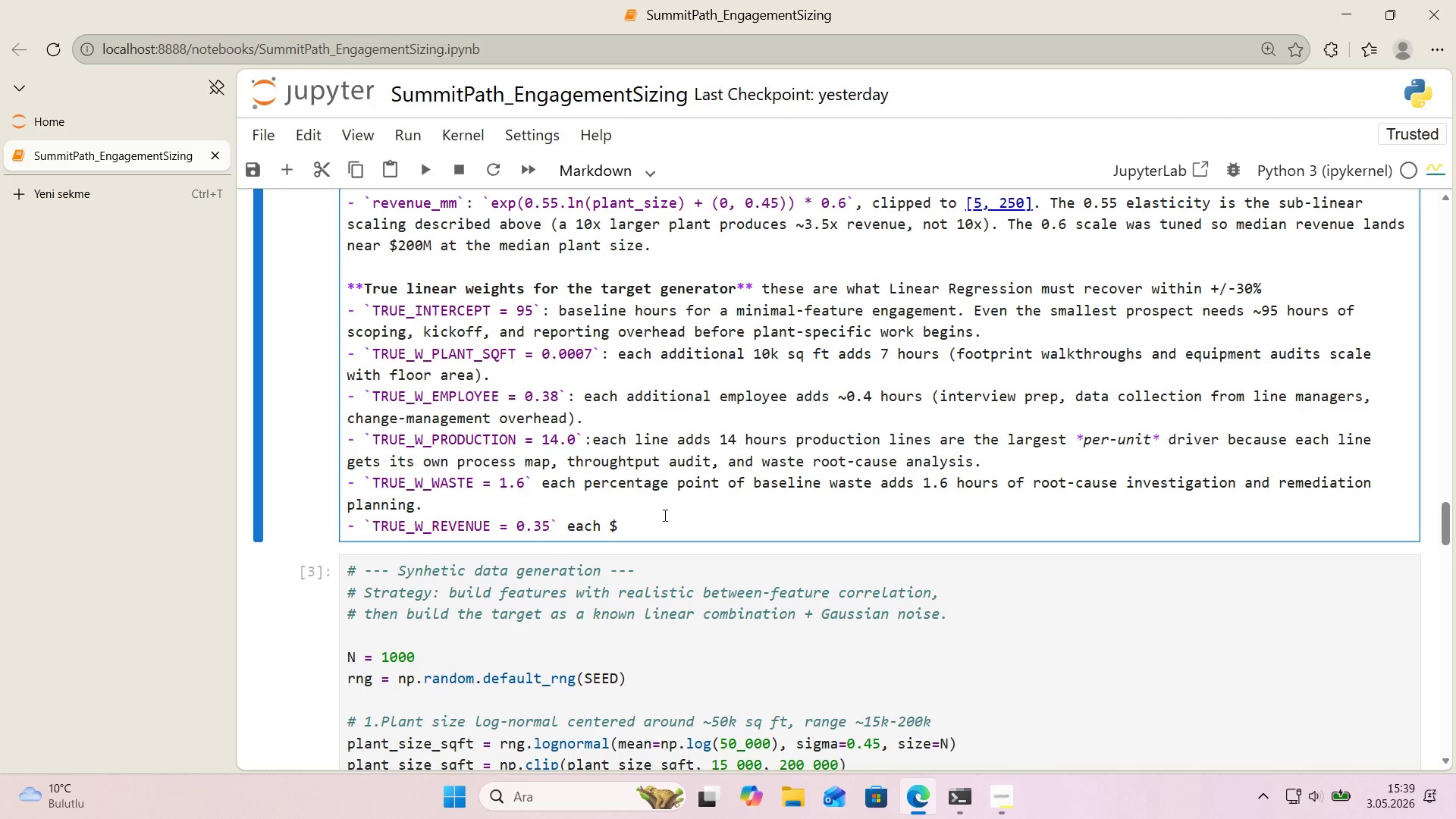 
type(1M revenue adds 0.35 hours.)
 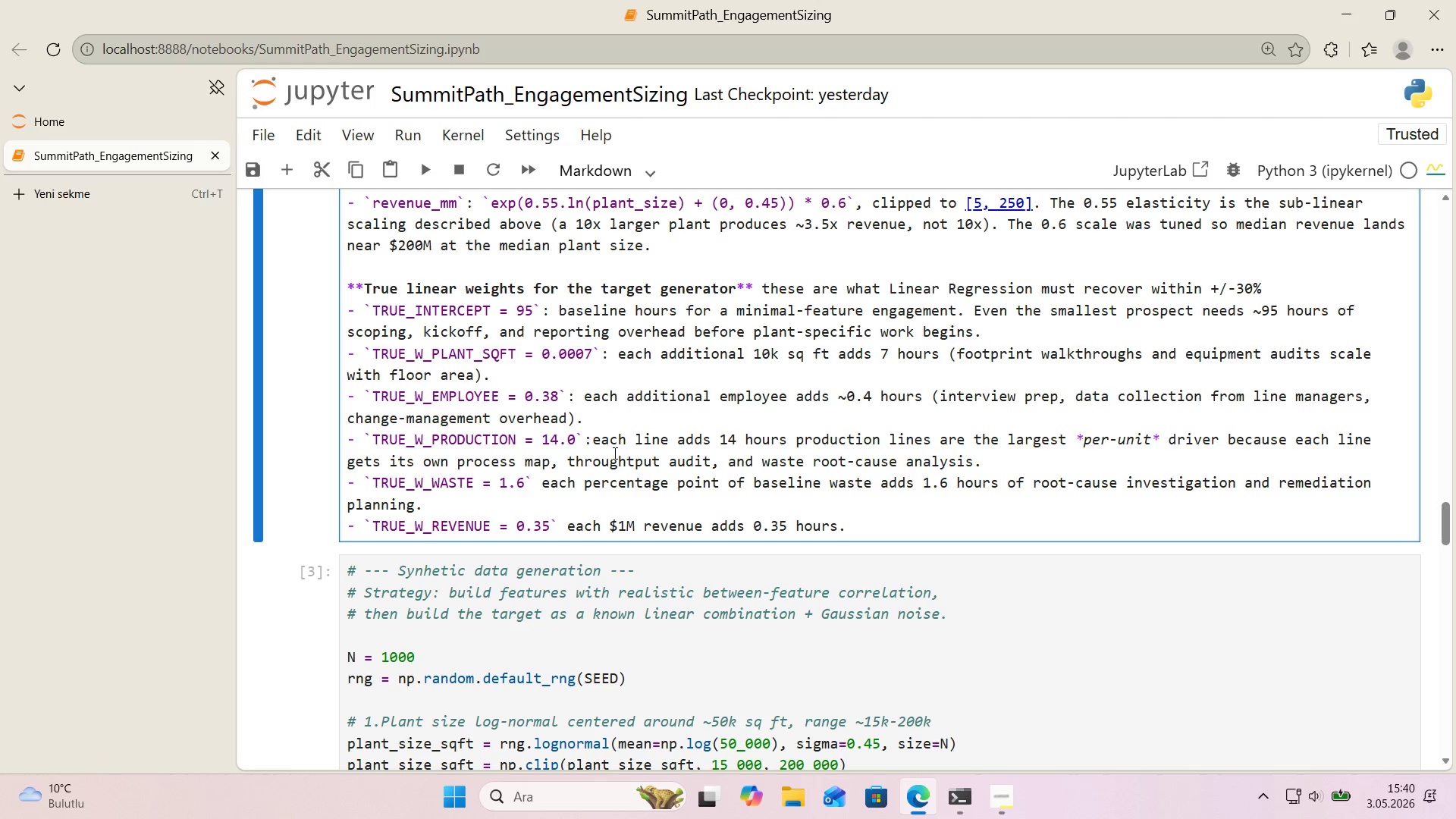 
wait(58.52)
 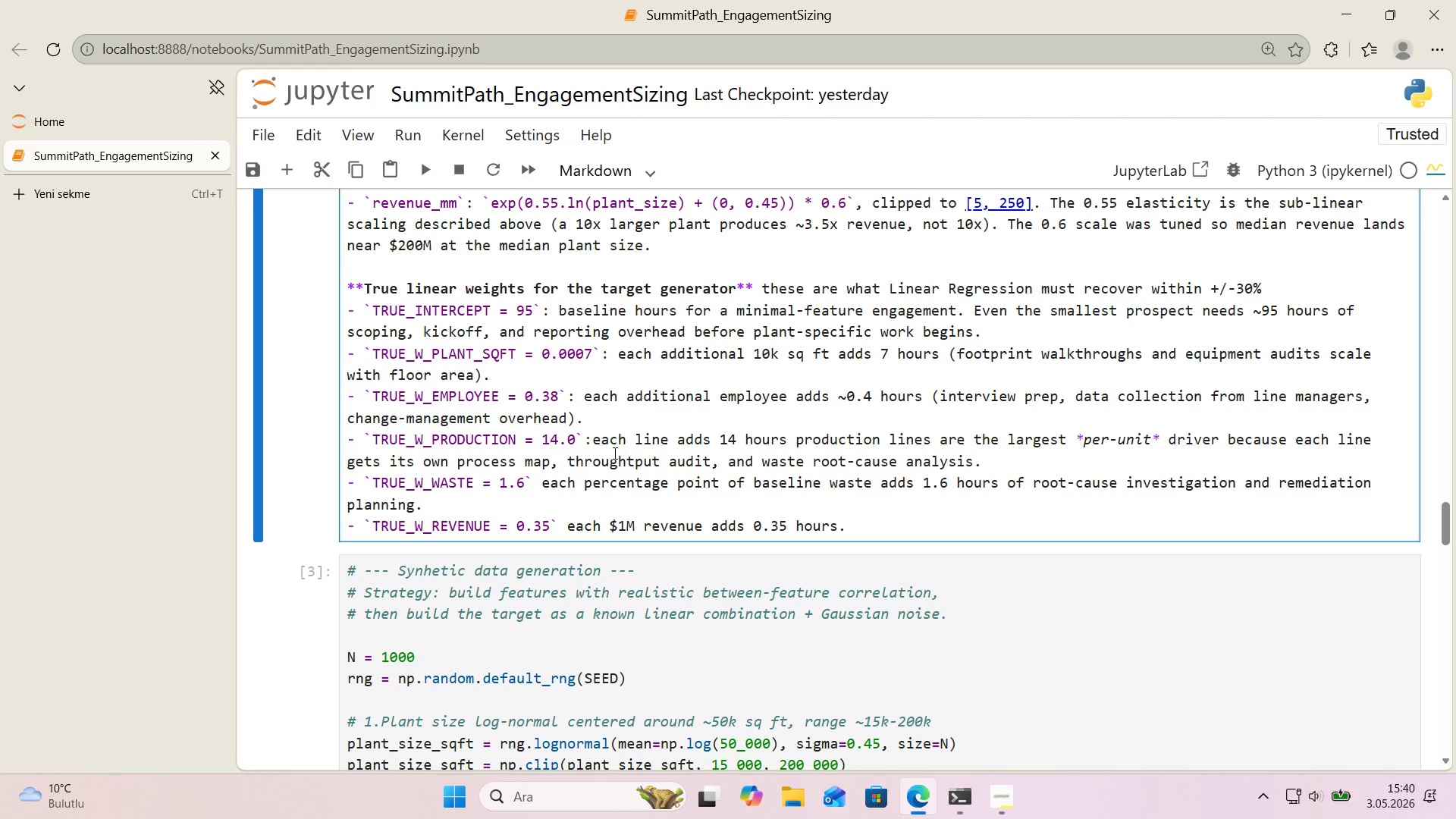 
scroll: coordinate [622, 453], scroll_direction: up, amount: 1.0
 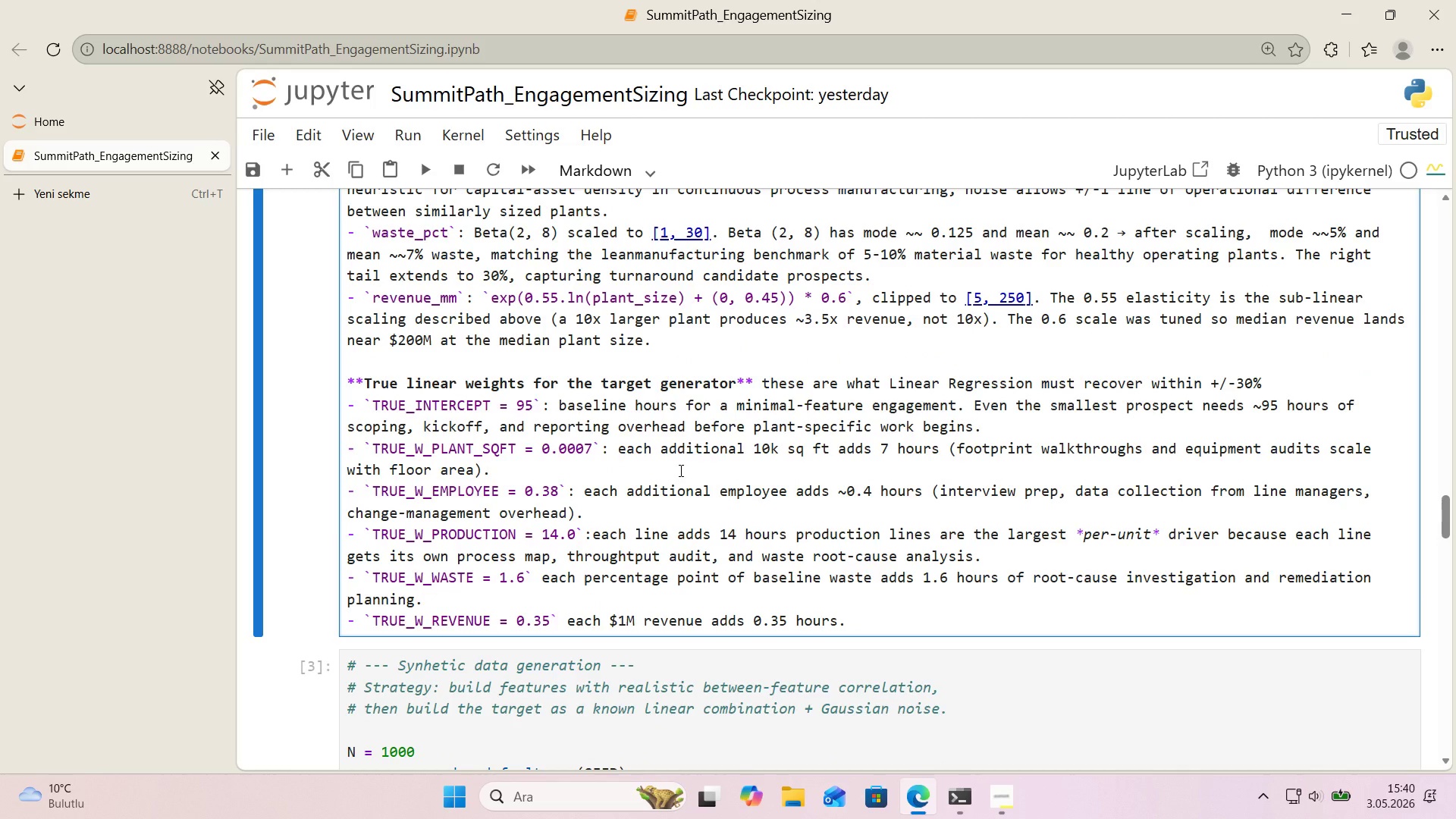 
key(Enter)
 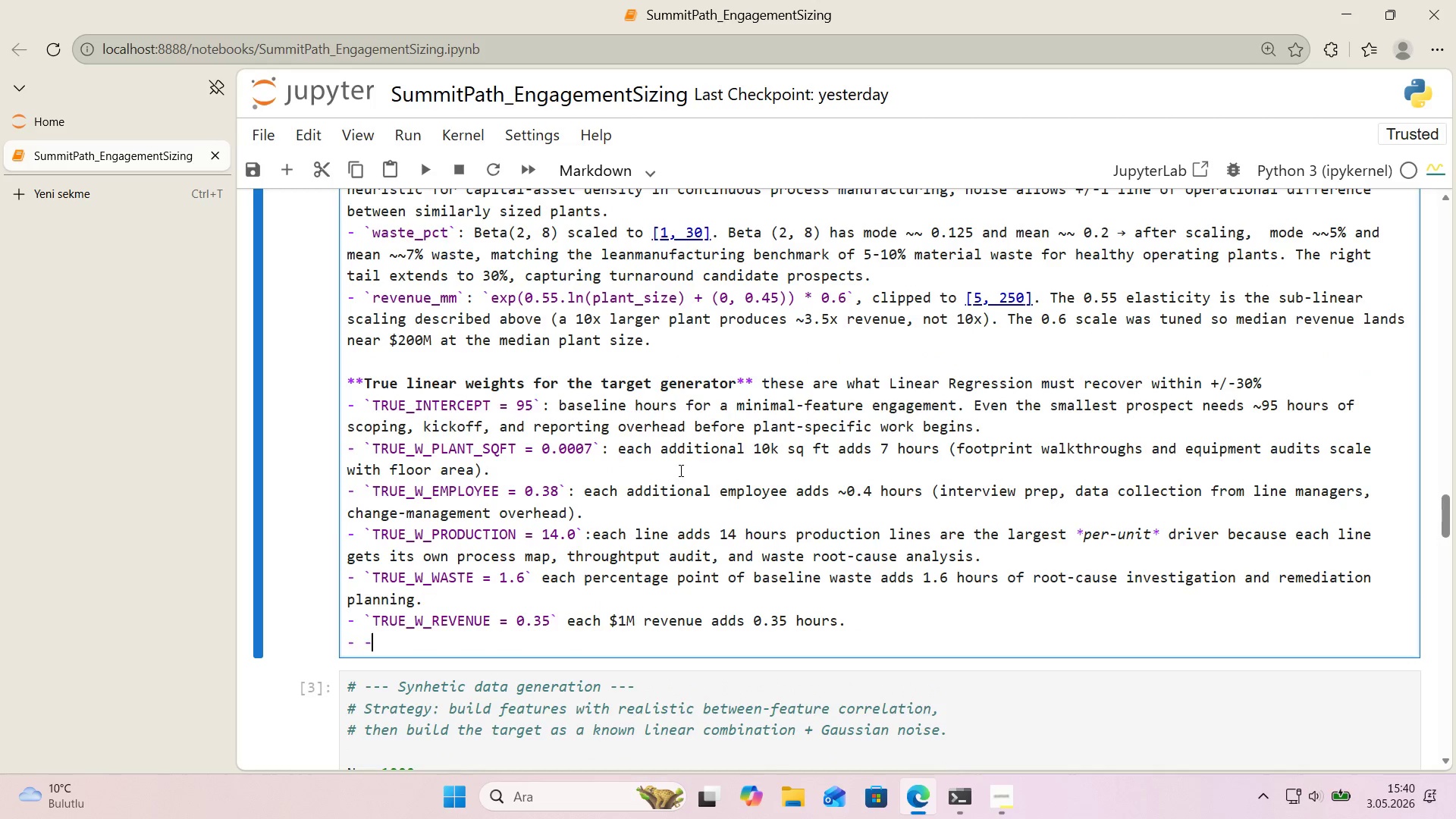 
key(NumpadSubtract)
 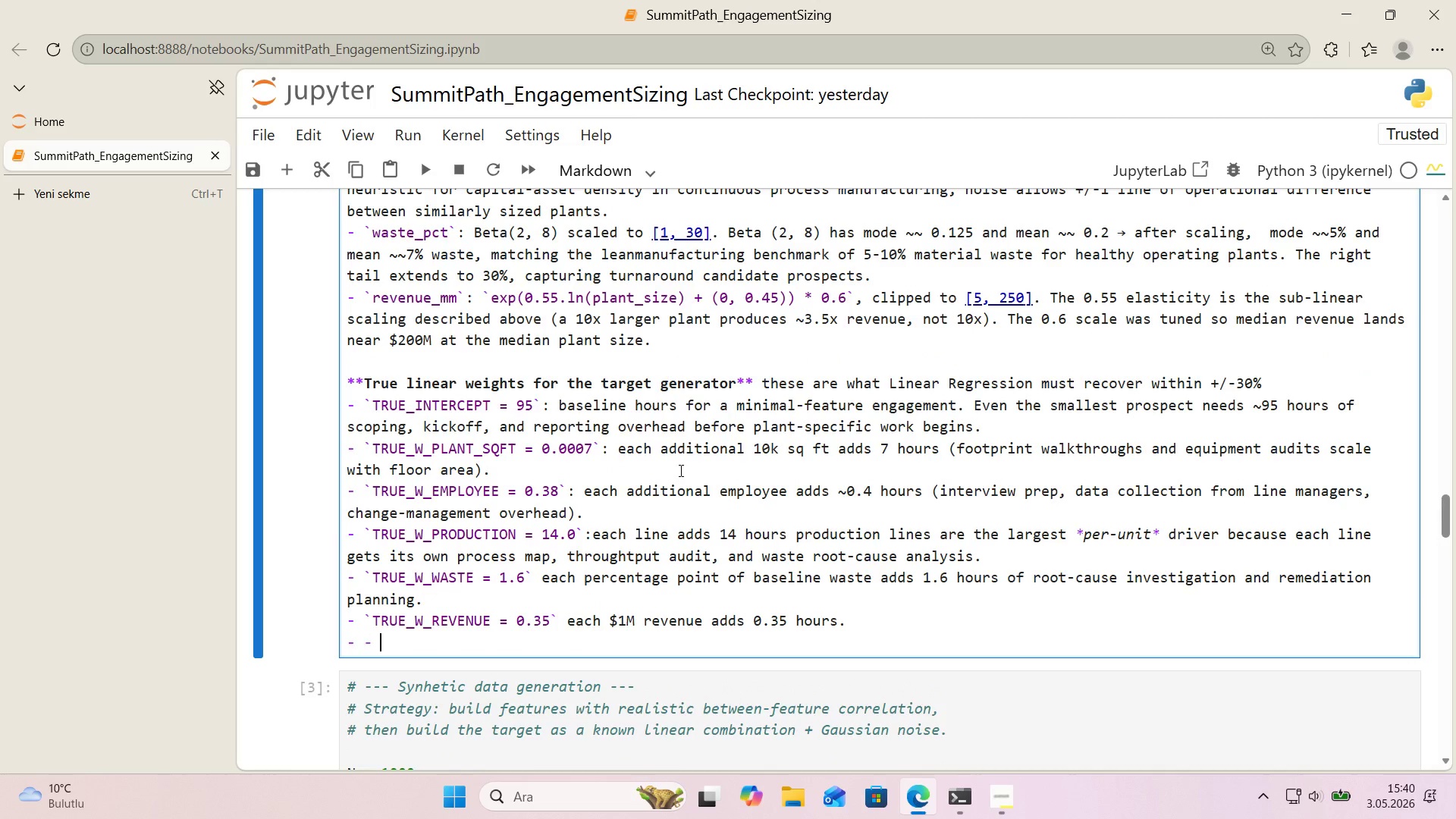 
key(Space)
 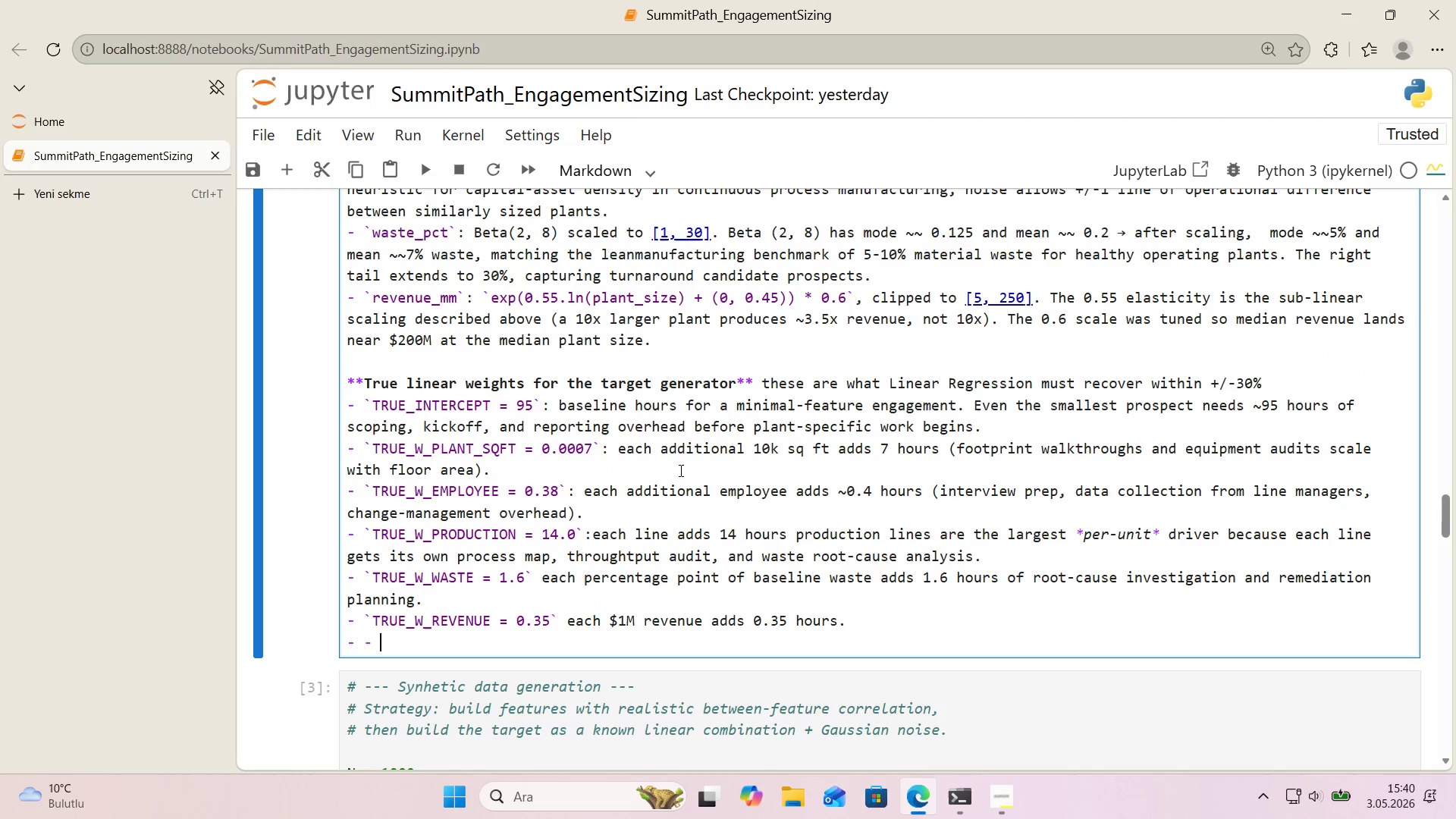 
key(Backspace)
 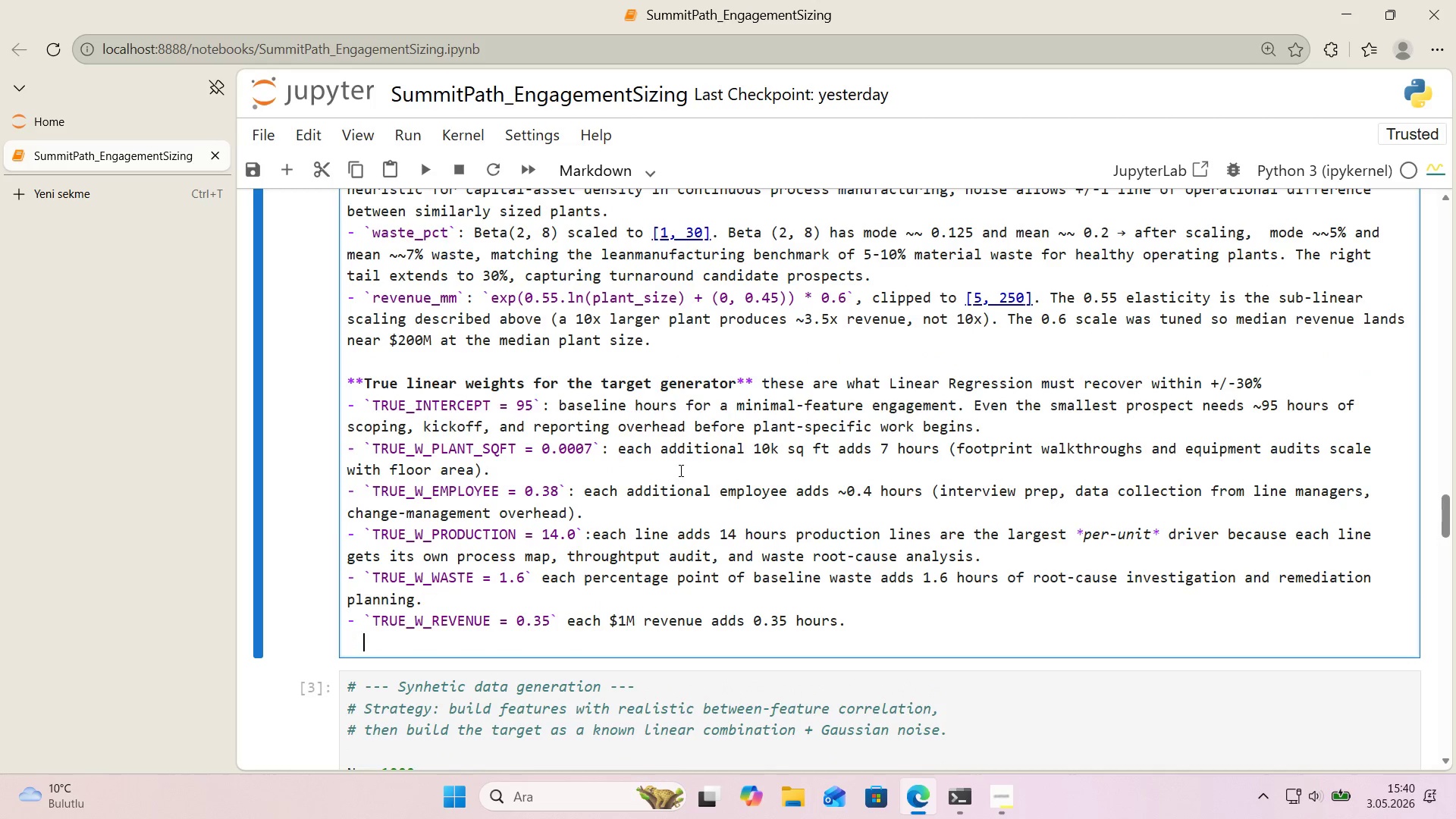 
key(Backspace)
 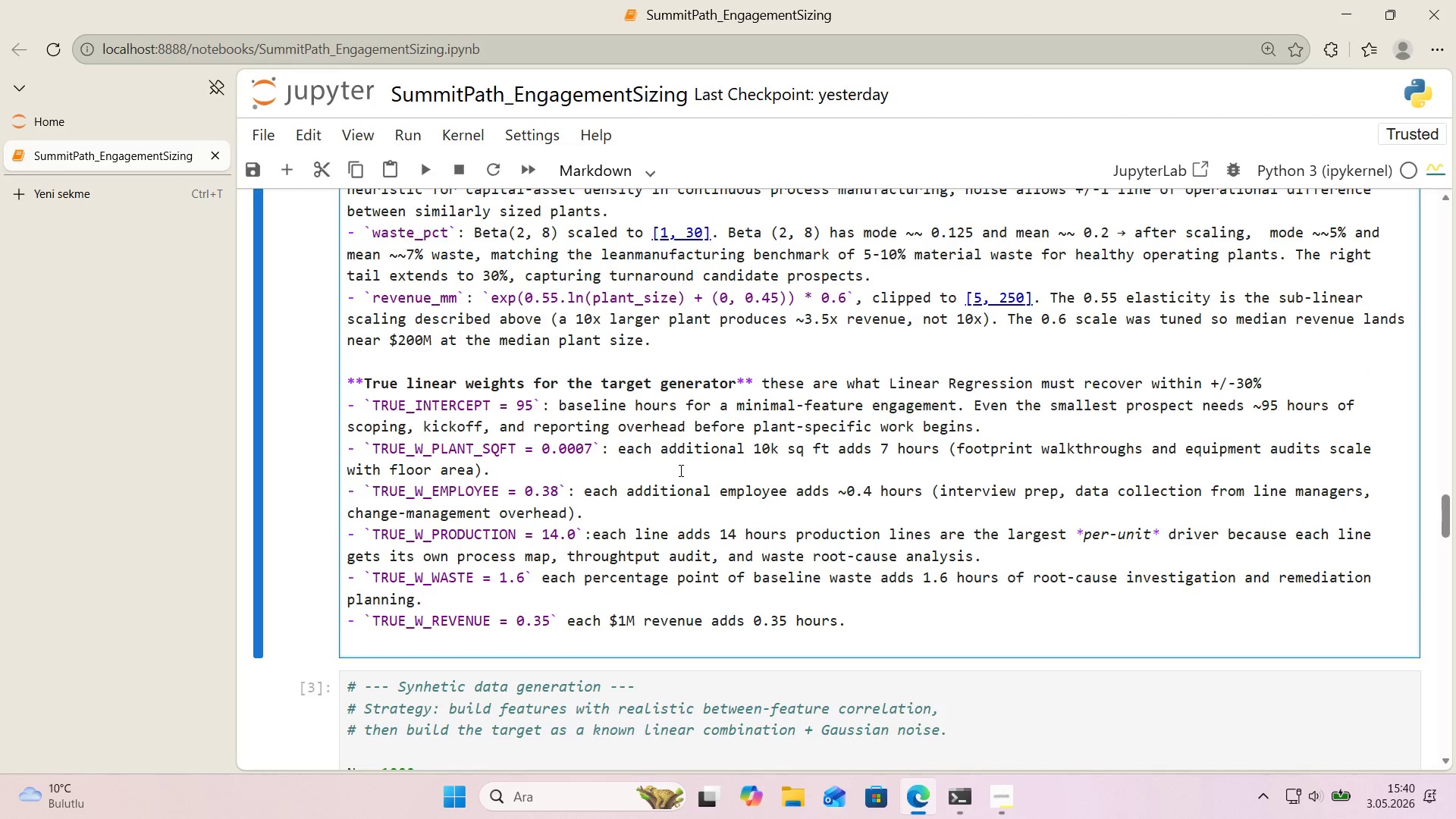 
key(Backspace)
 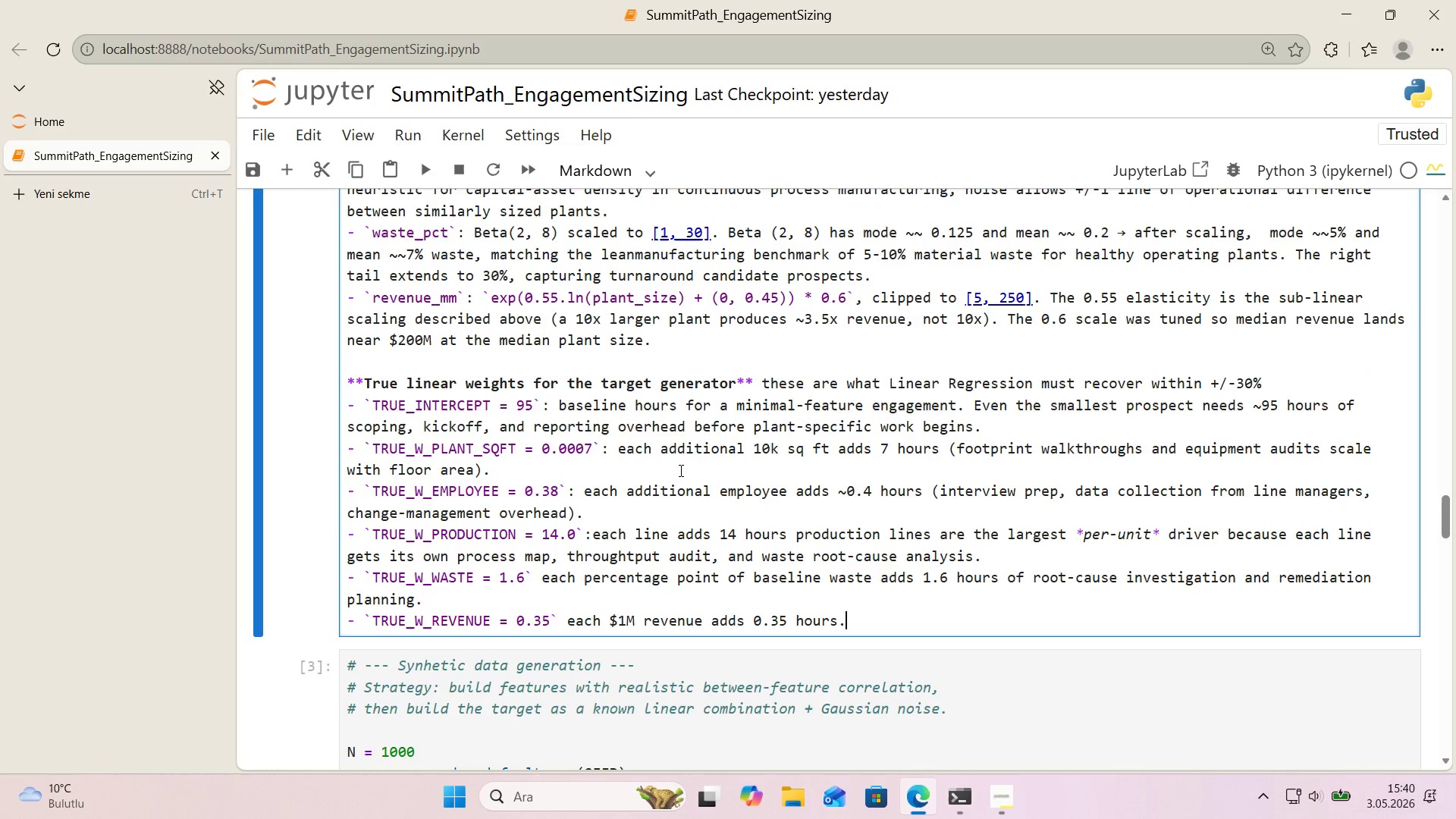 
key(Backspace)
 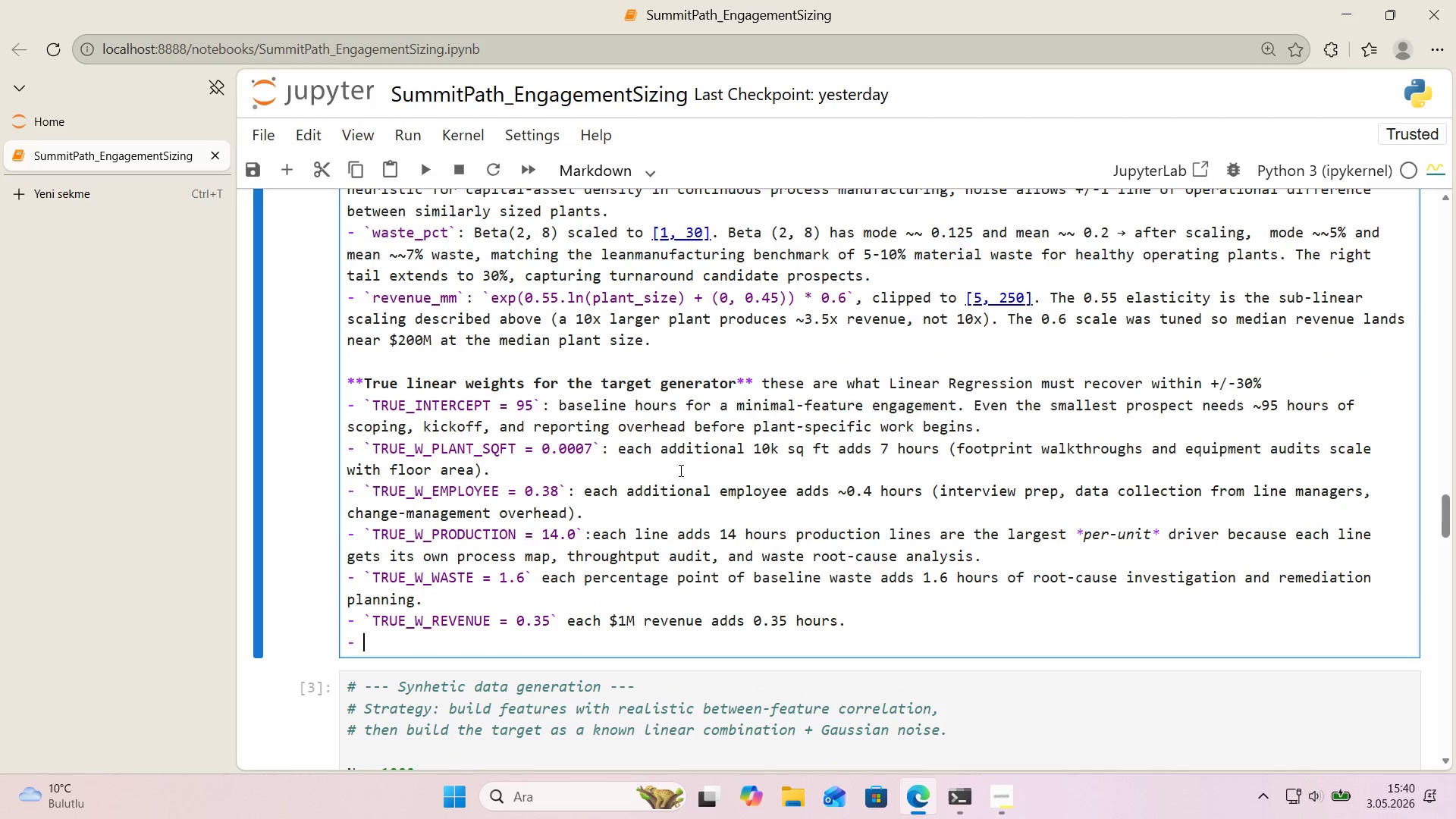 
key(Enter)
 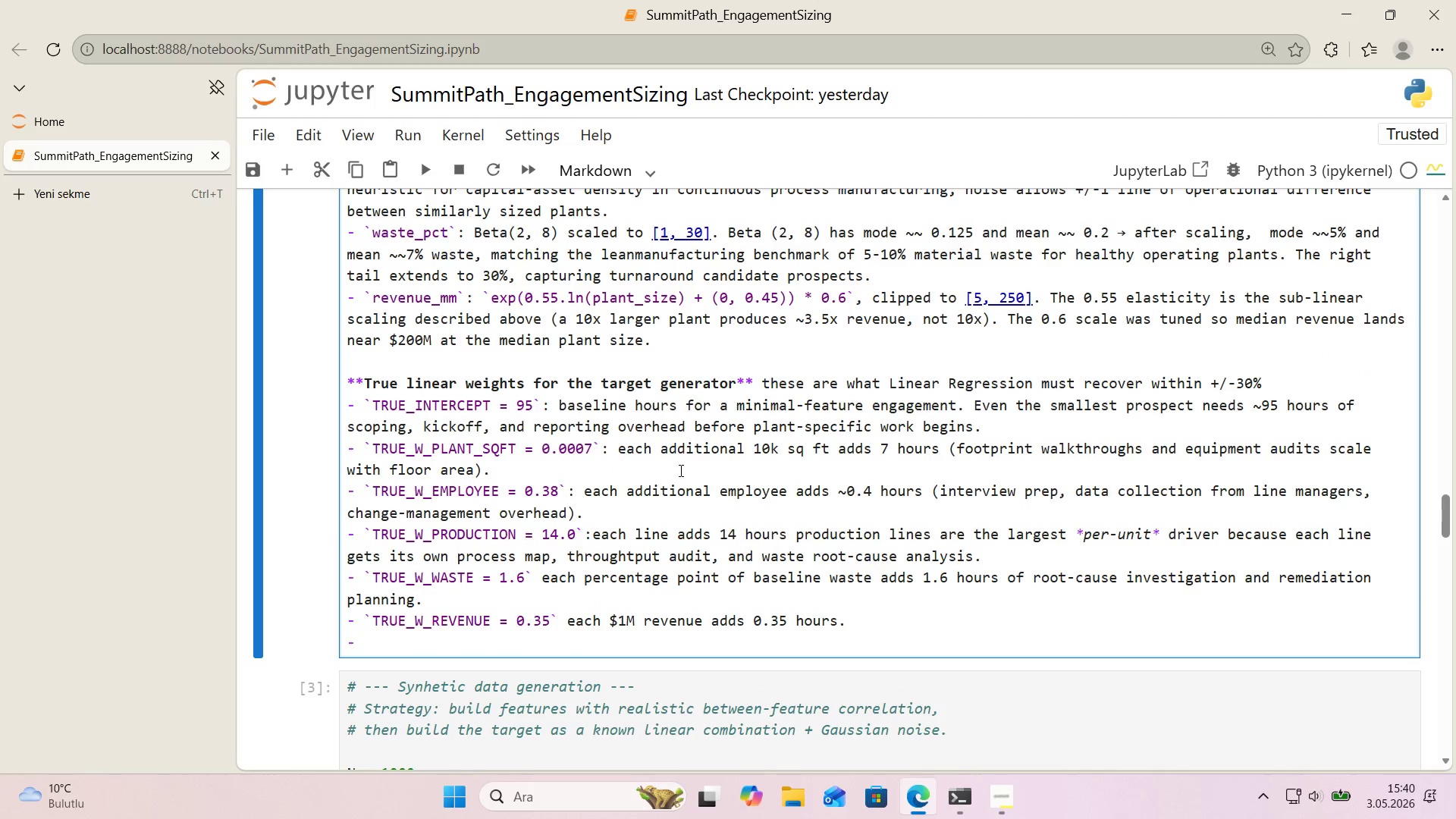 
key(Alt+Control+Comma)
 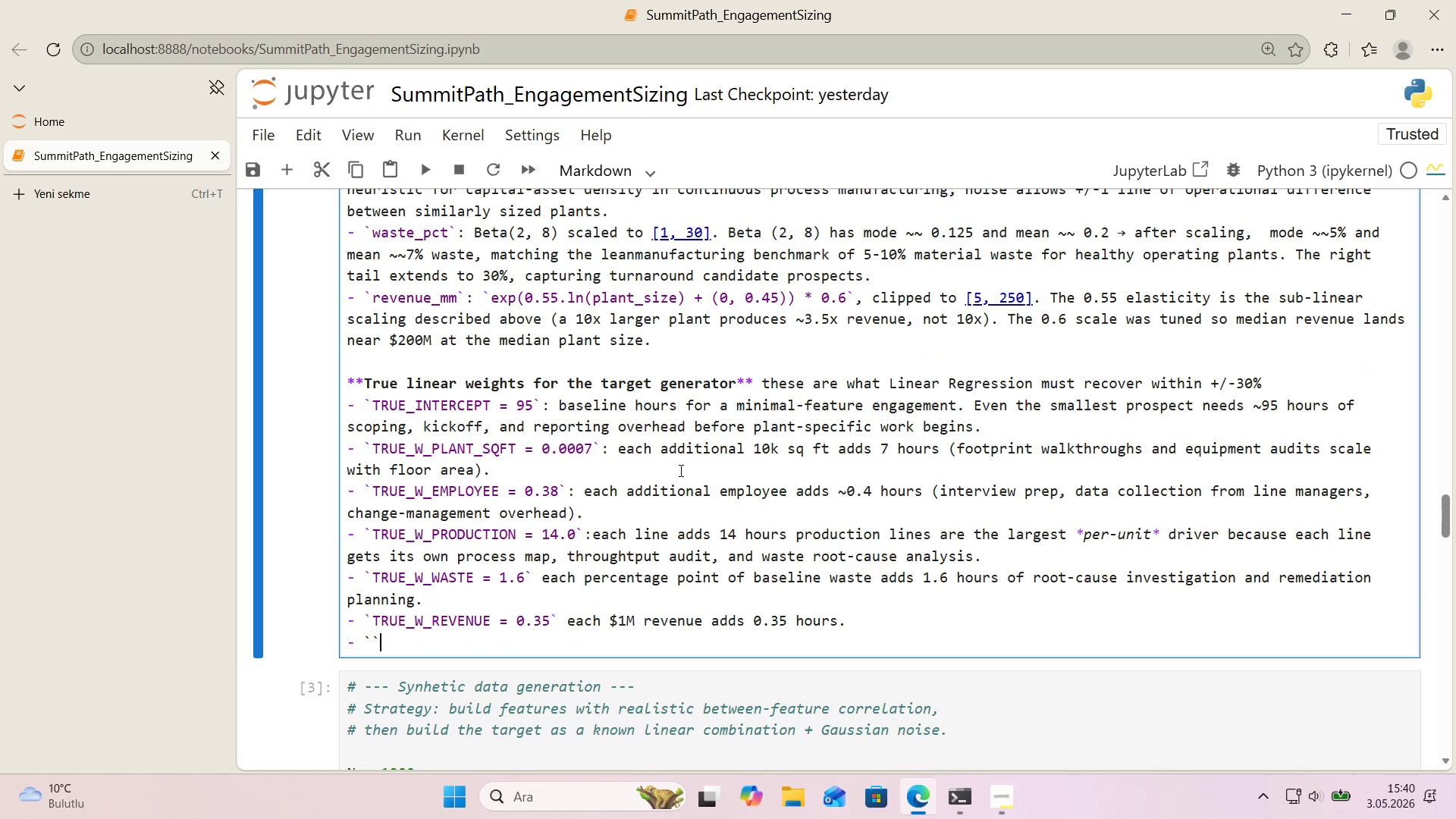 
key(Alt+Control+Comma)
 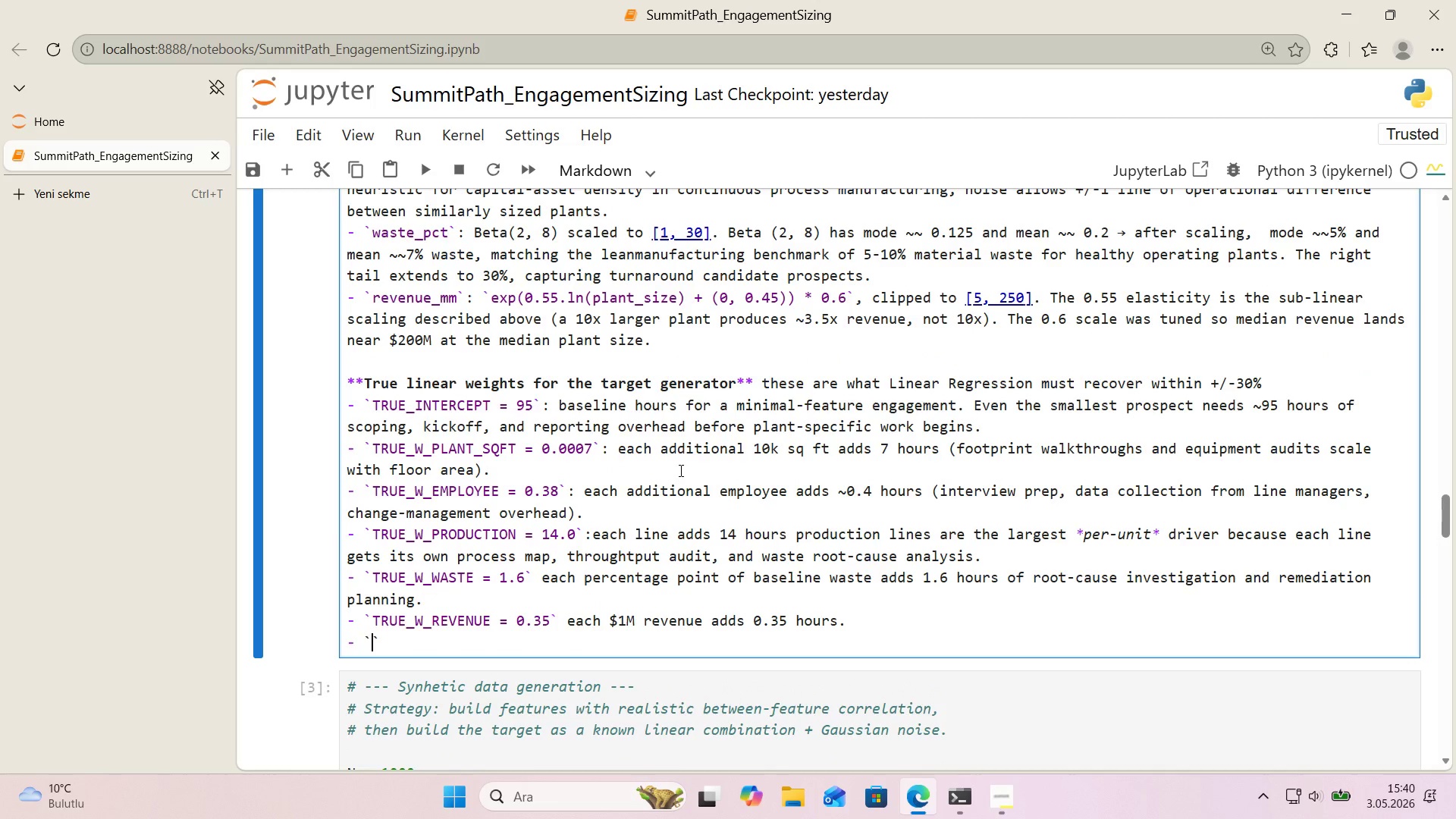 
key(ArrowLeft)
 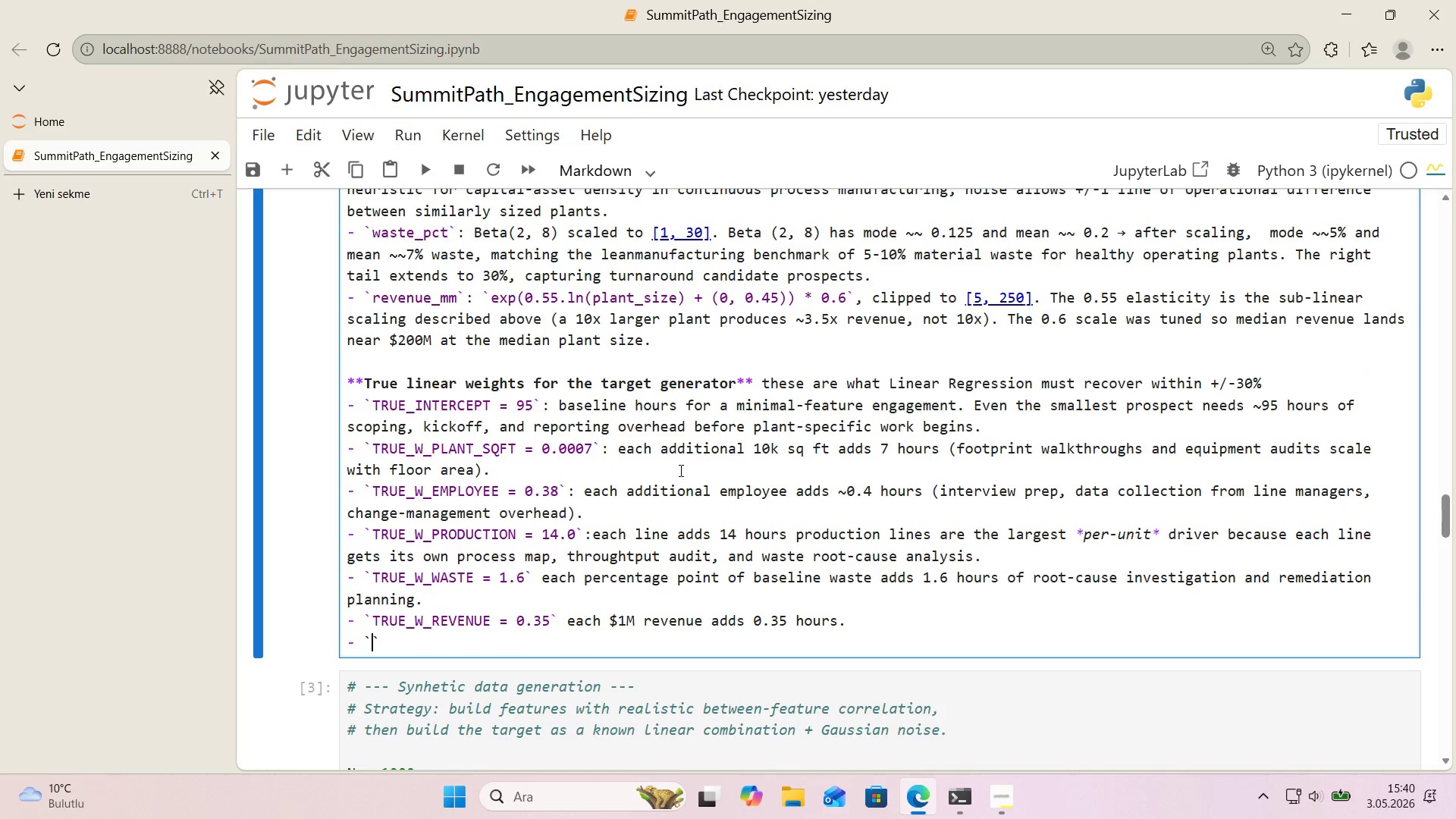 
type(NOISE_STD)
 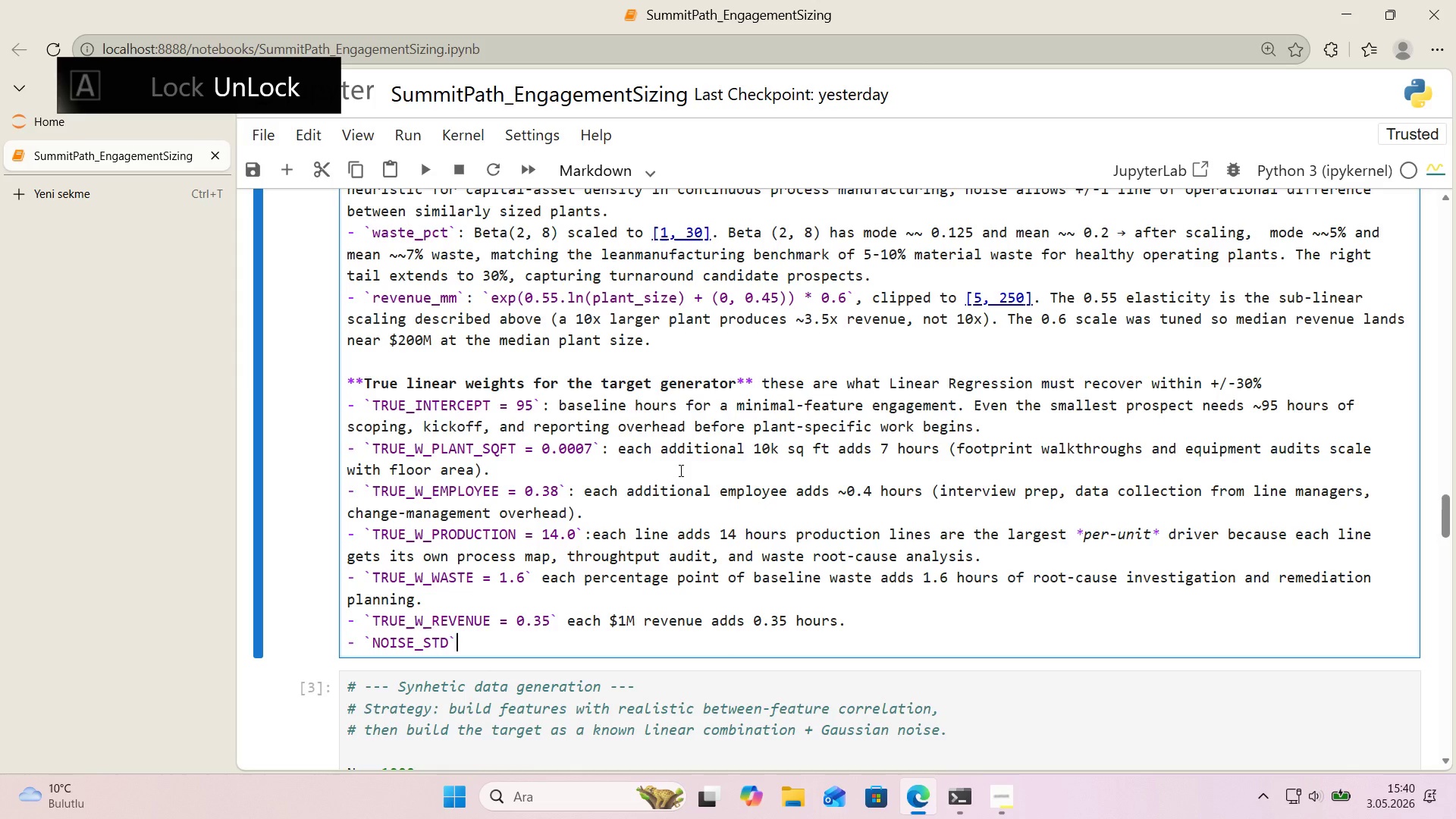 
key(ArrowRight)
 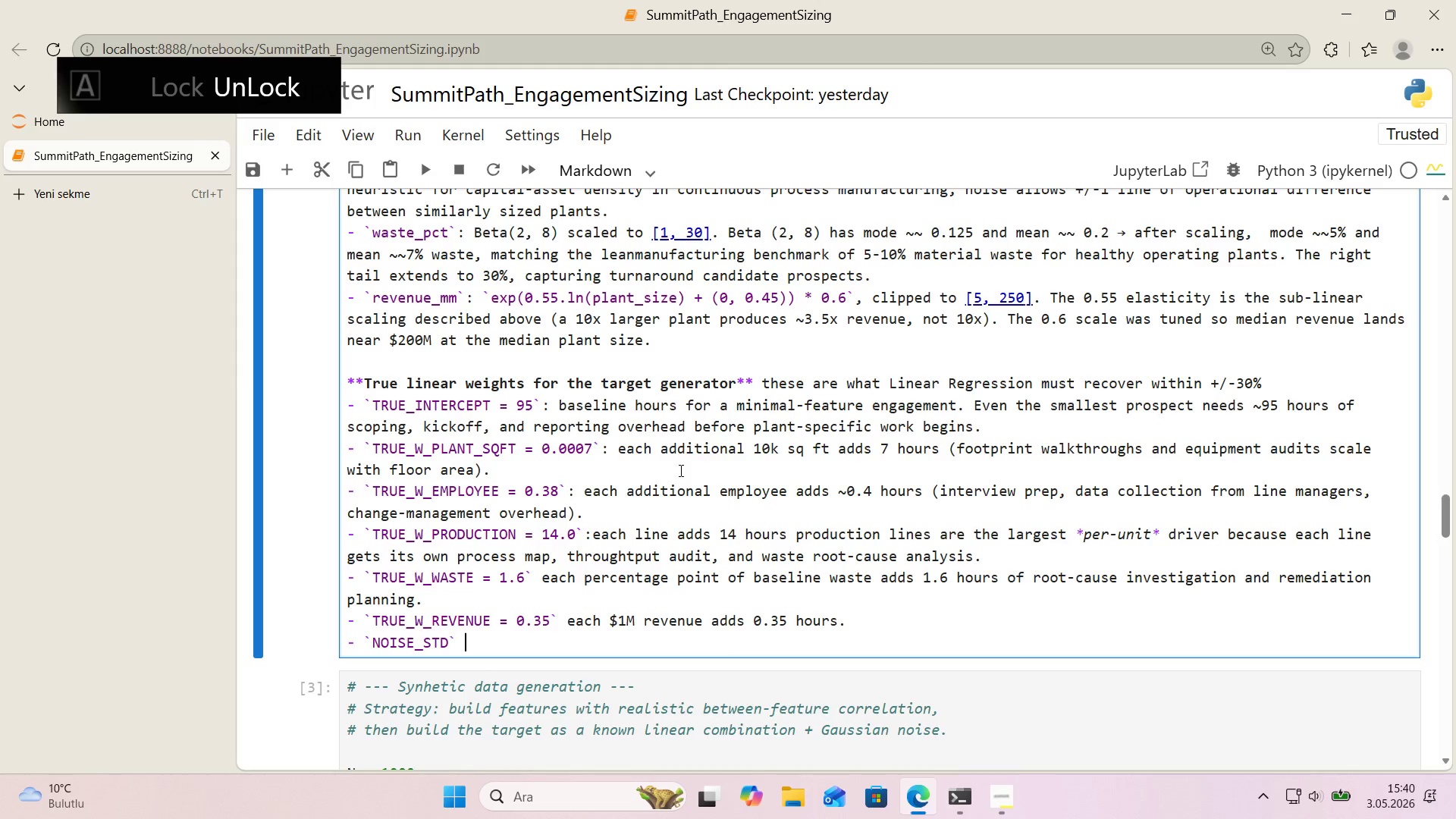 
key(Space)
 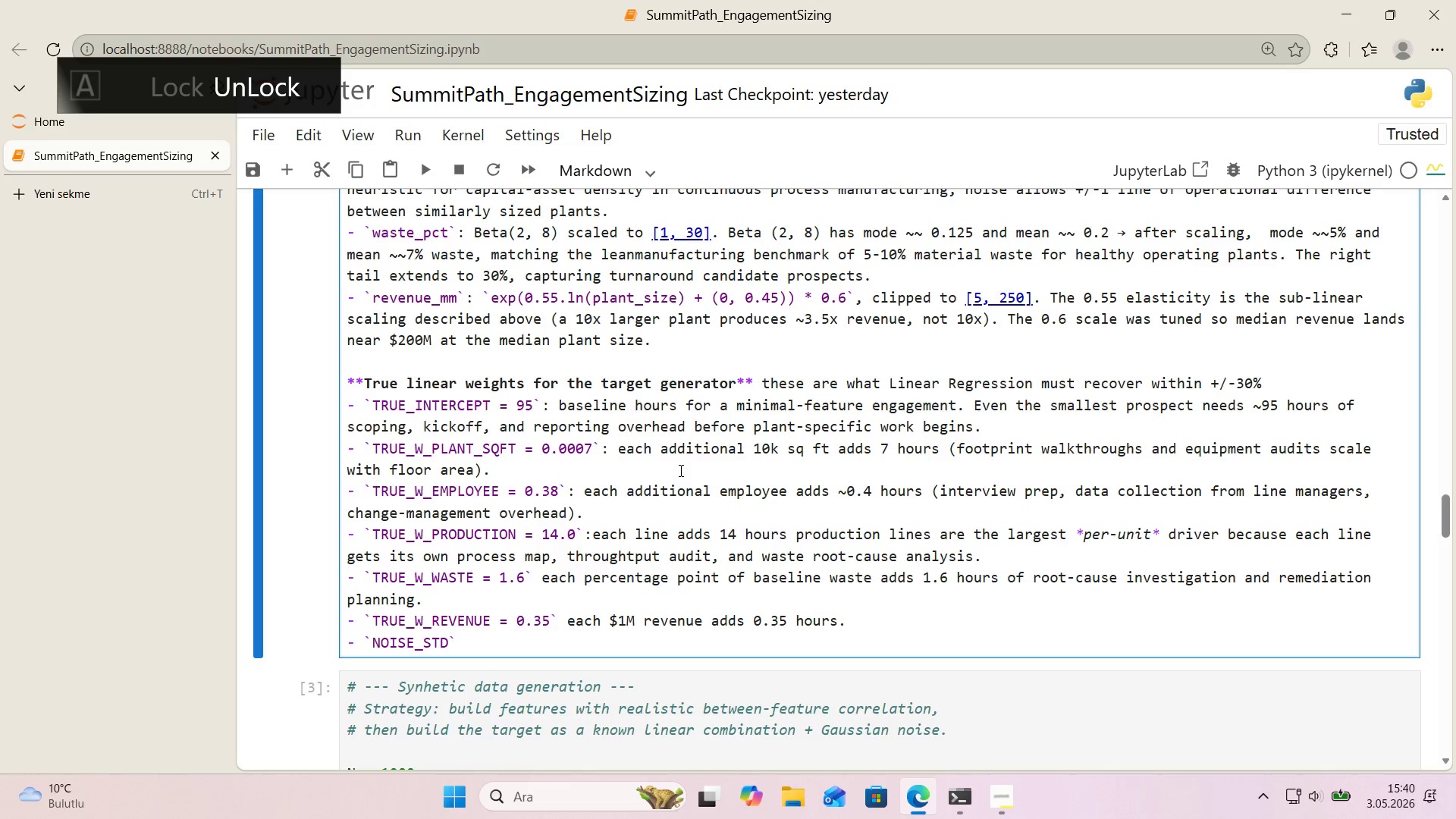 
key(ArrowLeft)
 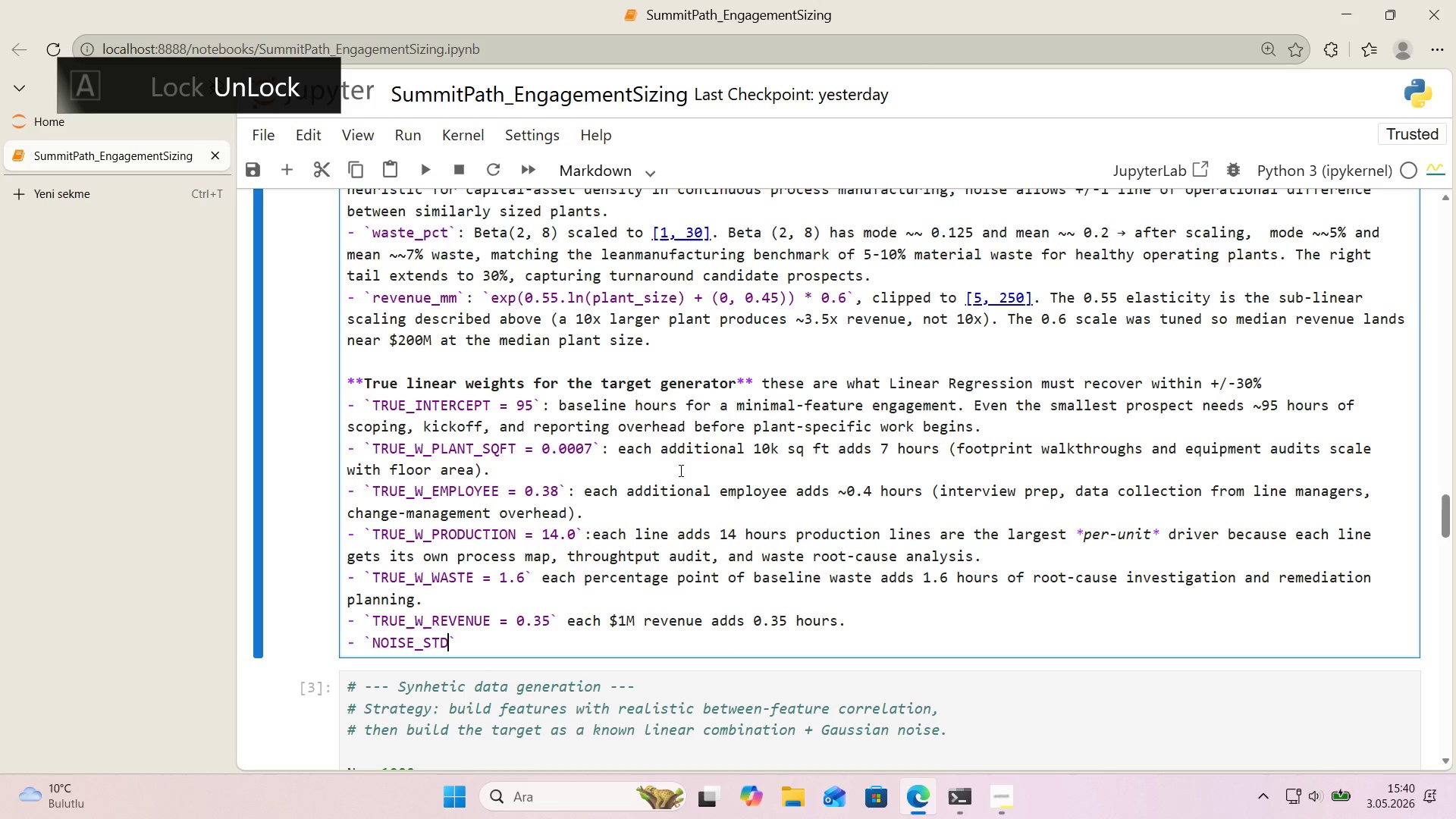 
key(ArrowLeft)
 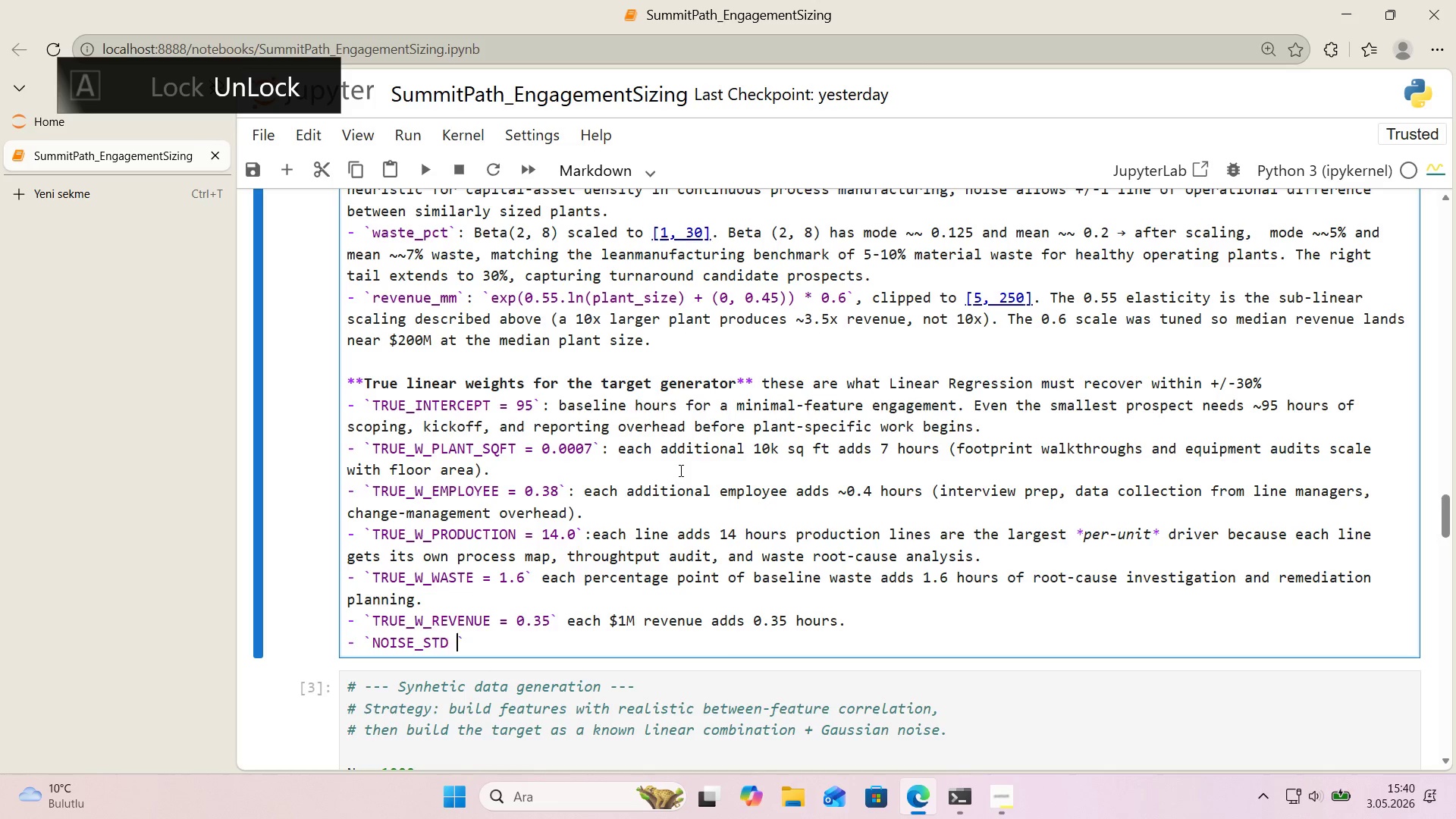 
type( ) 28.0)
 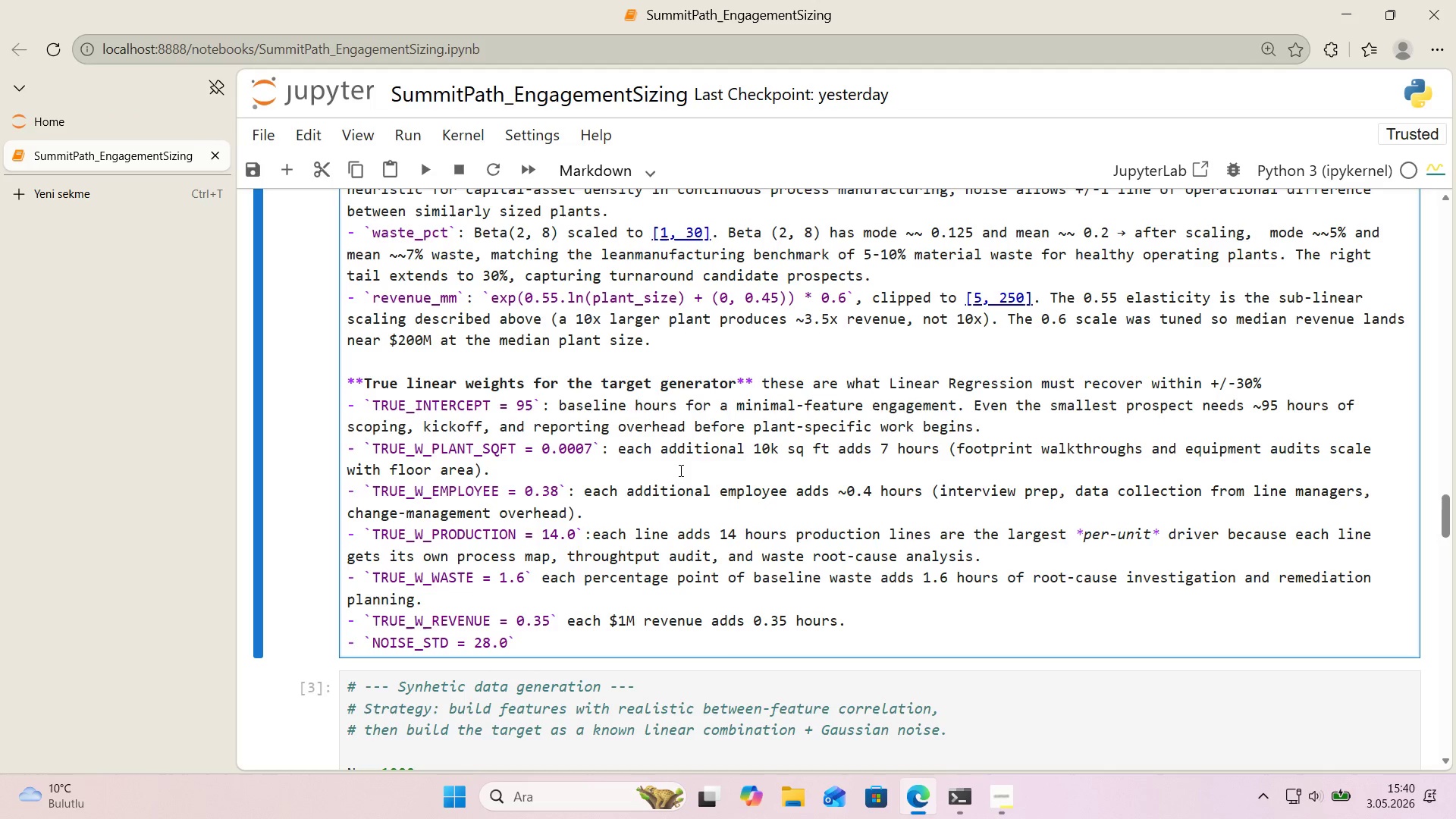 
key(ArrowLeft)
 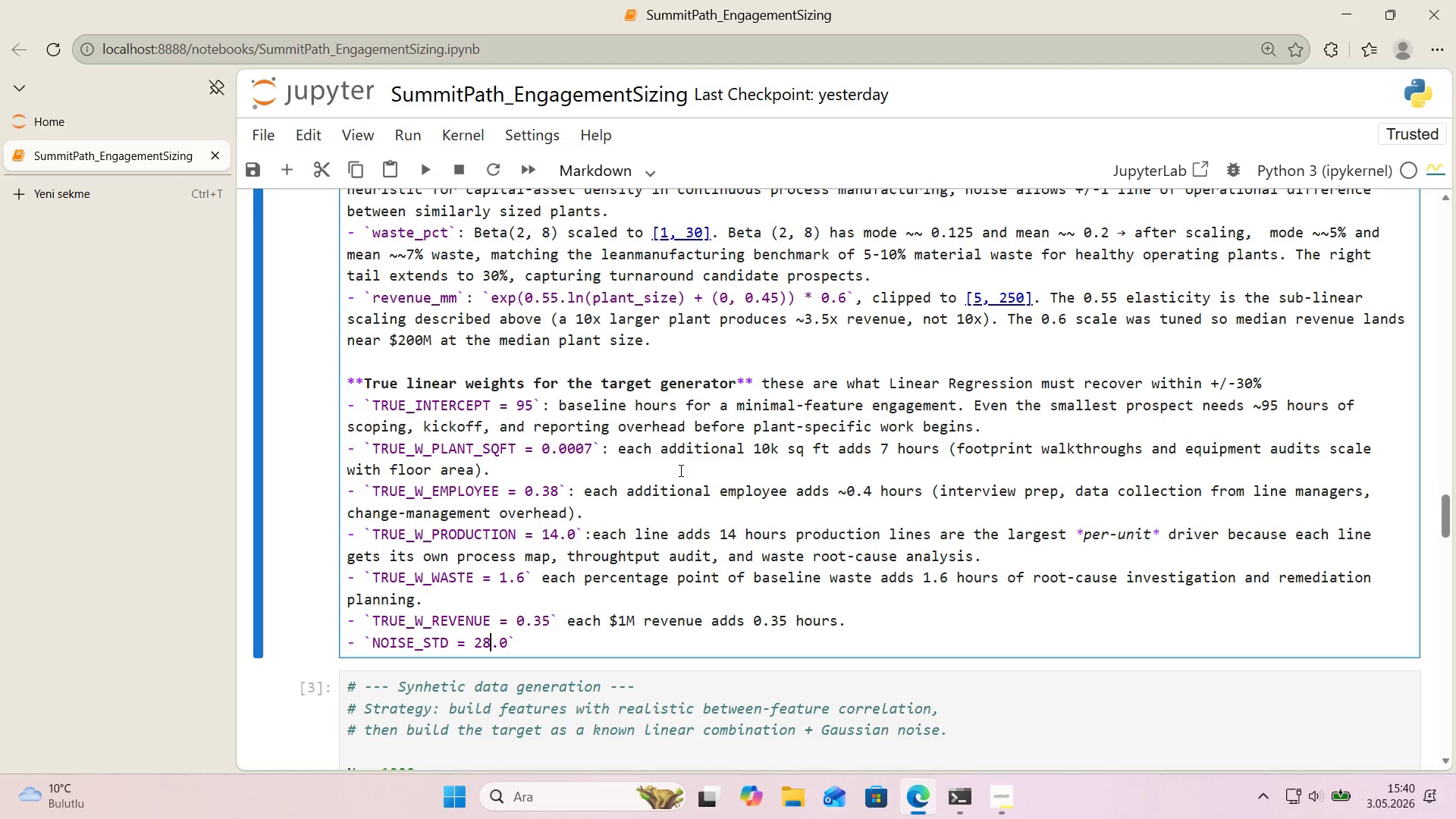 
key(ArrowLeft)
 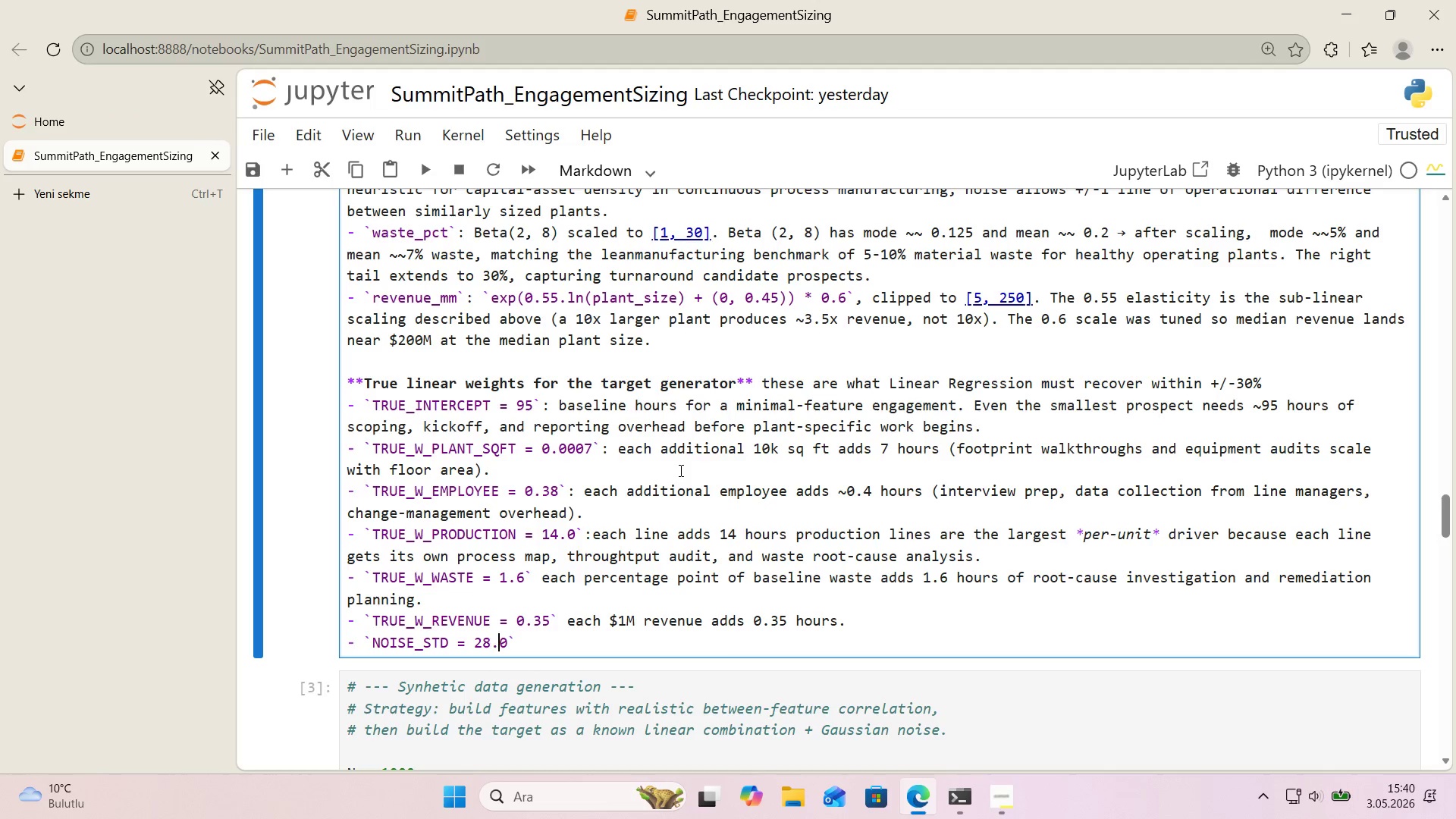 
key(ArrowRight)
 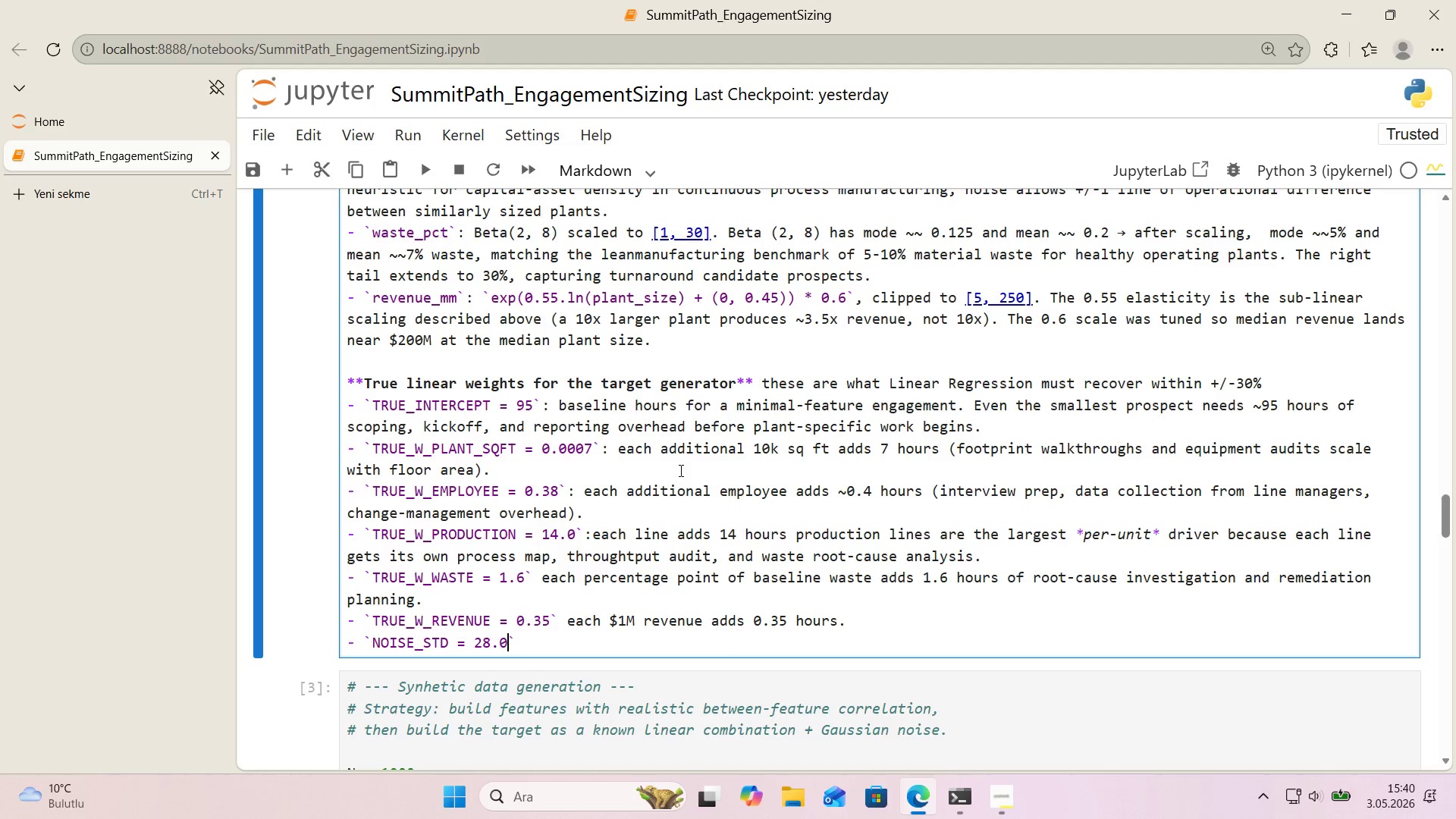 
key(ArrowRight)
 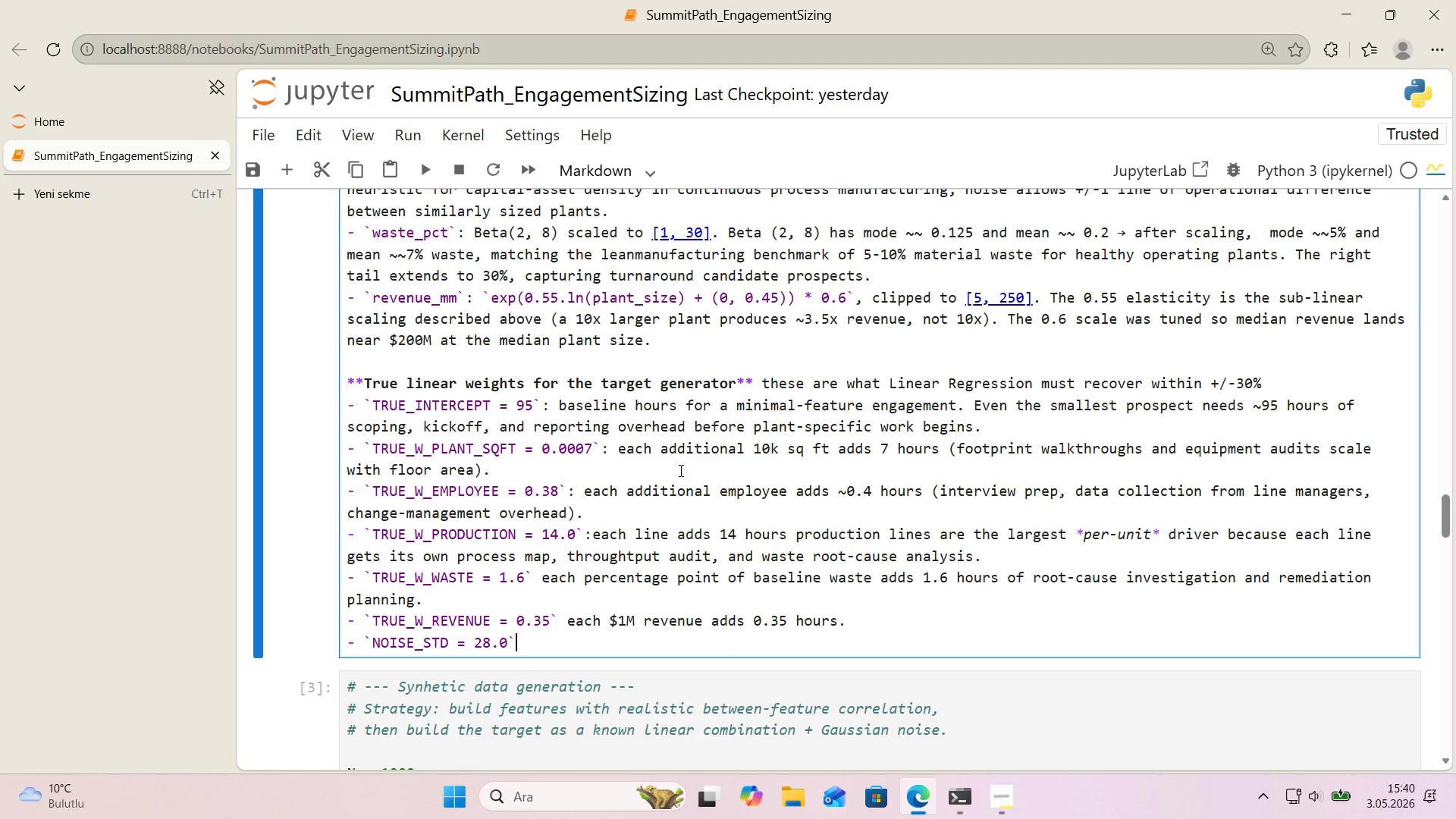 
key(ArrowRight)
 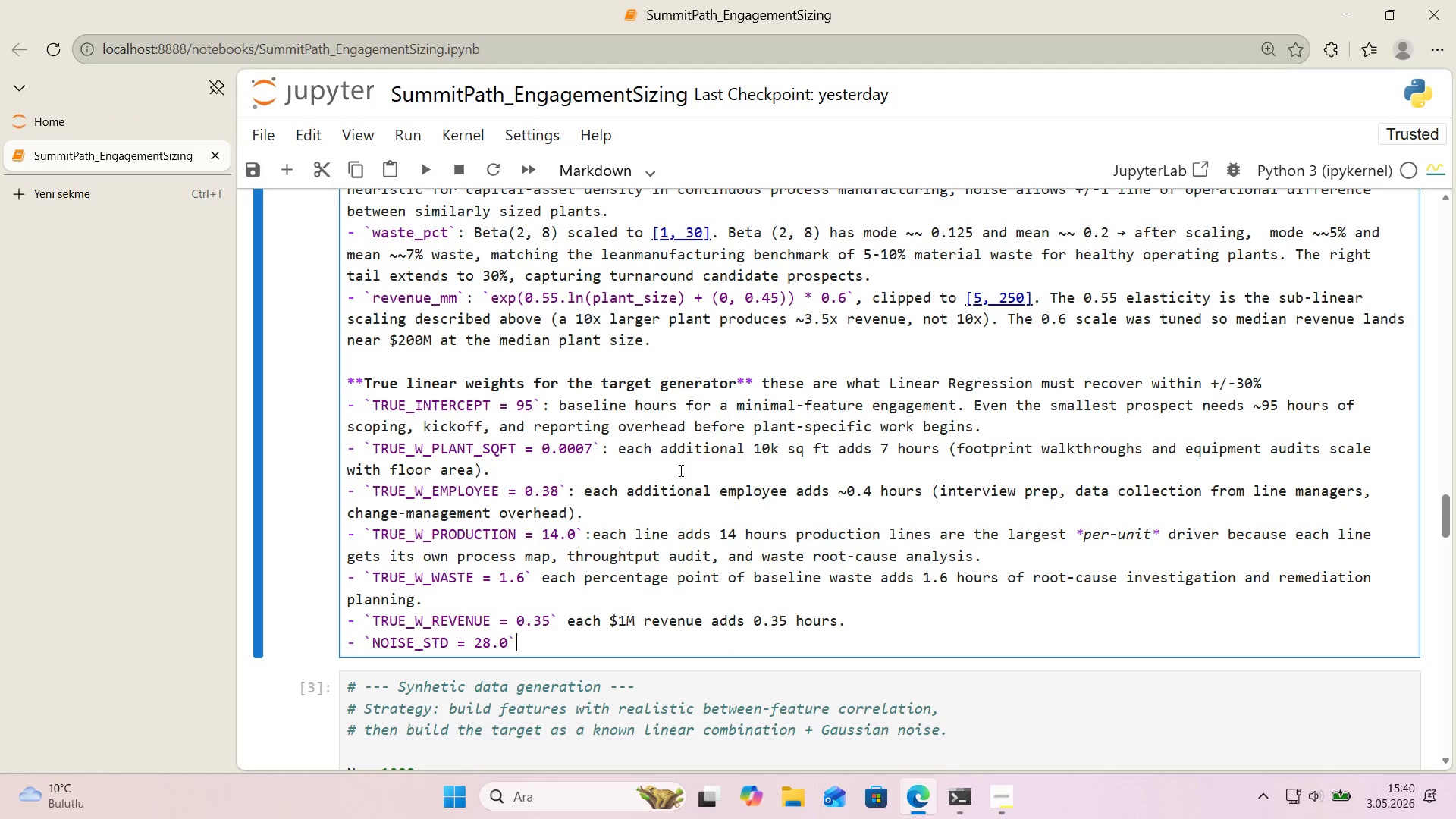 
type( Gauss'an no'se on the targe.)
key(Backspace)
type(t. Cal'brated )
 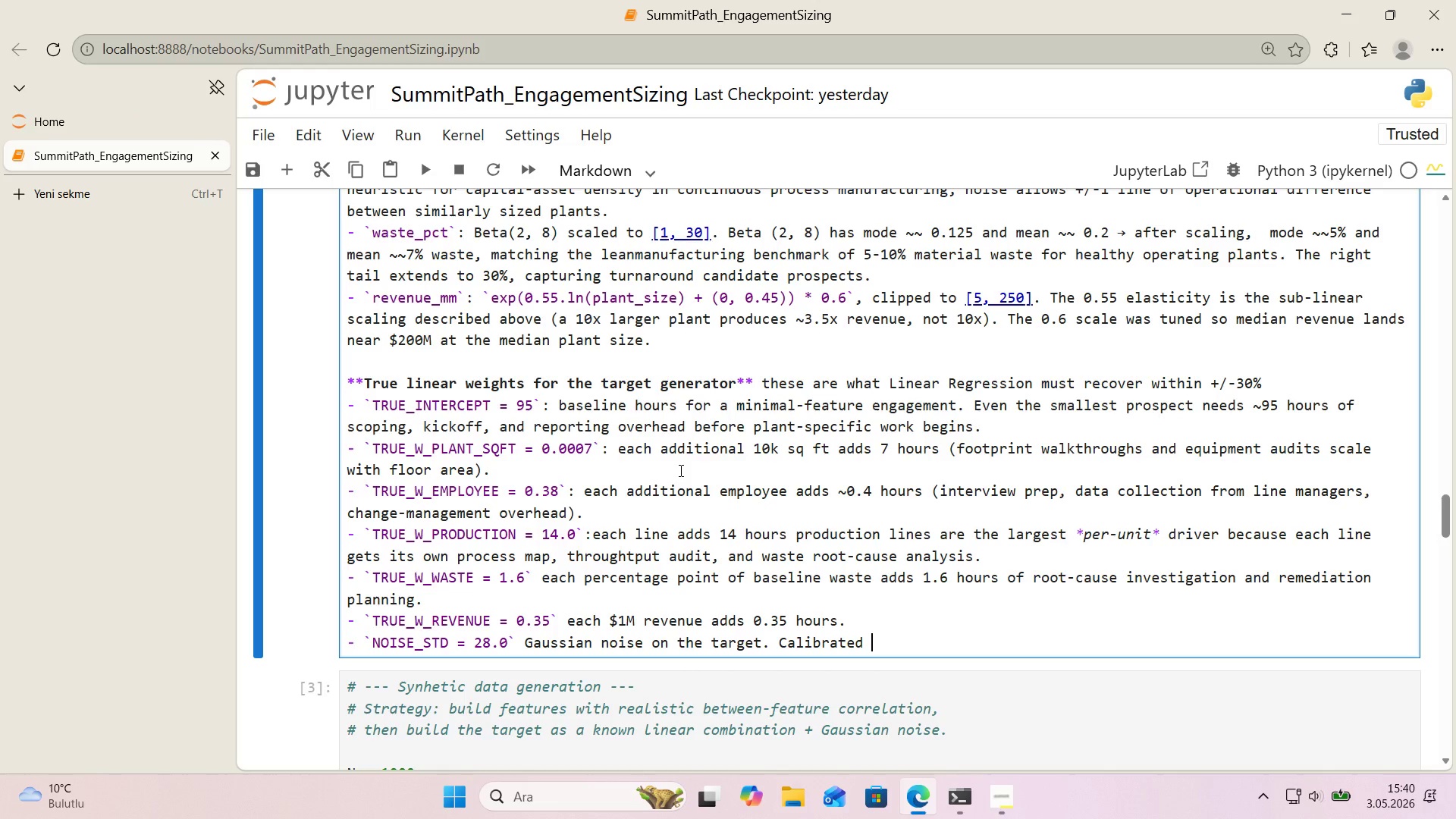 
type(so the populat'on level R)
 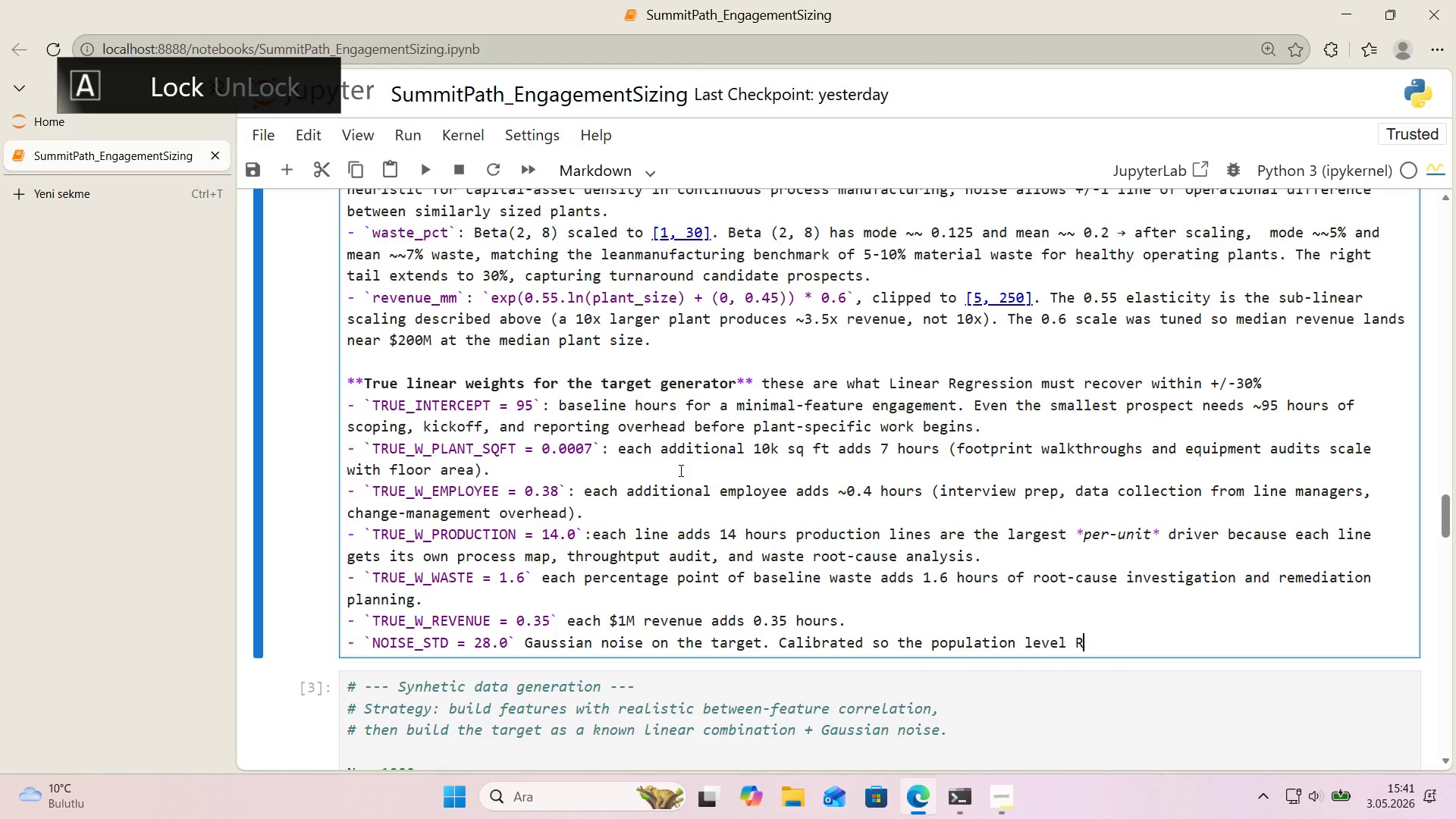 
key(Meta+MetaLeft)
 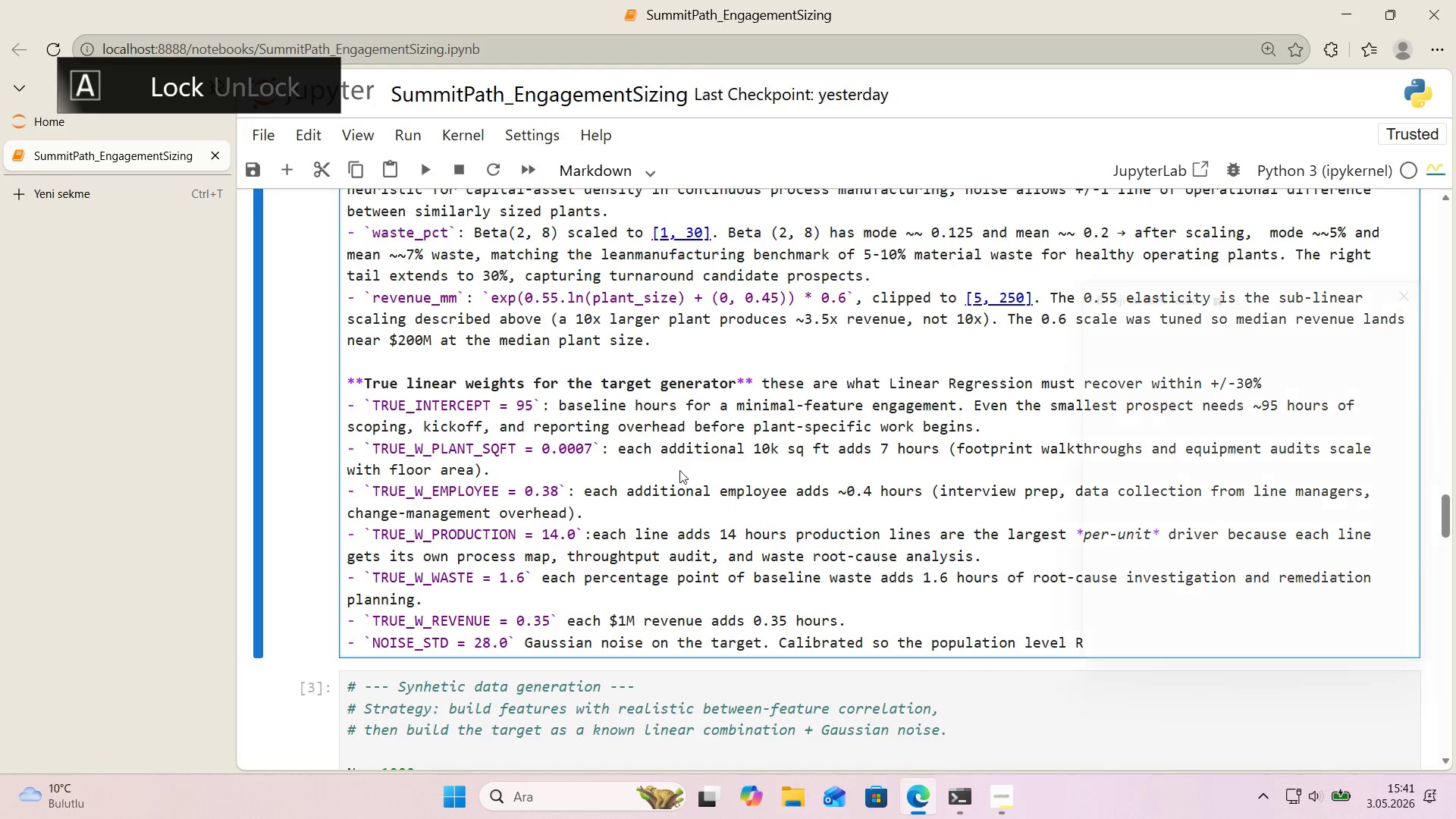 
key(Meta+Period)
 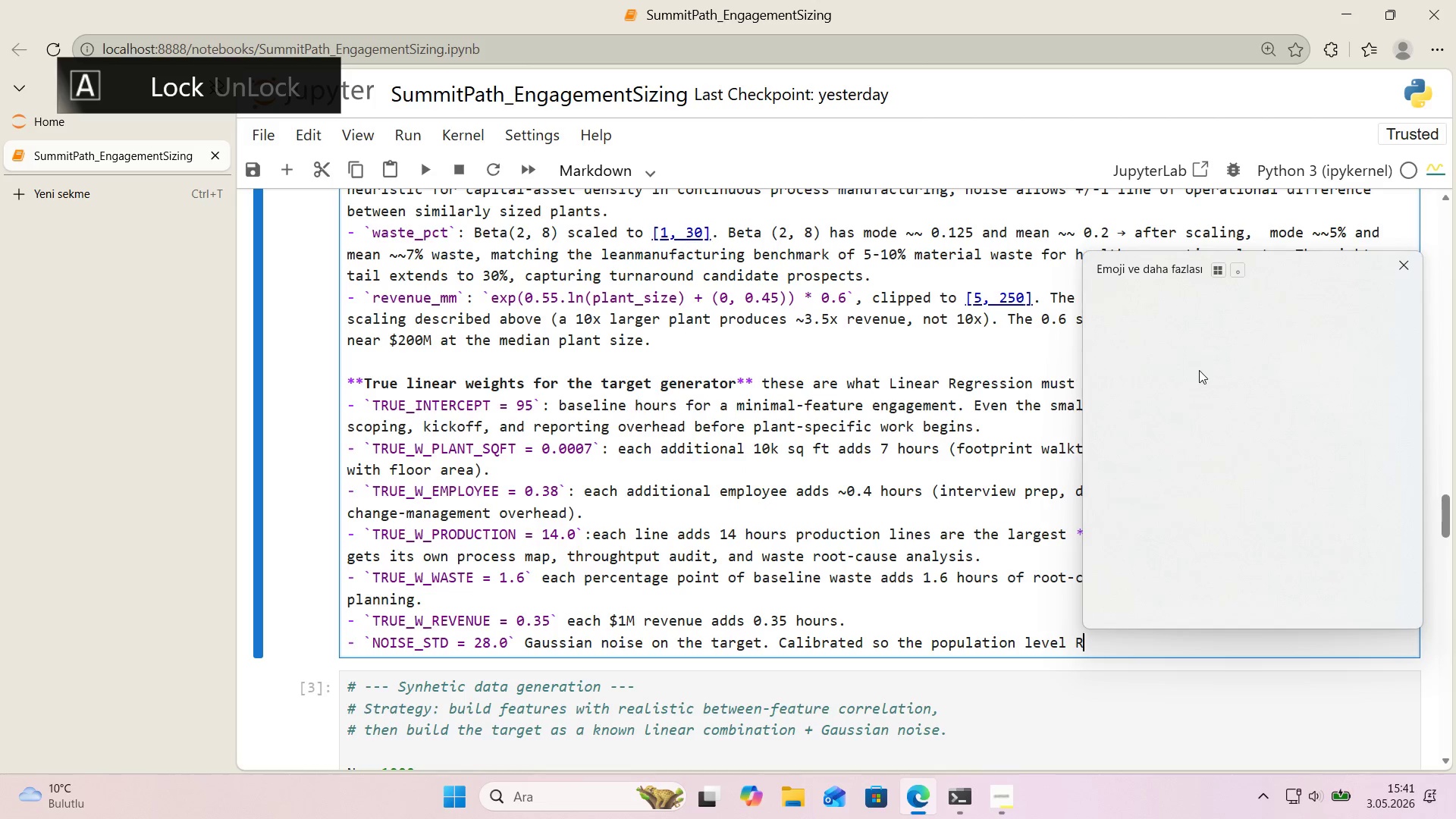 
left_click([1225, 402])
 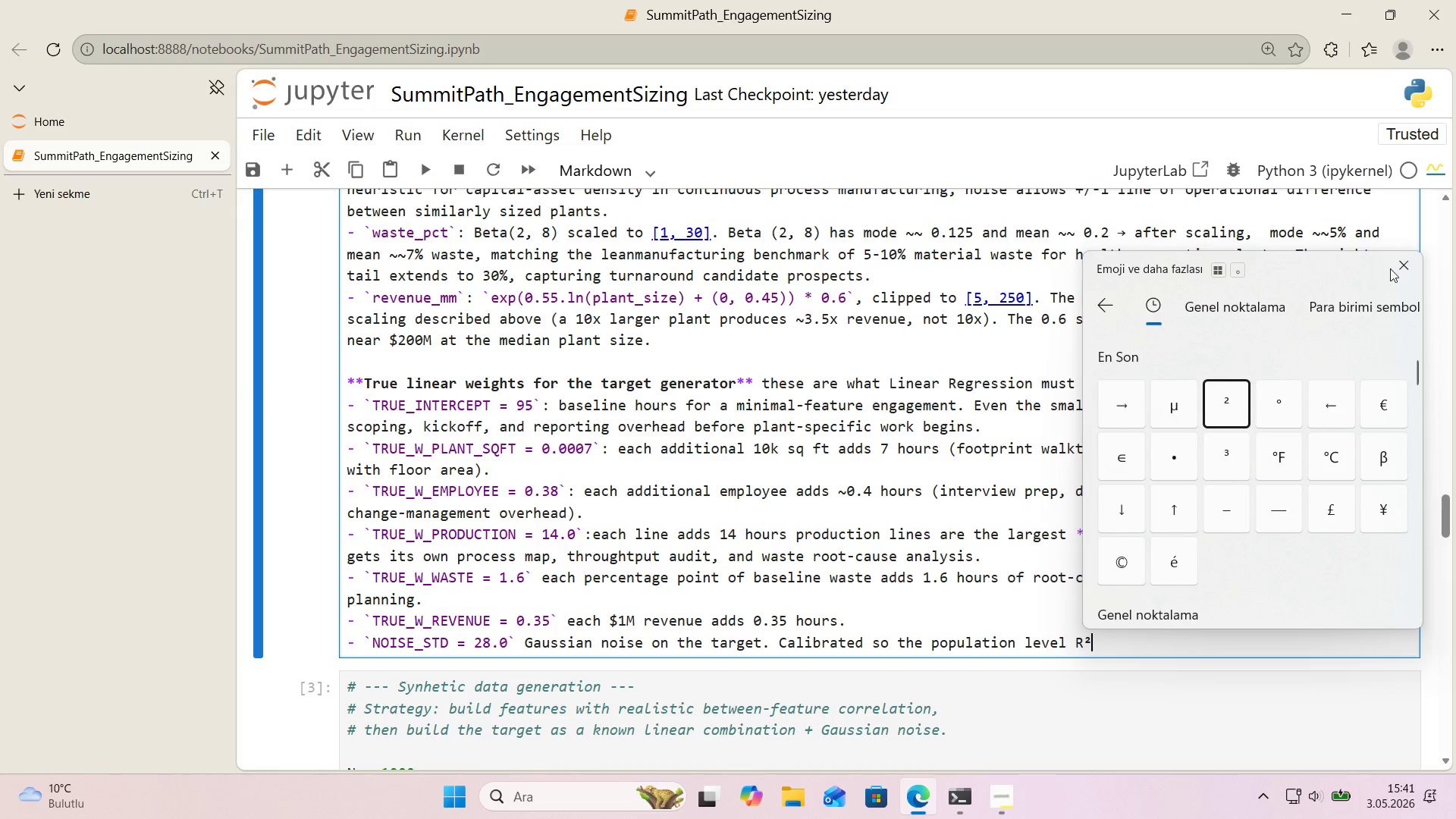 
left_click([1402, 262])
 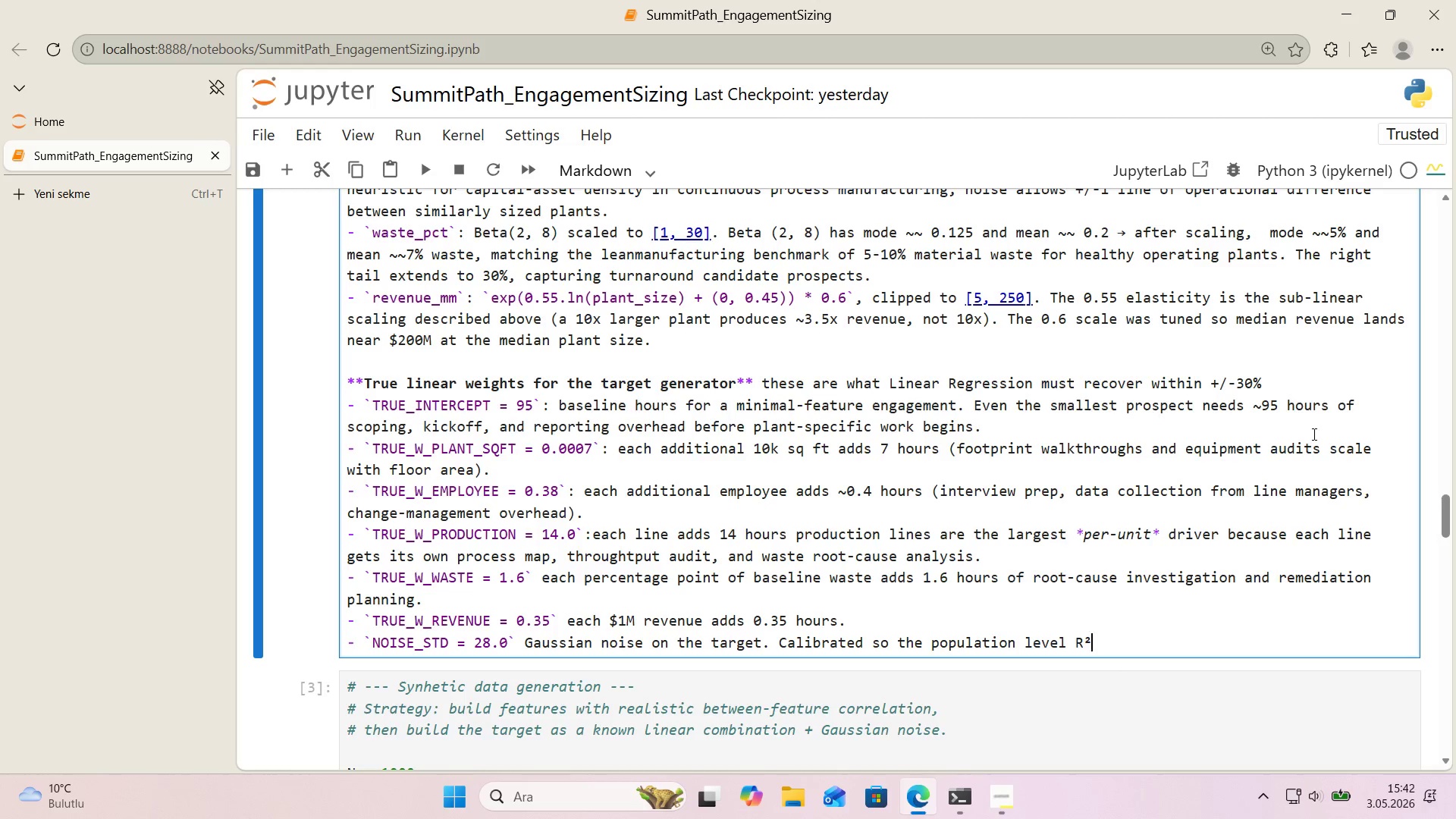 
wait(75.12)
 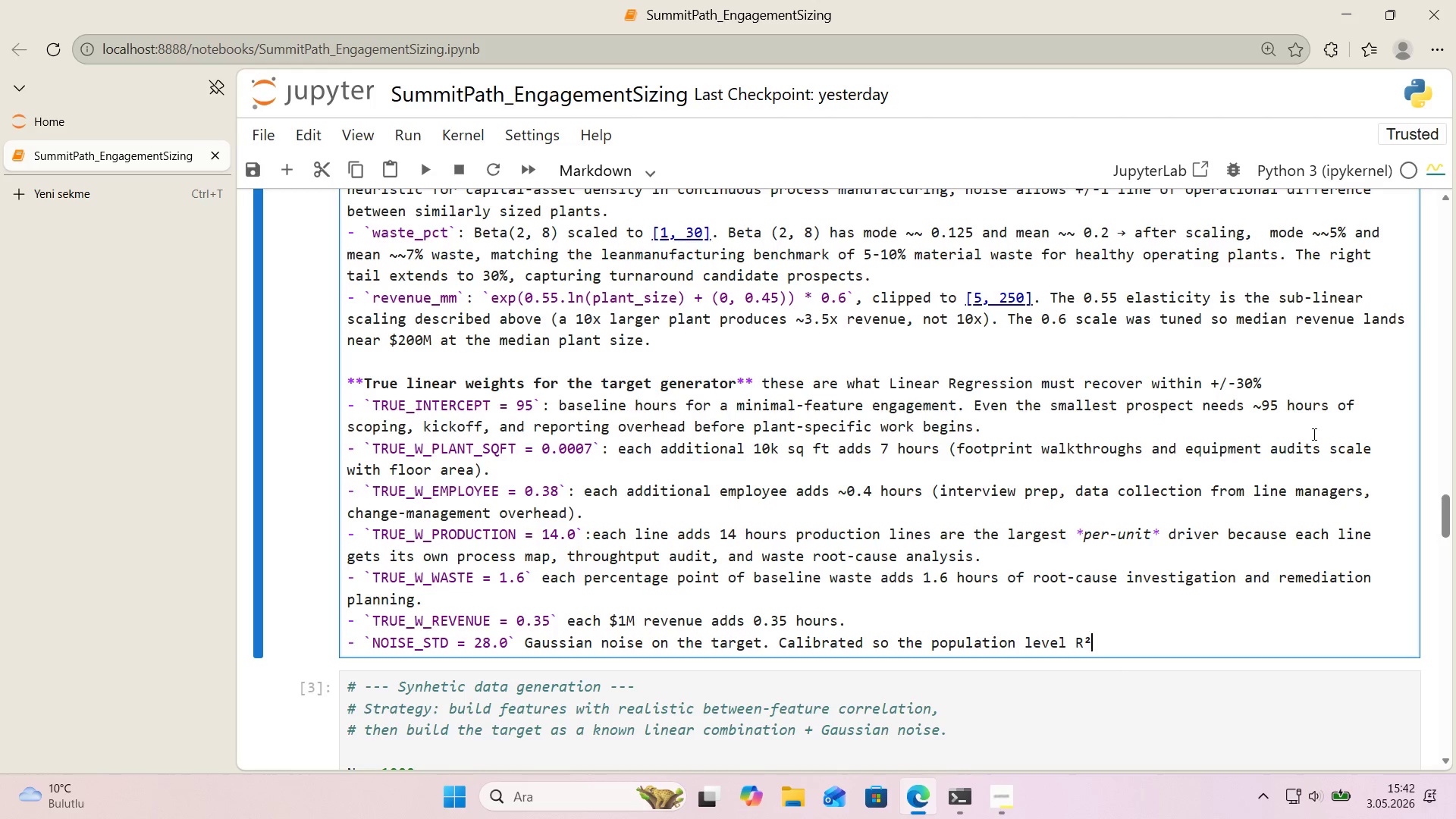 
scroll: coordinate [1295, 452], scroll_direction: down, amount: 1.0
 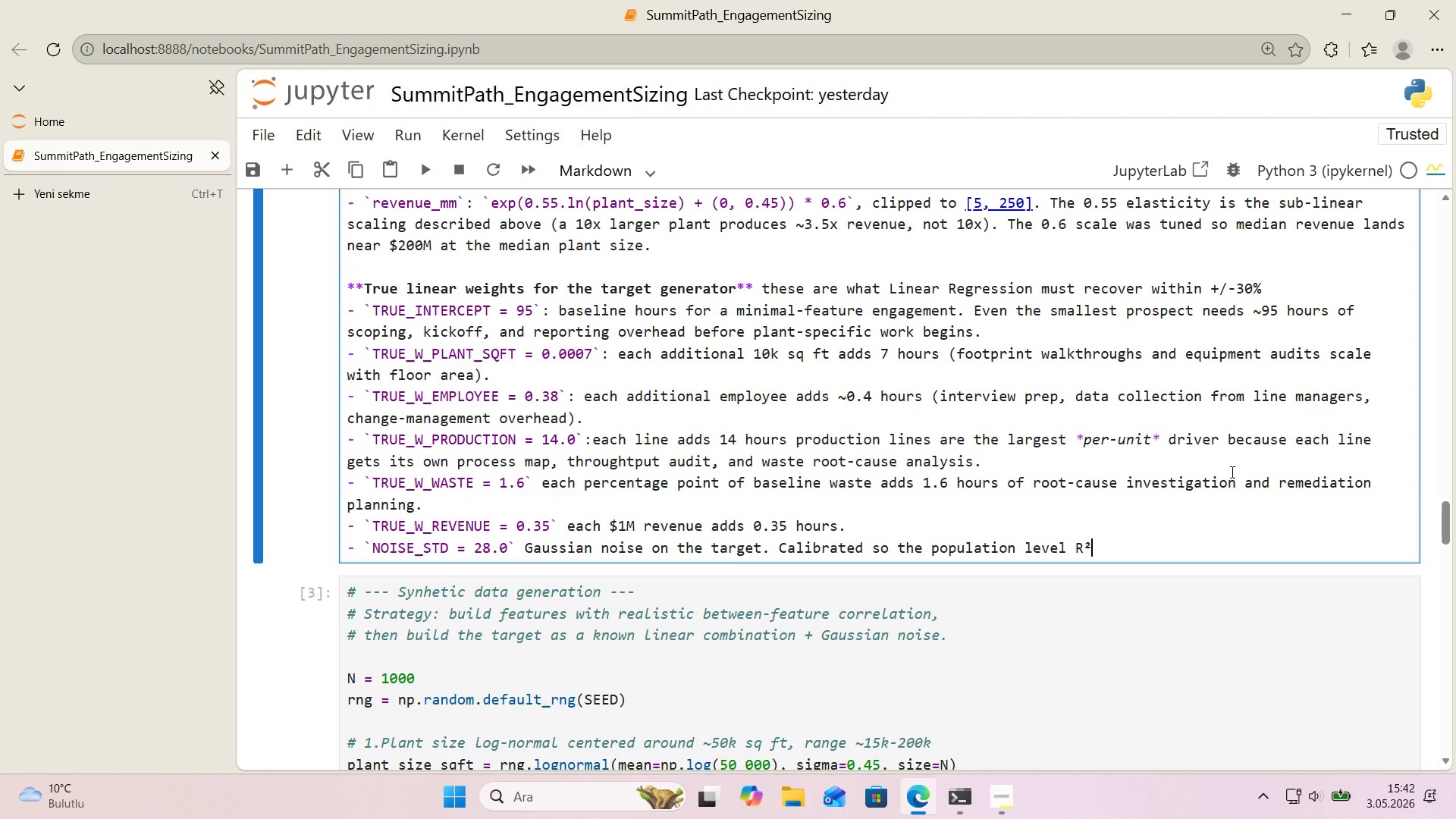 
type( LAND)
key(Backspace)
key(Backspace)
key(Backspace)
key(Backspace)
key(Backspace)
type( lands)
 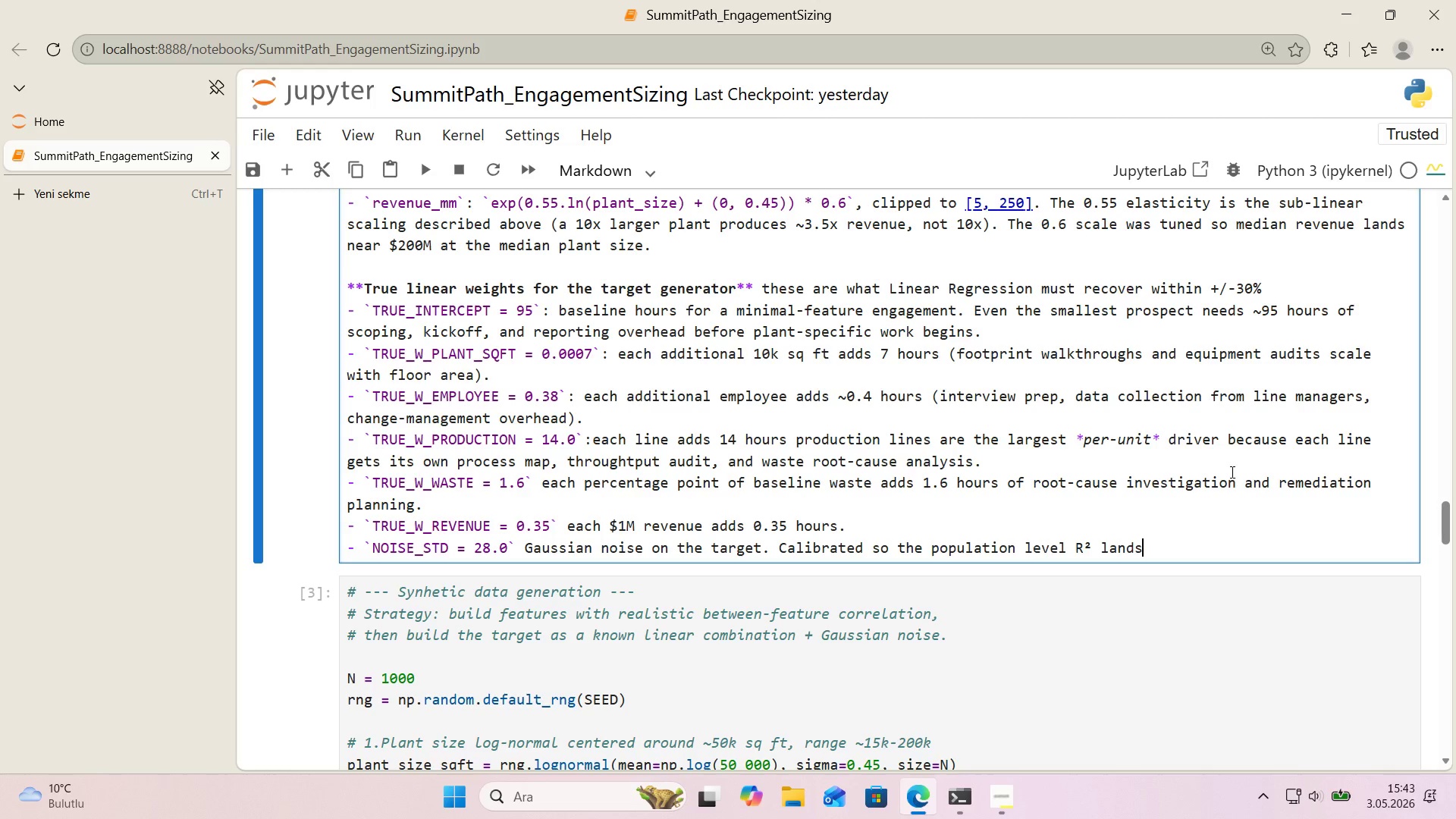 
wait(50.44)
 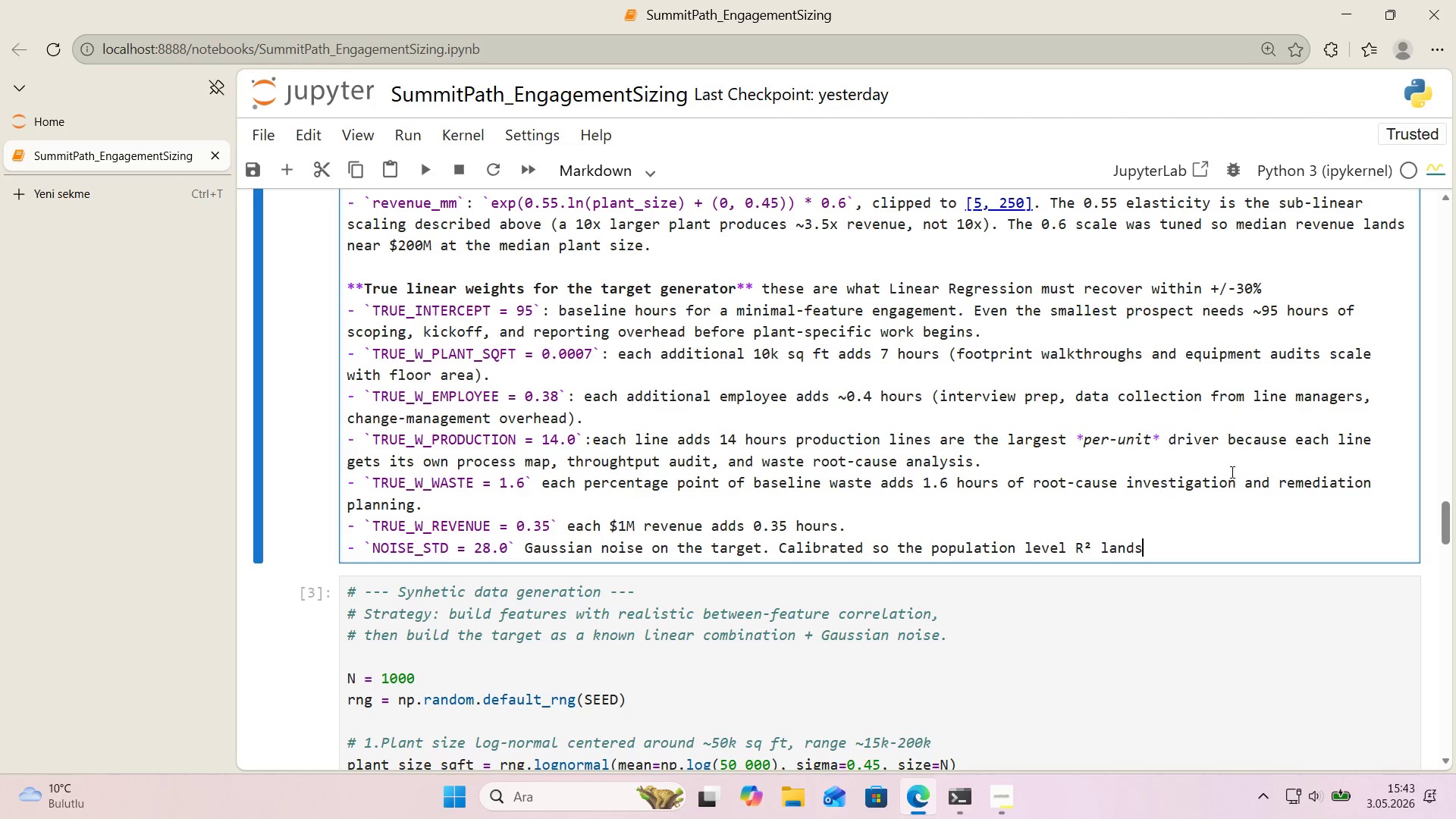 
scroll: coordinate [1119, 487], scroll_direction: down, amount: 5.0
 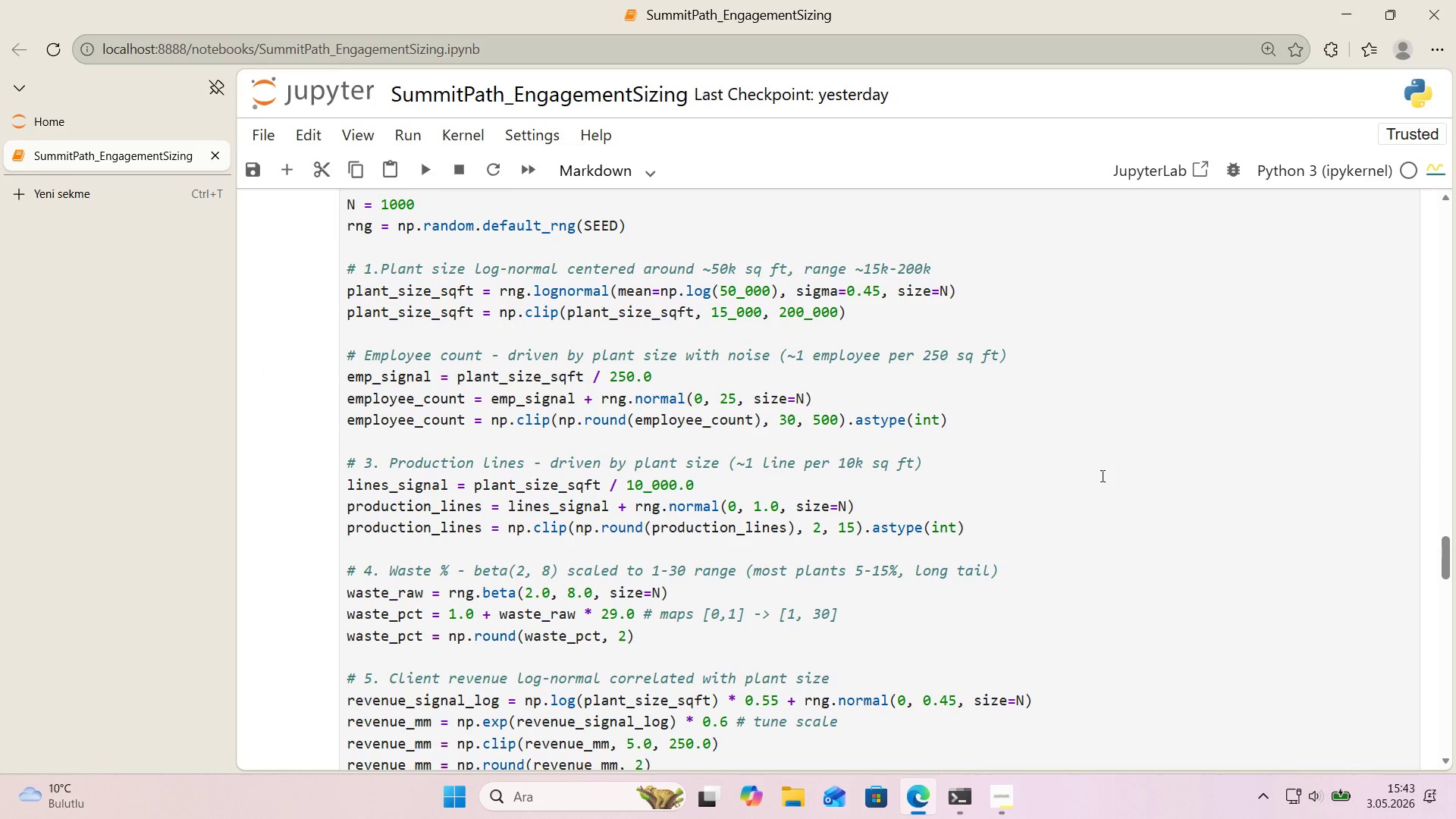 
wait(5.71)
 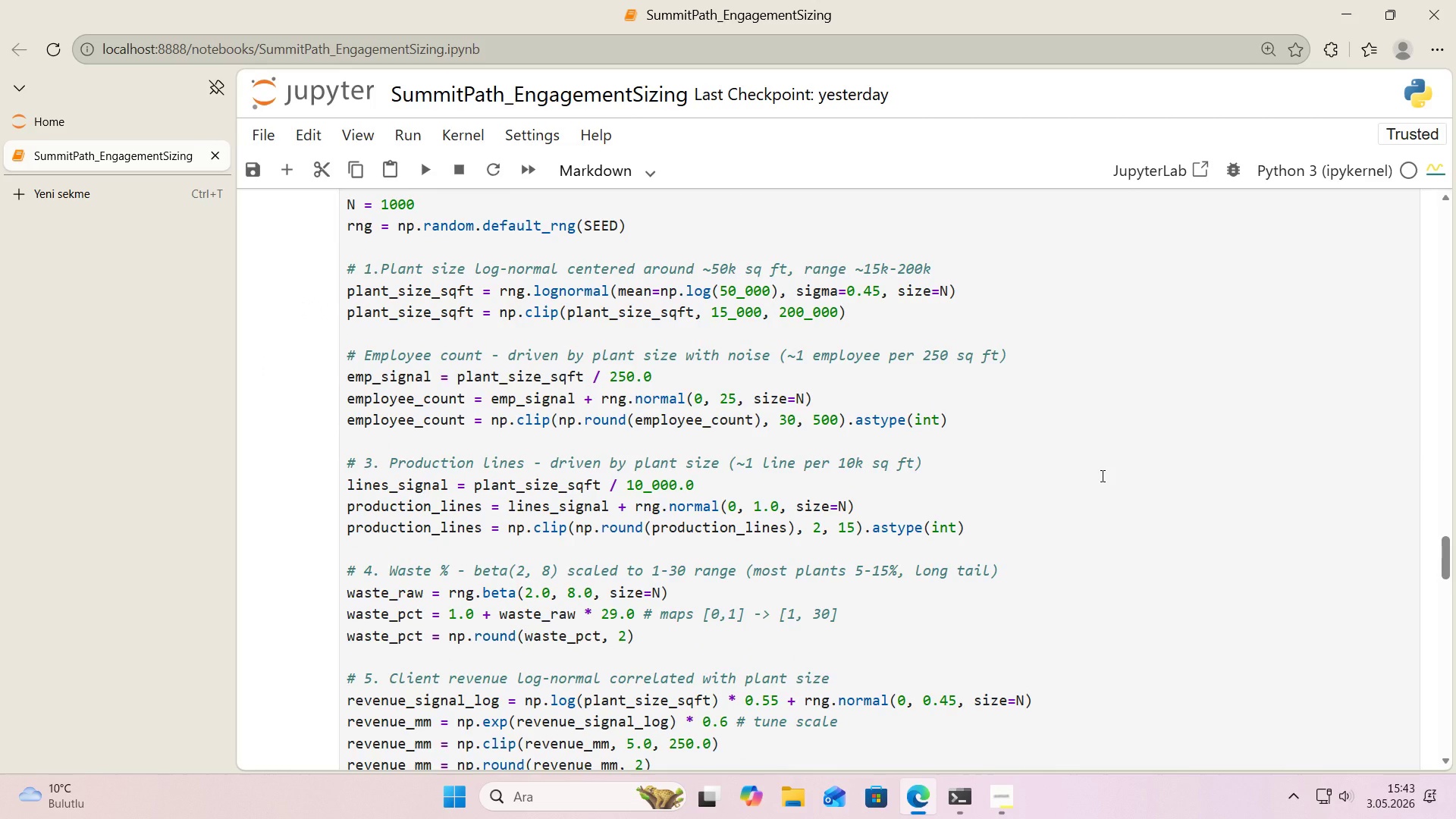 
scroll: coordinate [1016, 372], scroll_direction: up, amount: 3.0
 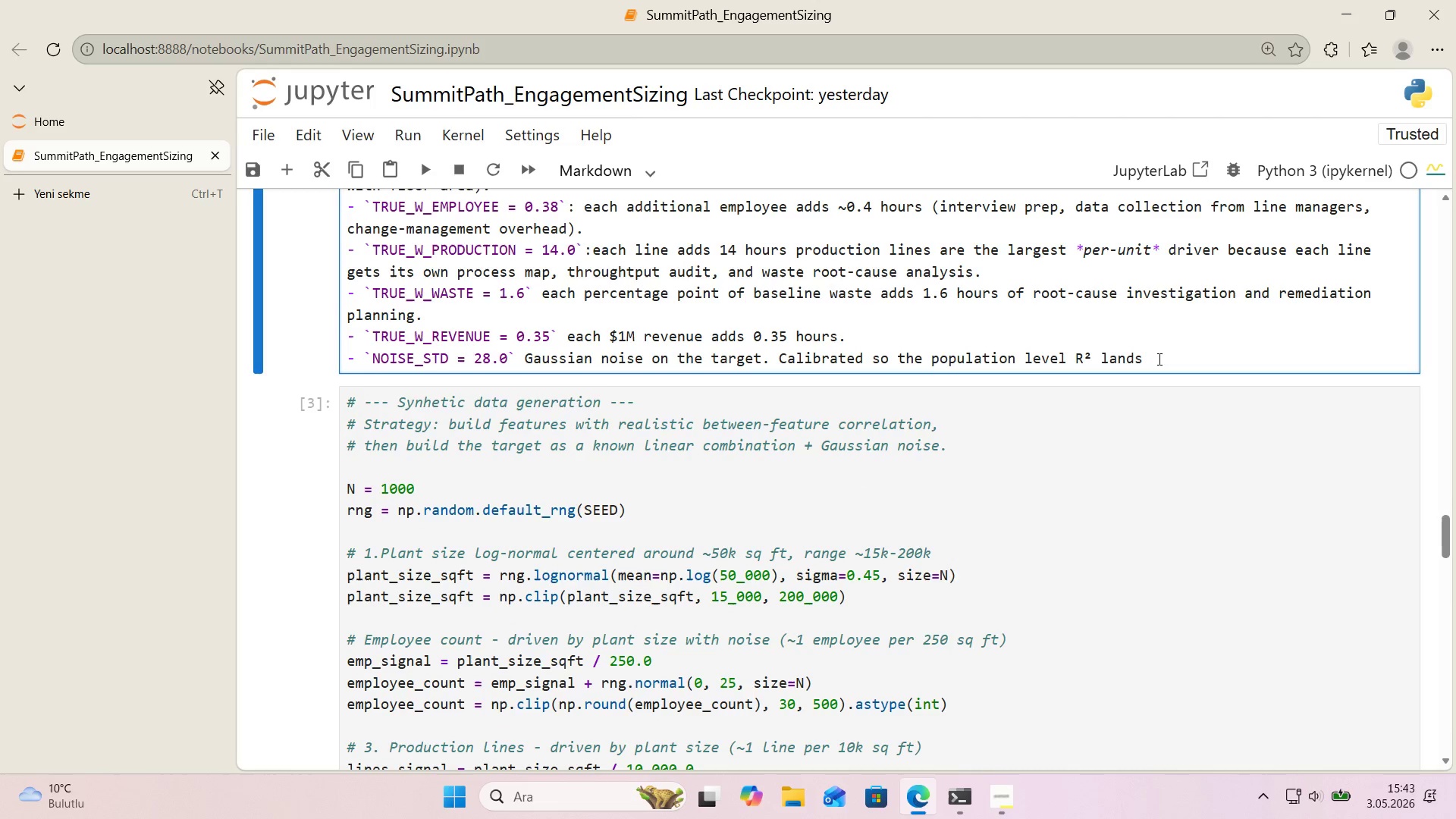 
left_click_drag(start_coordinate=[1158, 359], to_coordinate=[777, 367])
 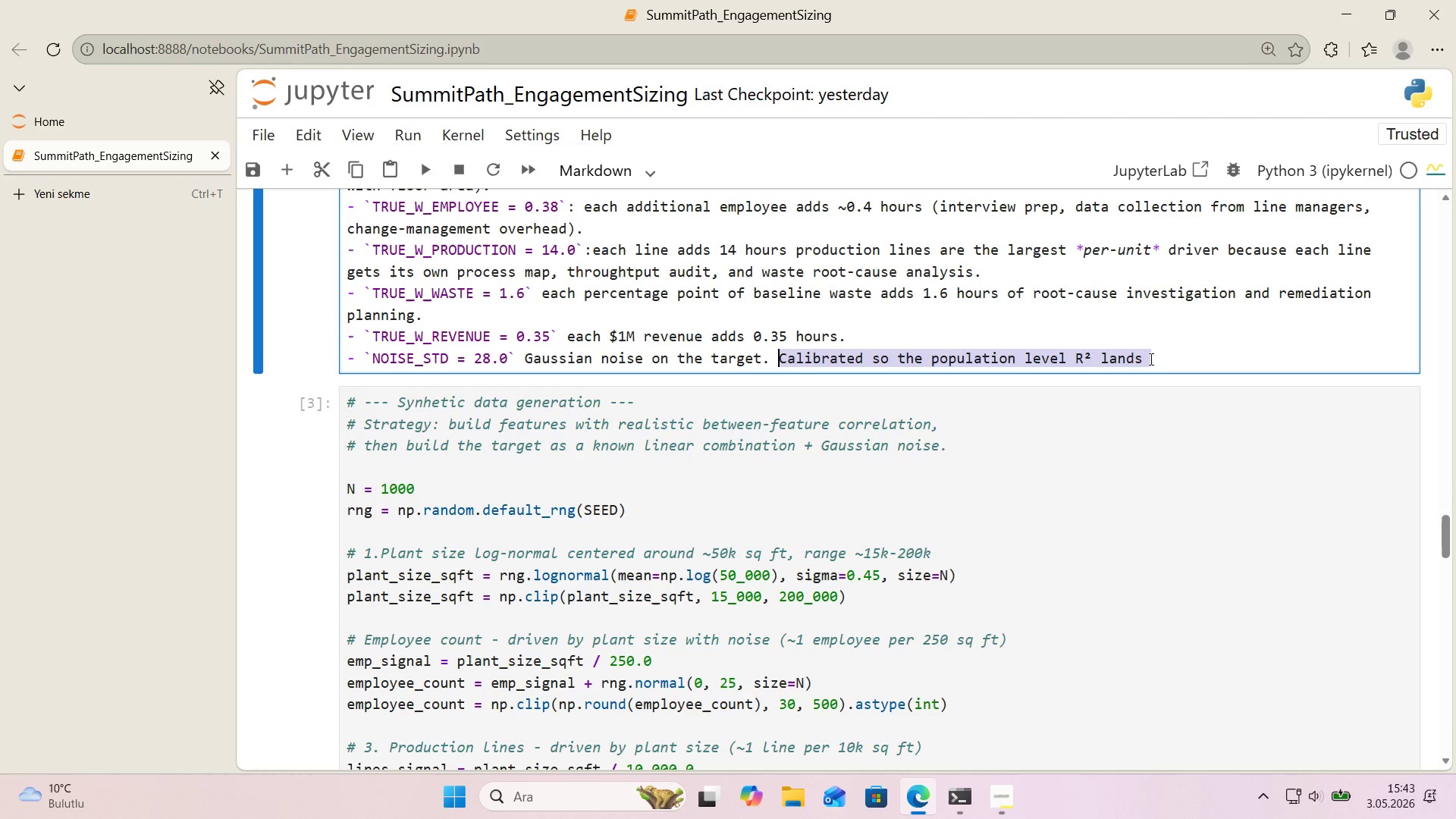 
left_click_drag(start_coordinate=[1141, 359], to_coordinate=[1153, 358])
 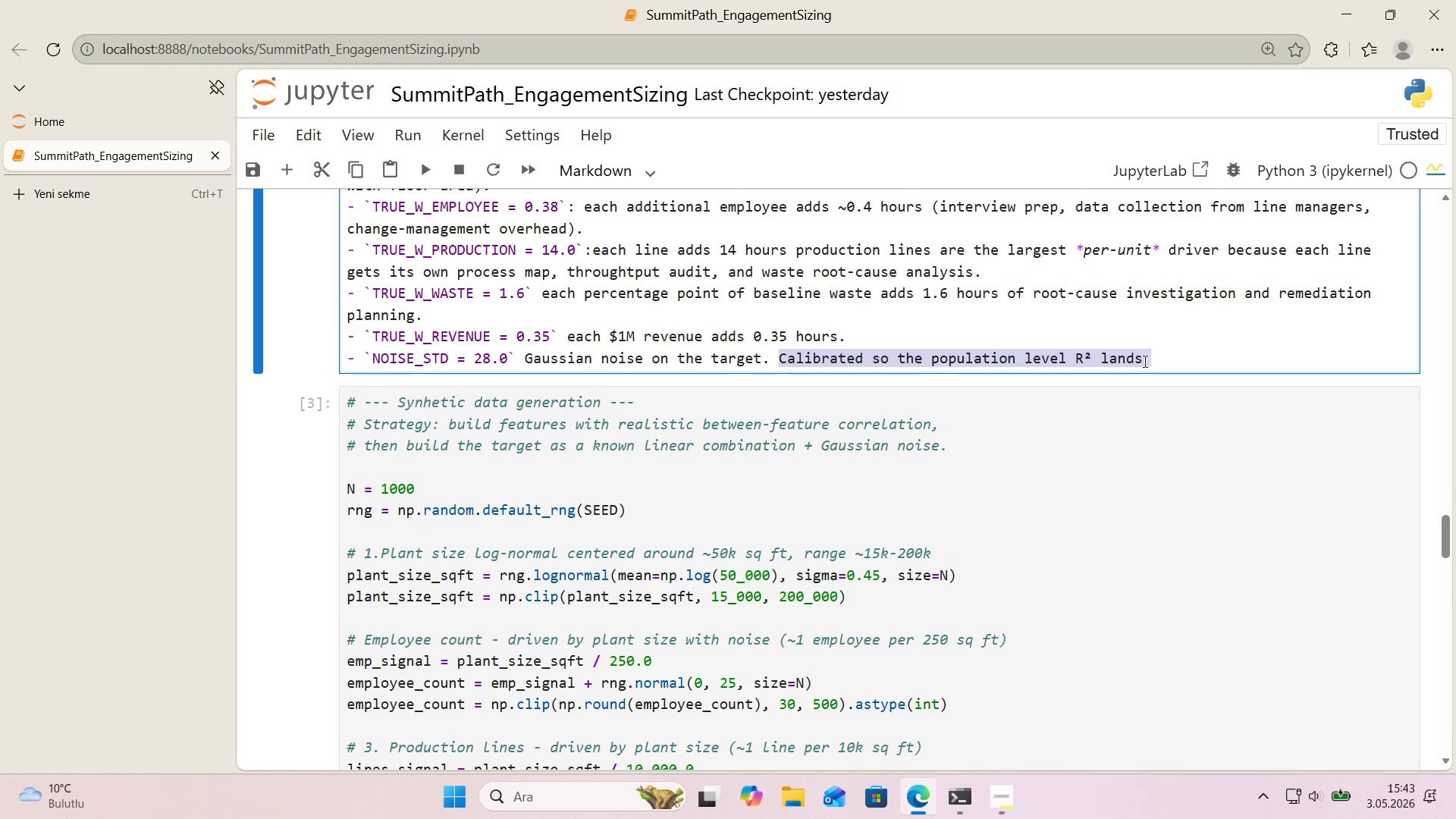 
left_click([1143, 361])
 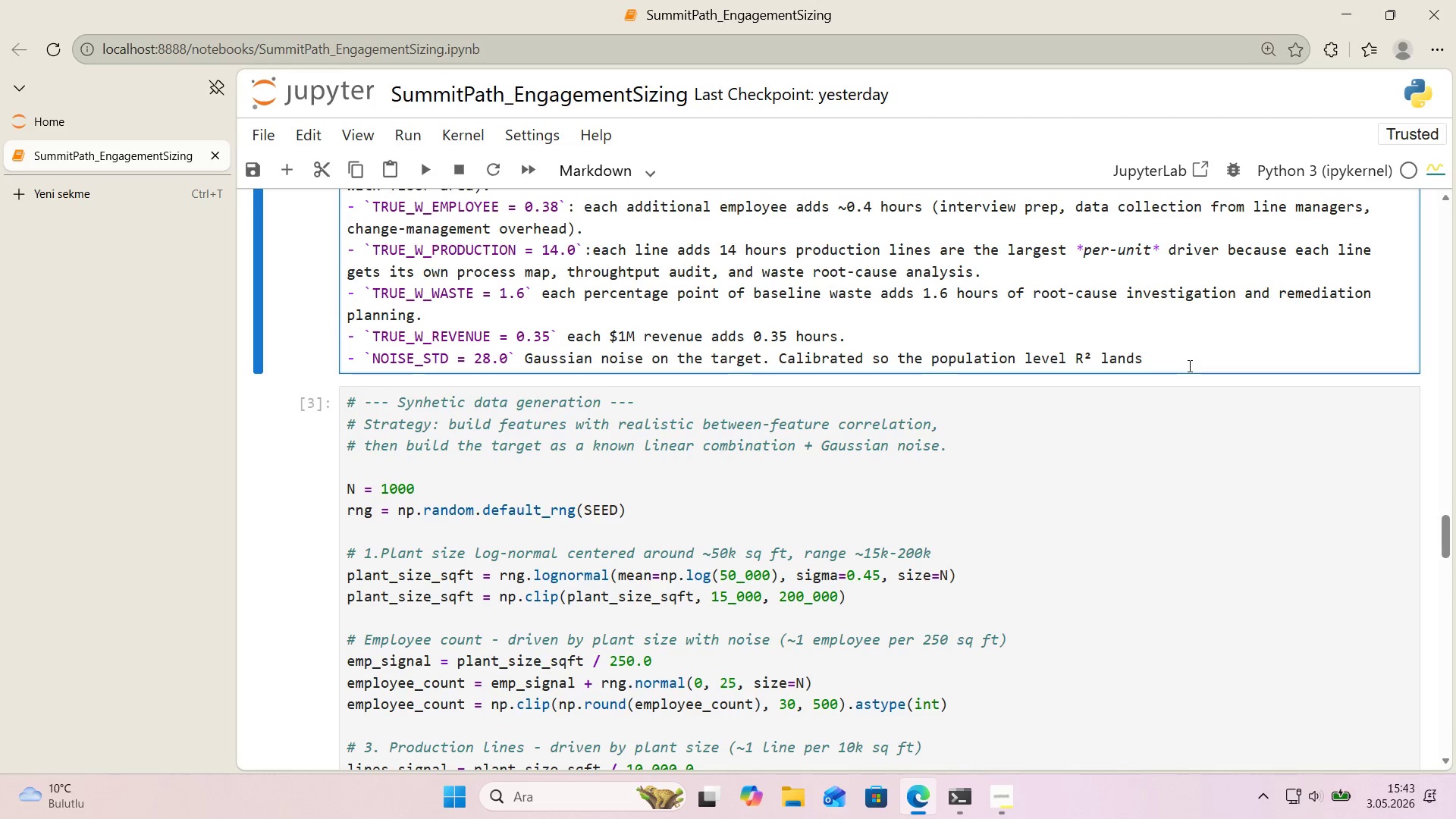 
type(. Lower no'se would make the regress'on trt'v'ally perfect)
 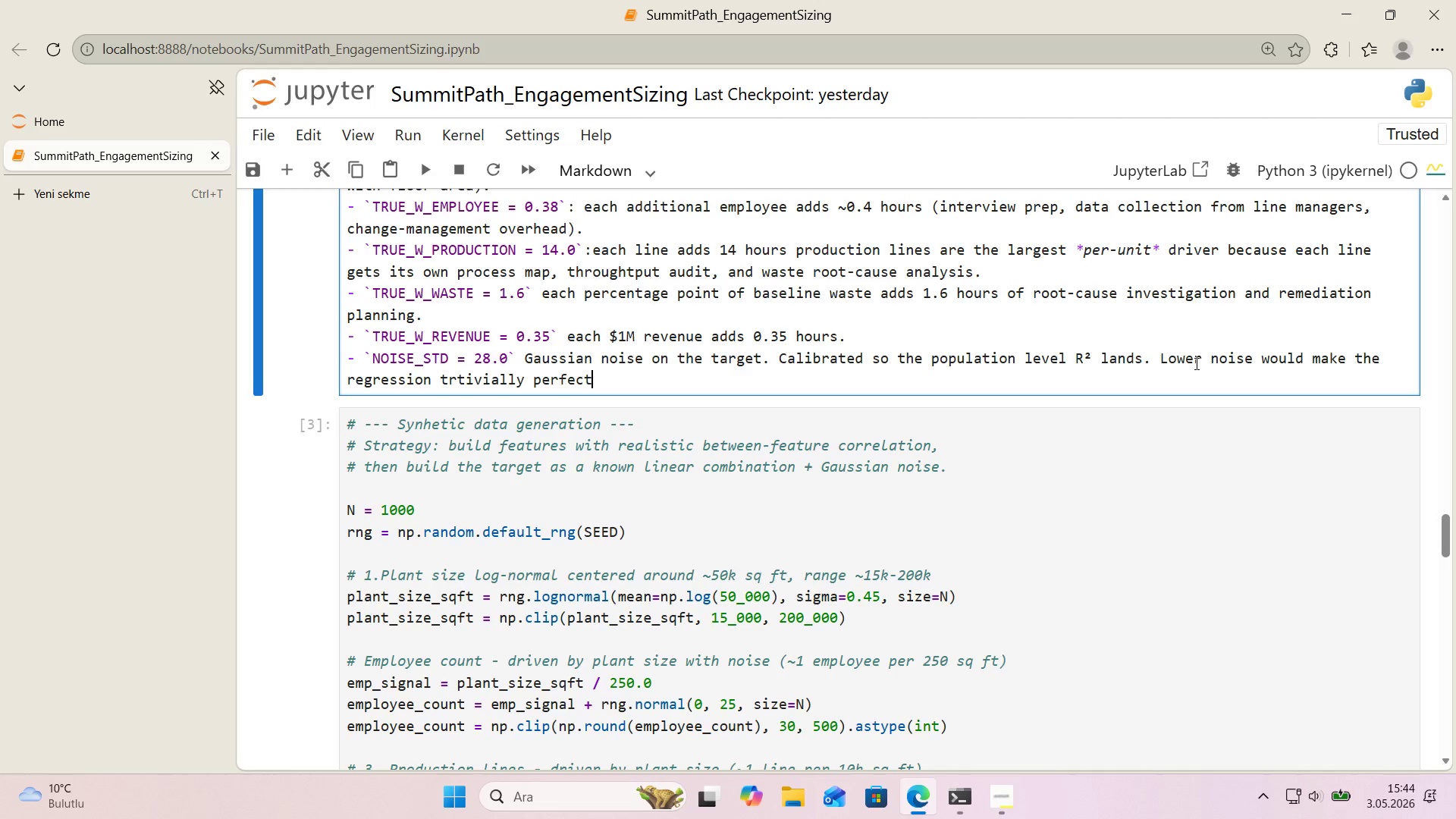 
wait(41.28)
 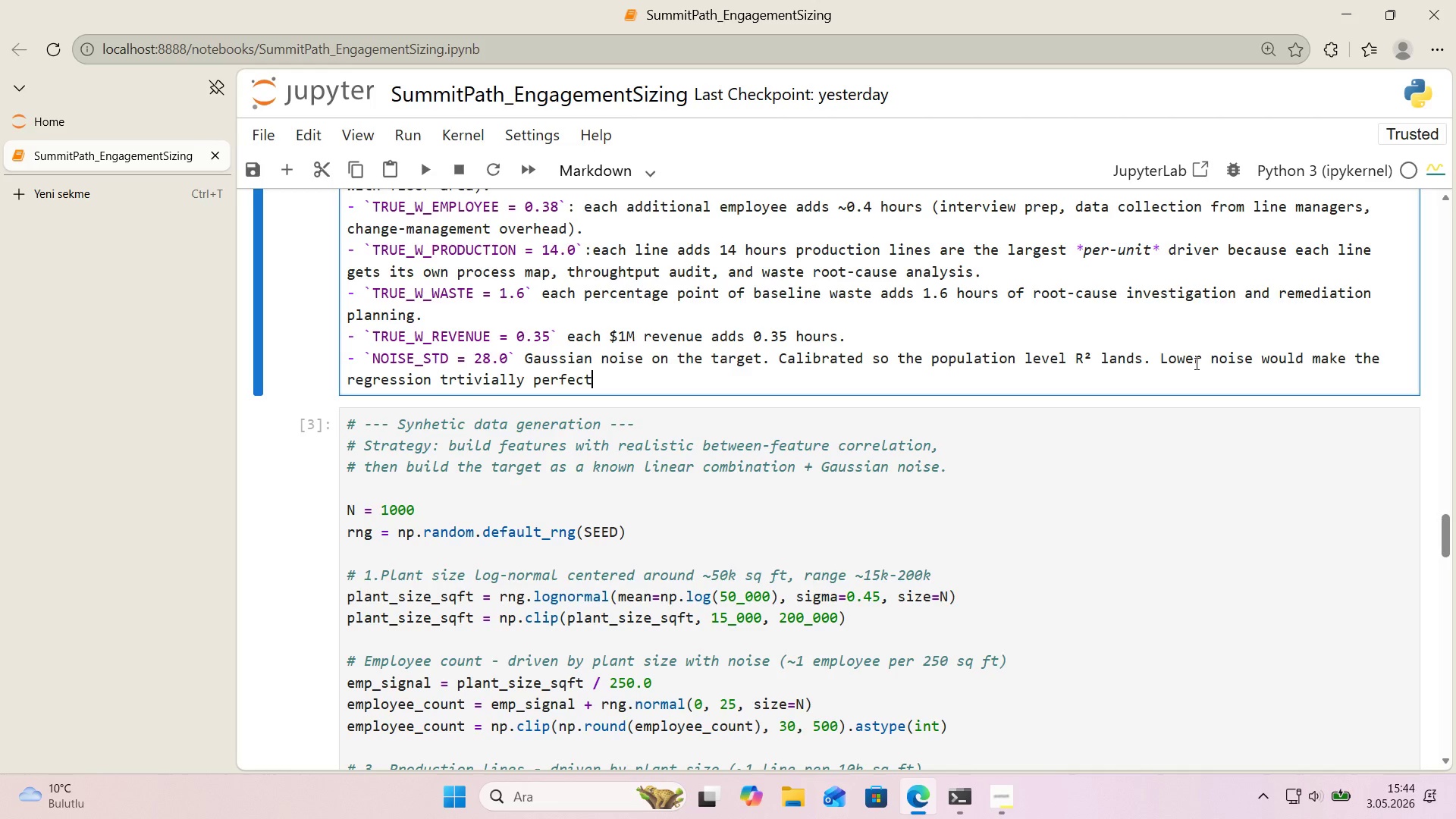 
type( h'gher no'se would r'sk fa'l'ng the 0.85 threh)
key(Backspace)
type(shold on an unlucky seed.)
 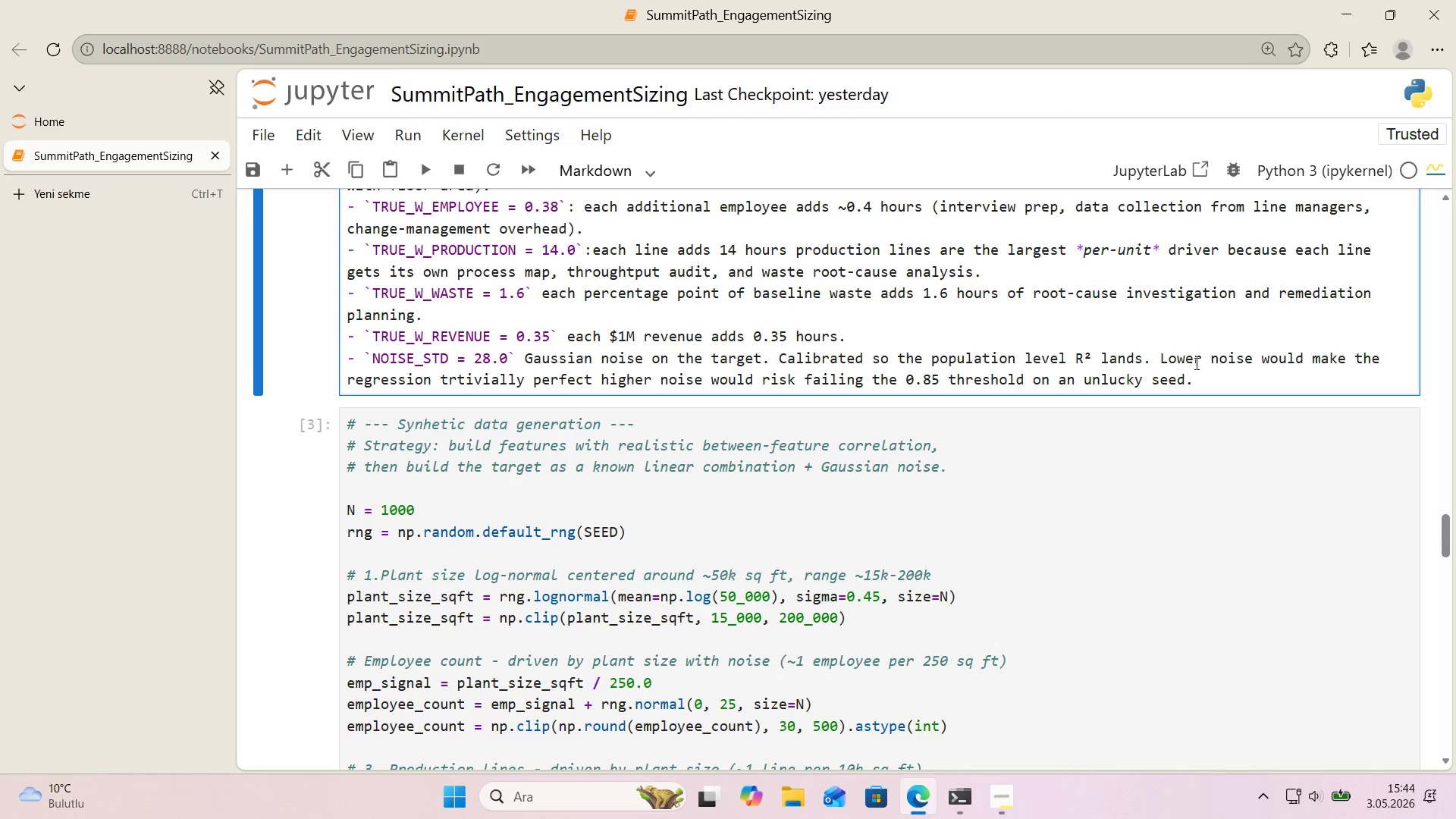 
wait(21.12)
 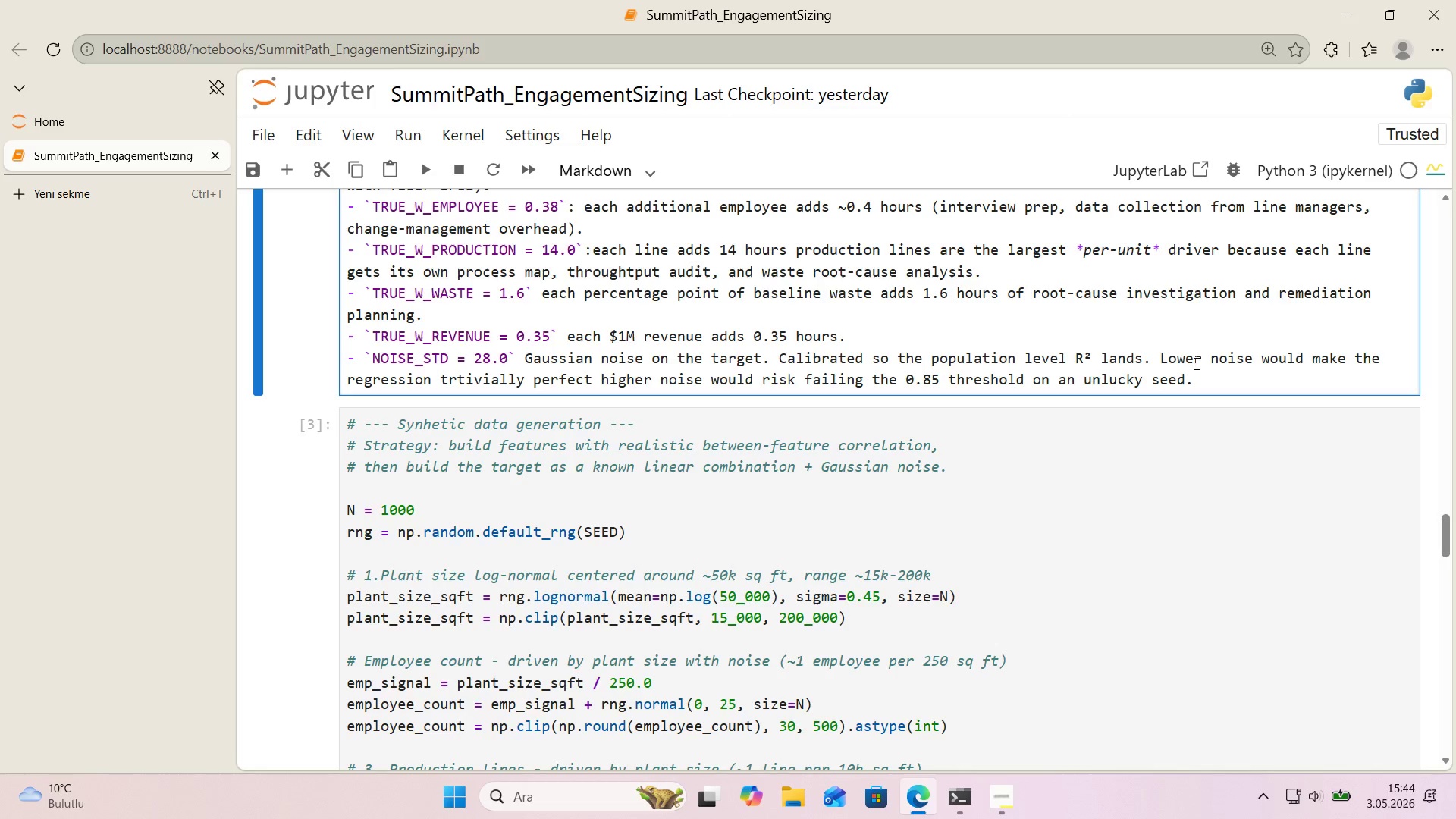 
scroll: coordinate [1177, 354], scroll_direction: none, amount: 0.0
 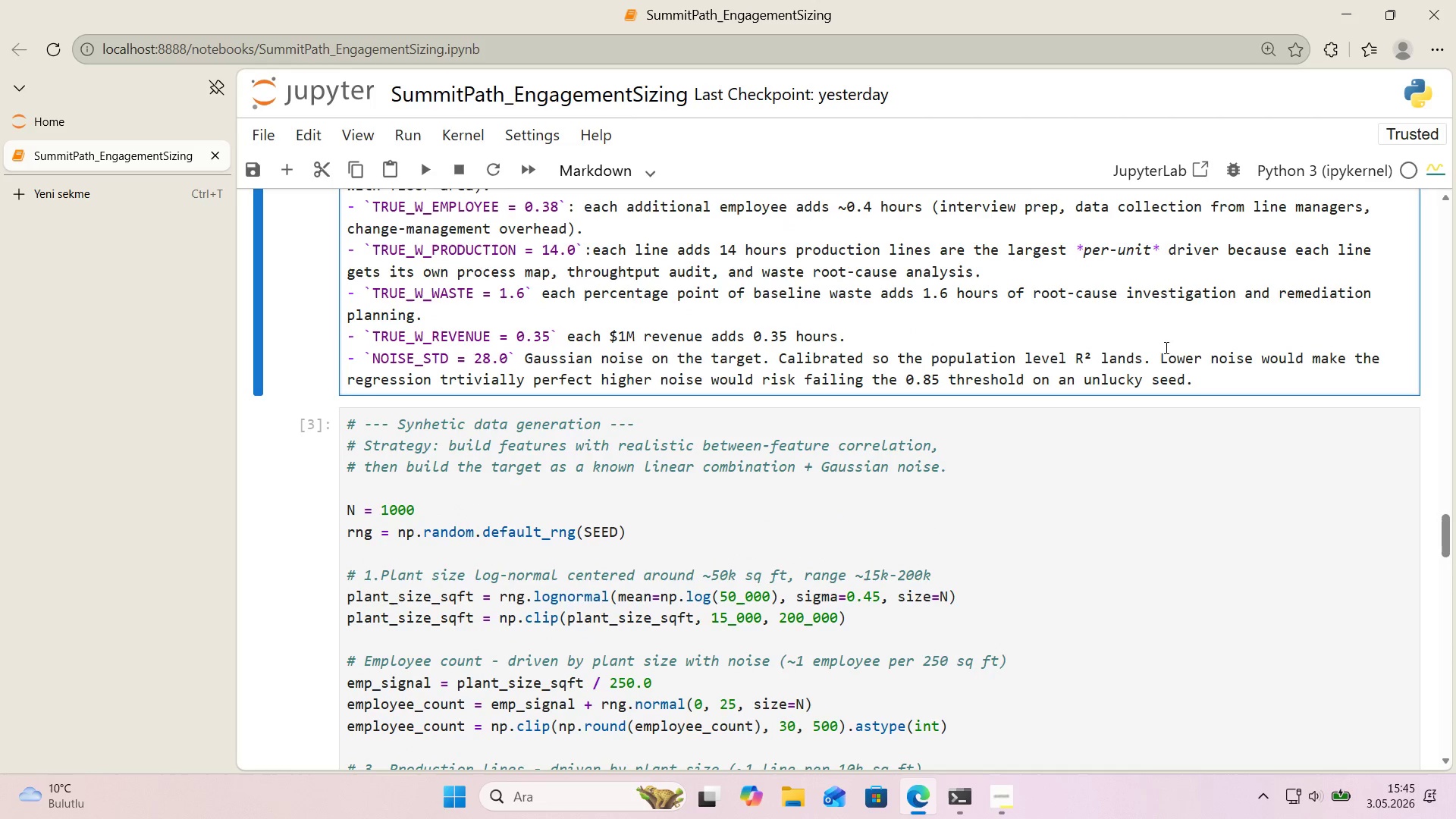 
wait(5.35)
 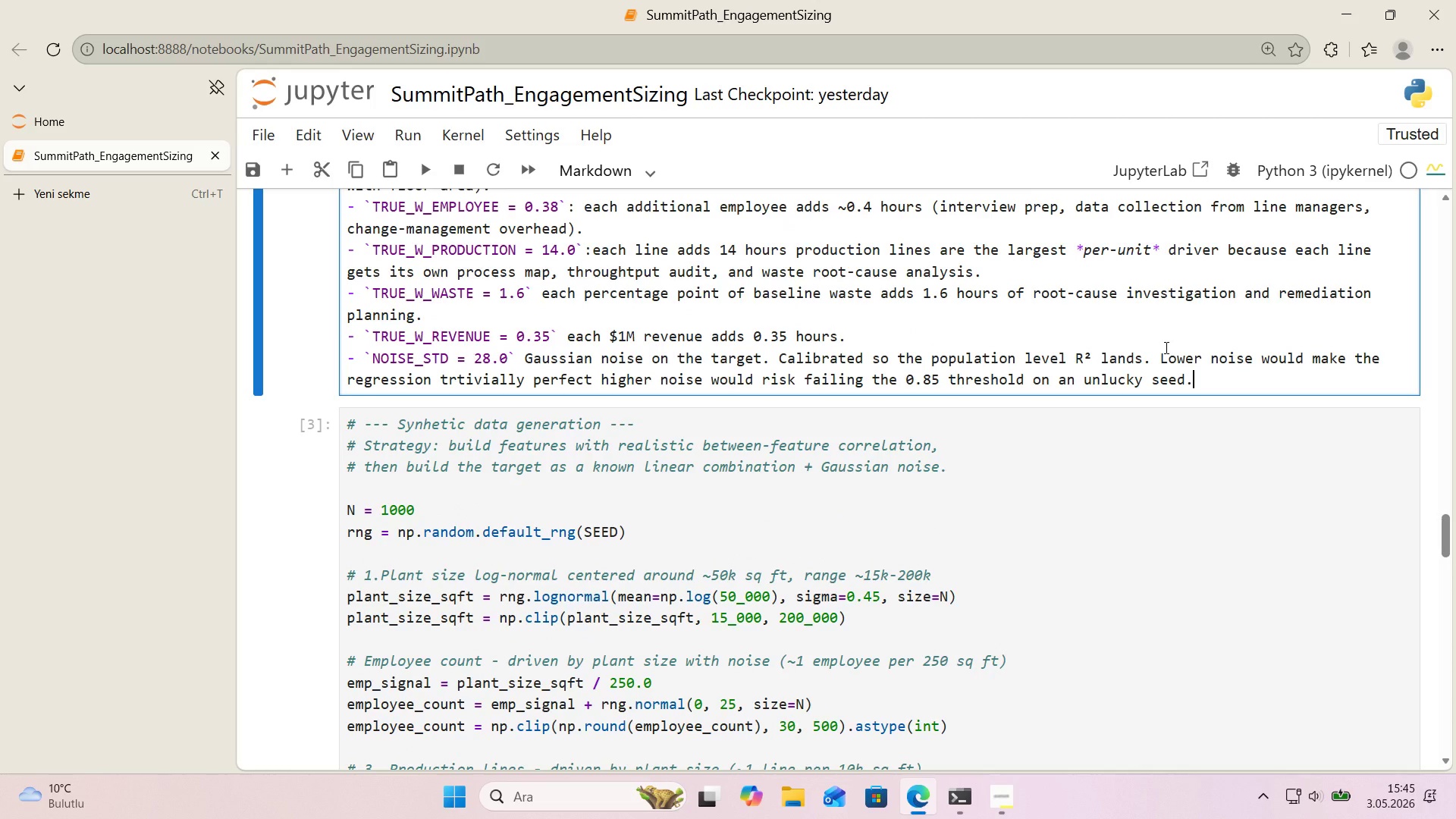 
scroll: coordinate [1165, 347], scroll_direction: down, amount: 3.0
 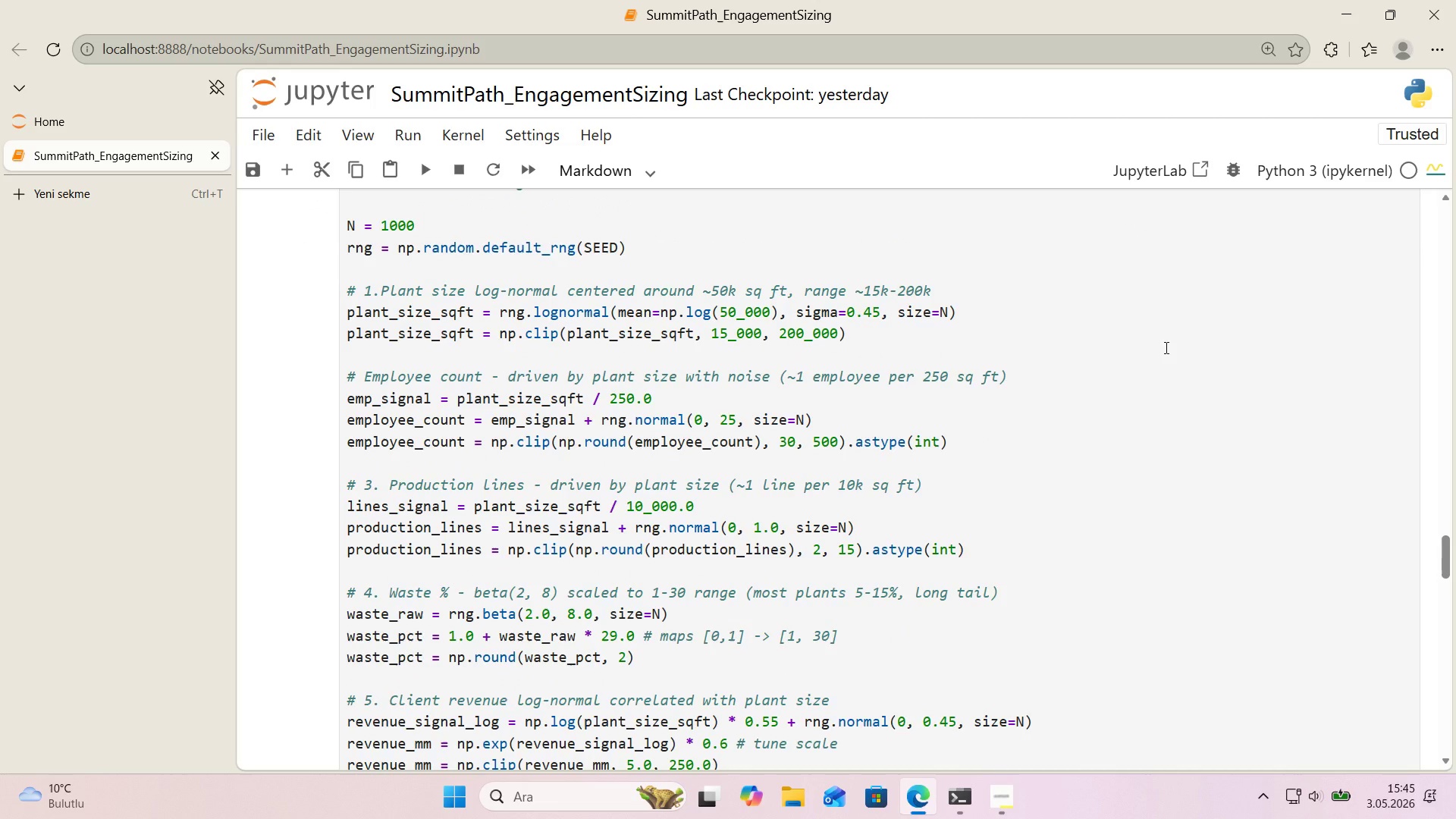 
wait(5.07)
 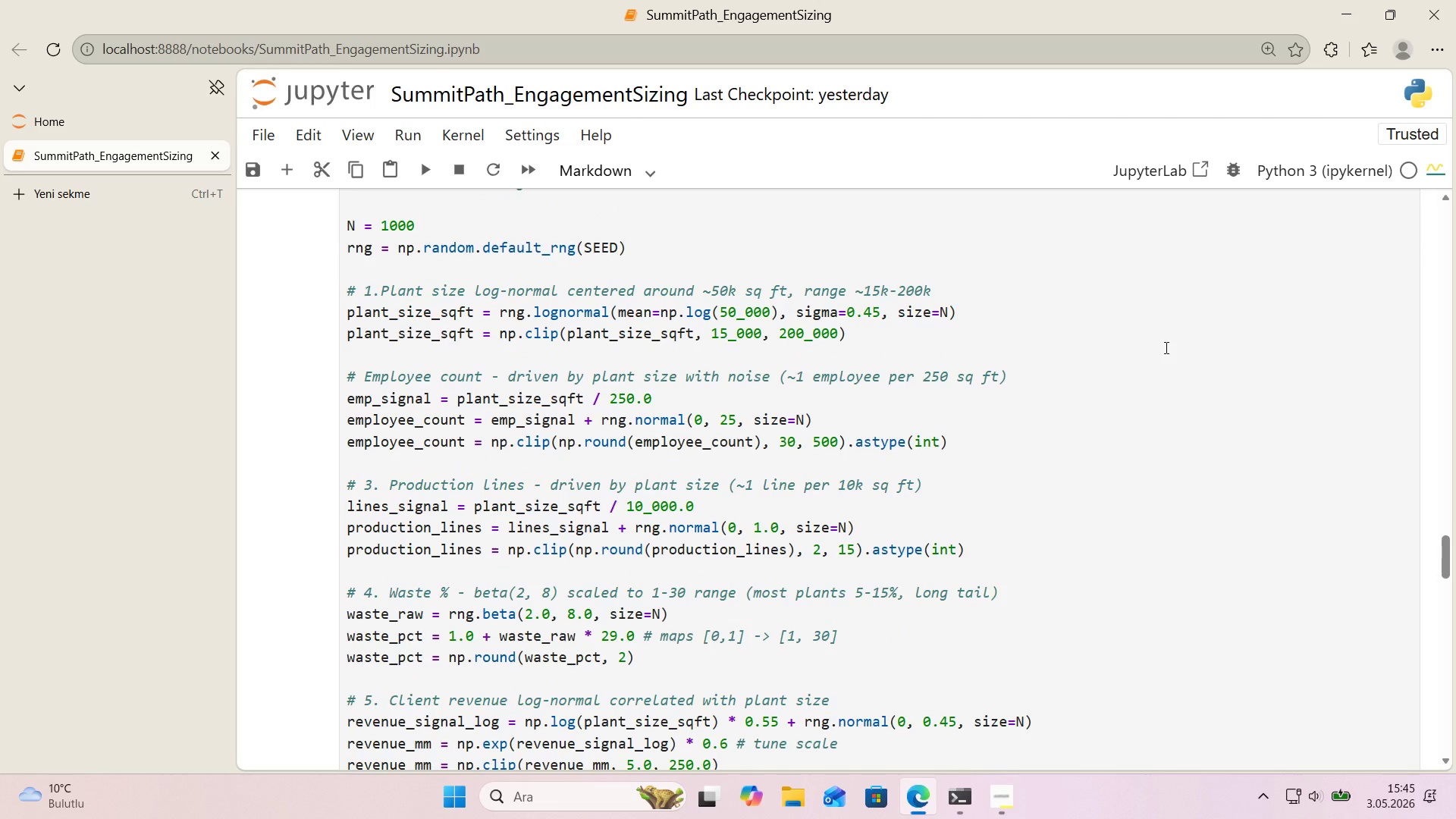 
scroll: coordinate [1153, 347], scroll_direction: up, amount: 3.0
 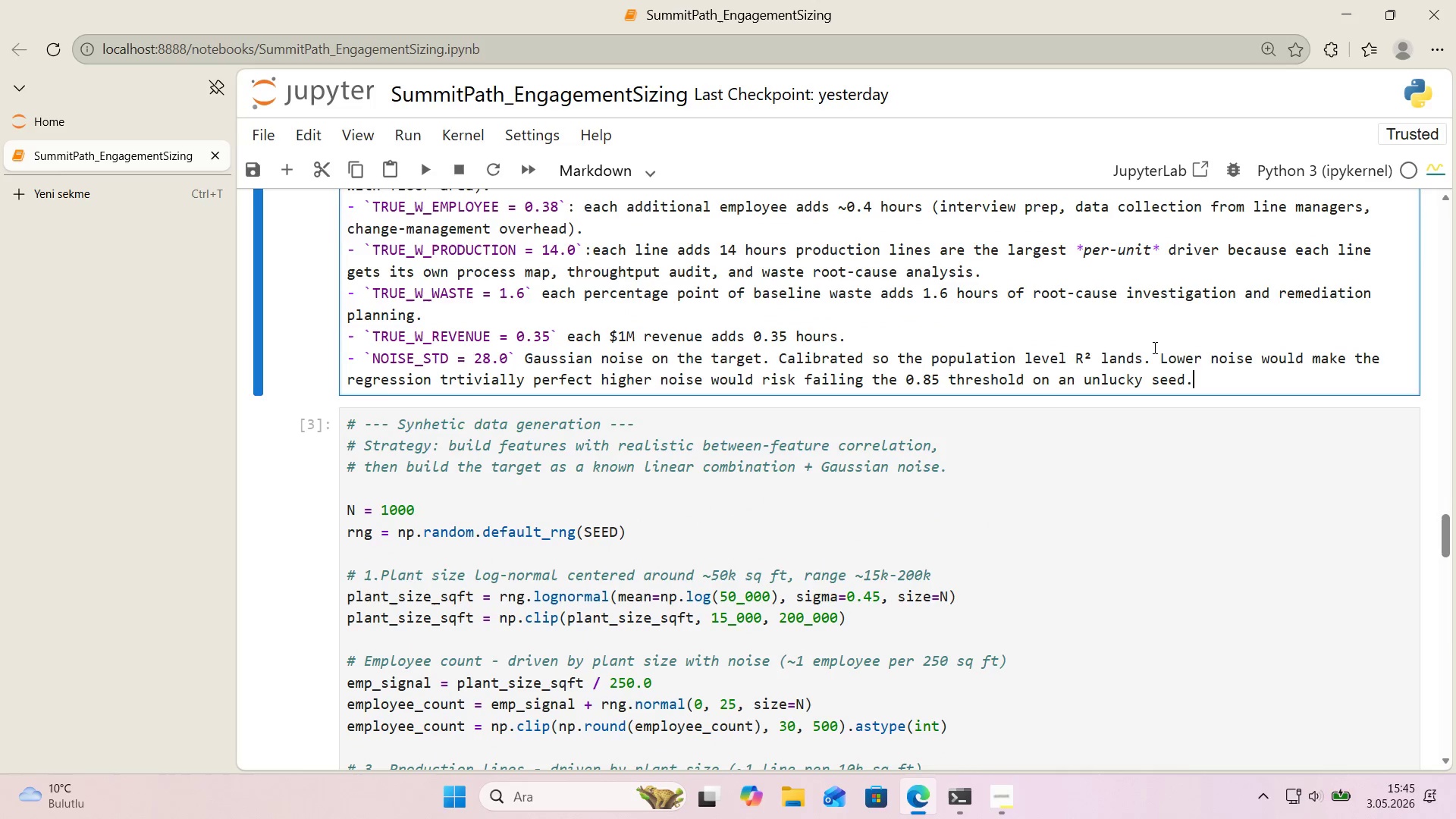 
wait(8.16)
 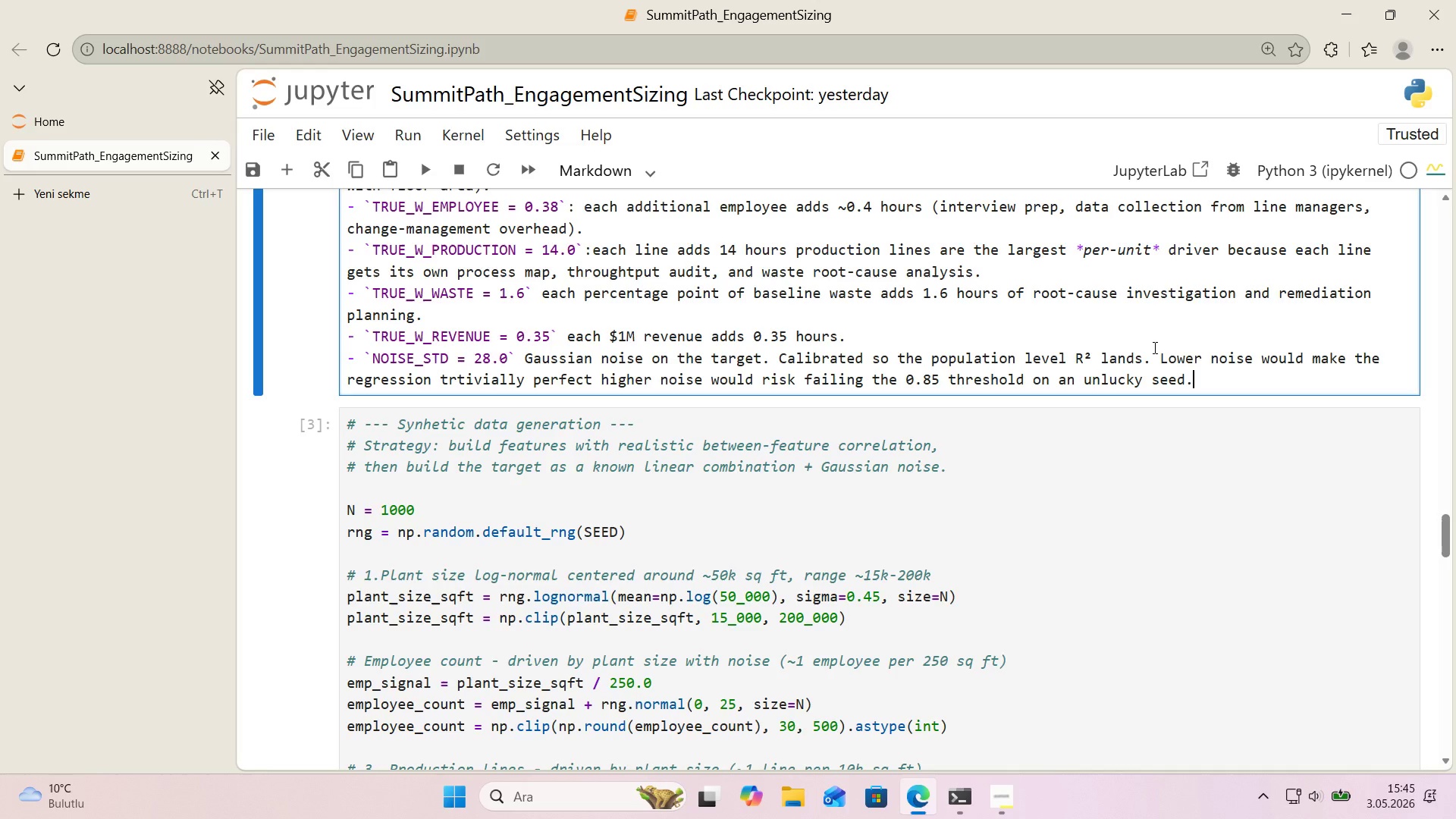 
key(Shift+Enter)
 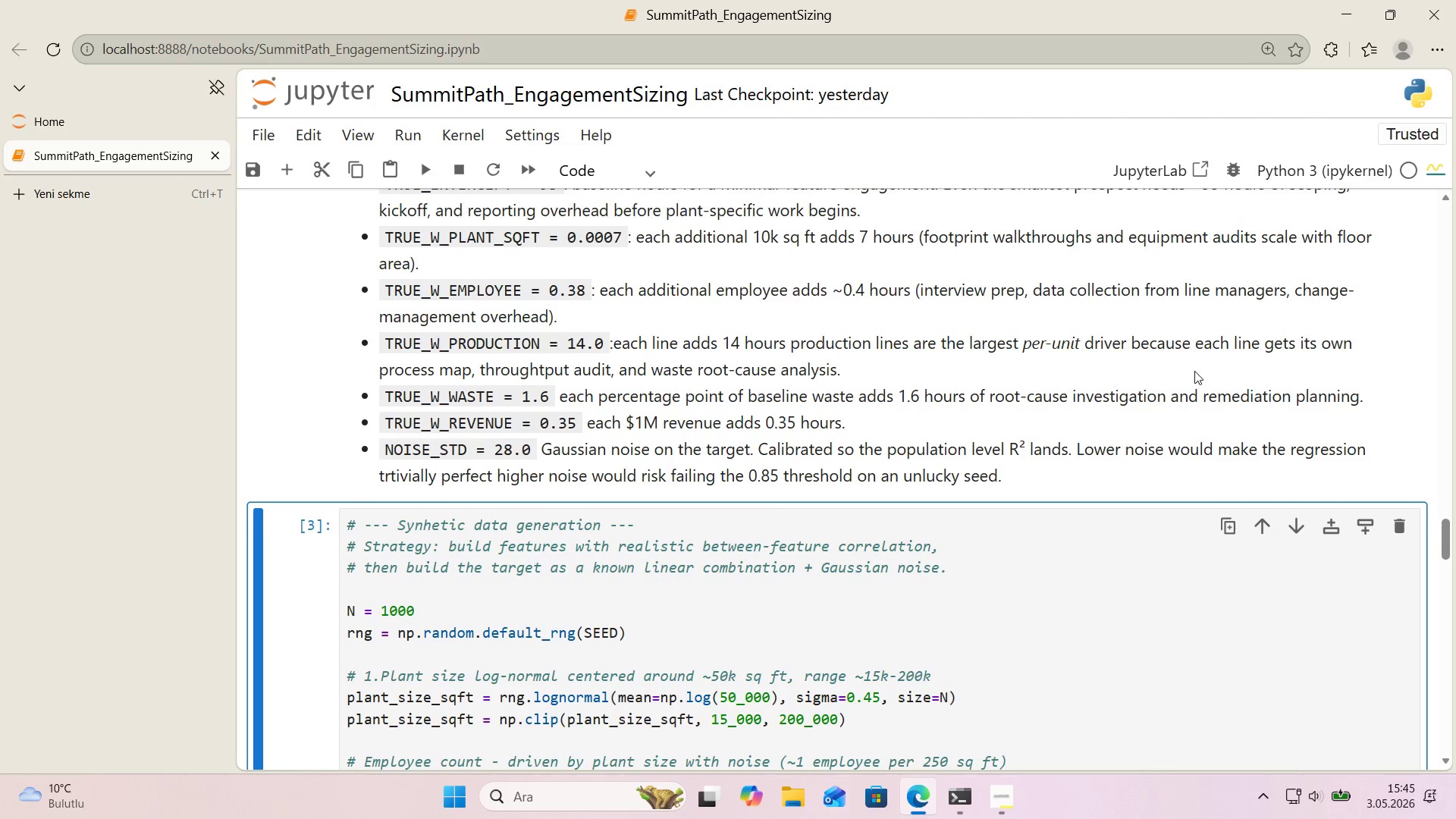 
scroll: coordinate [1193, 371], scroll_direction: up, amount: 3.0
 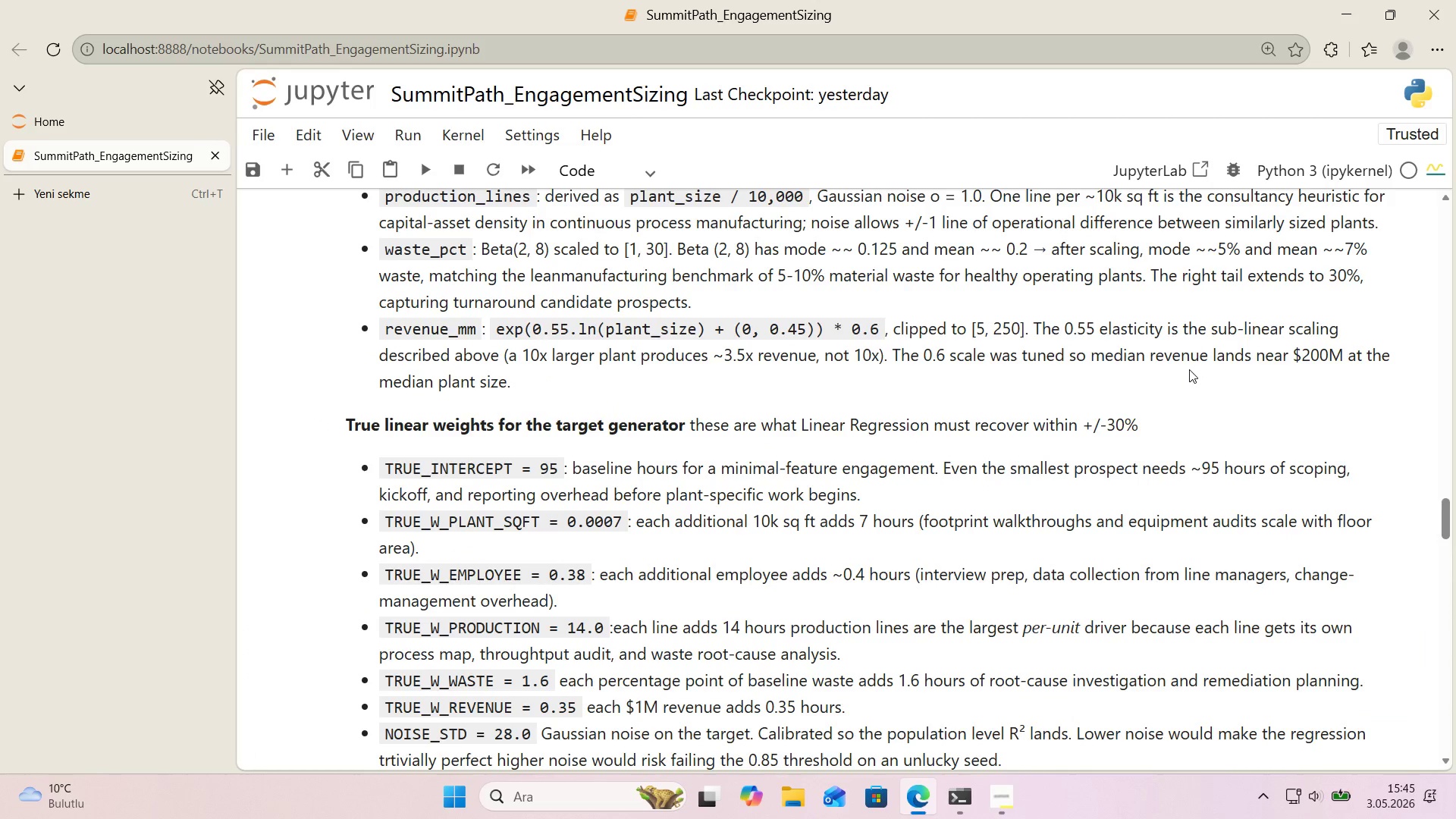 
scroll: coordinate [1189, 369], scroll_direction: down, amount: 1.0
 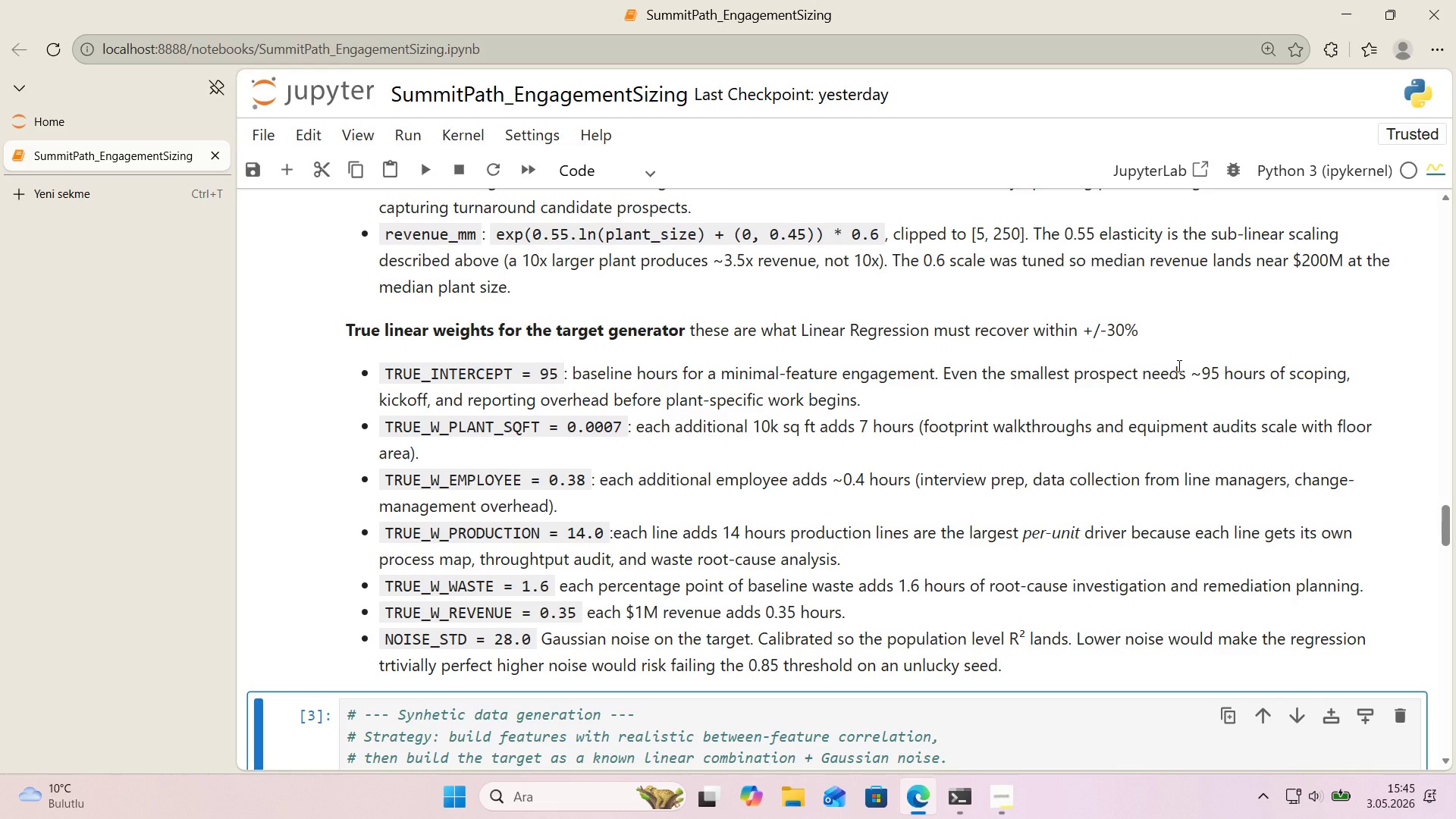 
wait(9.45)
 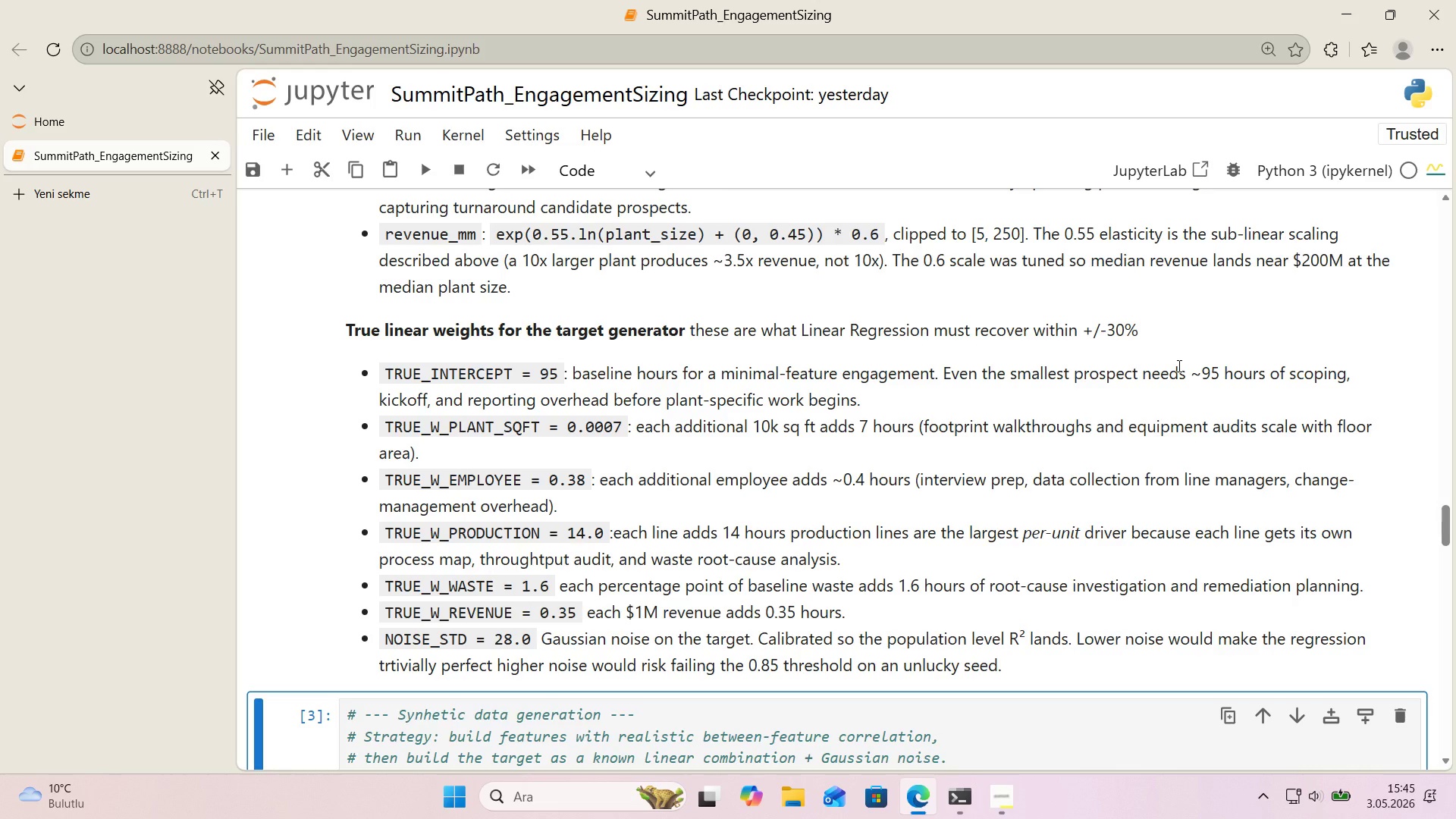 
scroll: coordinate [1178, 366], scroll_direction: up, amount: 4.0
 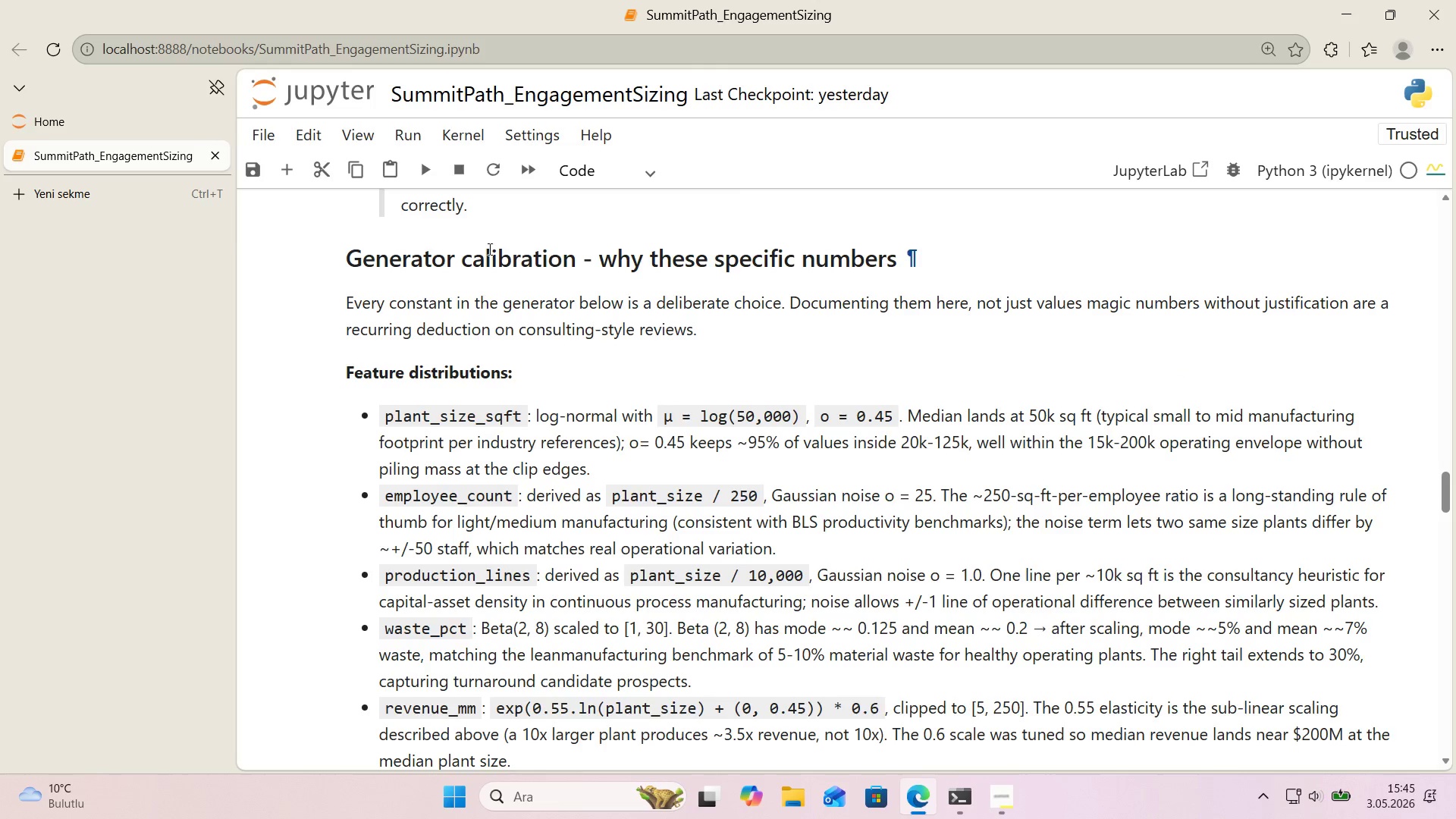 
double_click([450, 269])
 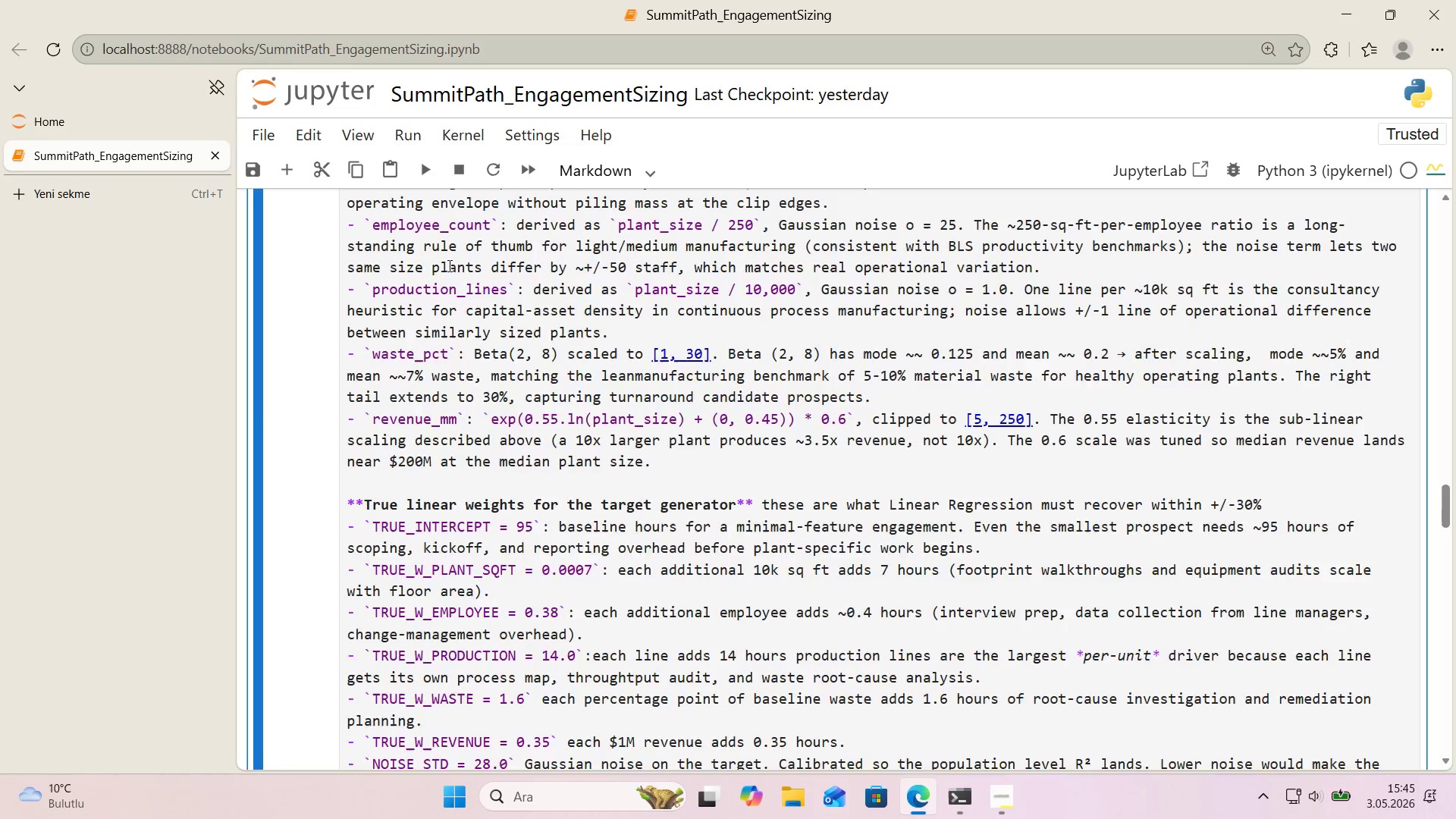 
scroll: coordinate [448, 265], scroll_direction: up, amount: 2.0
 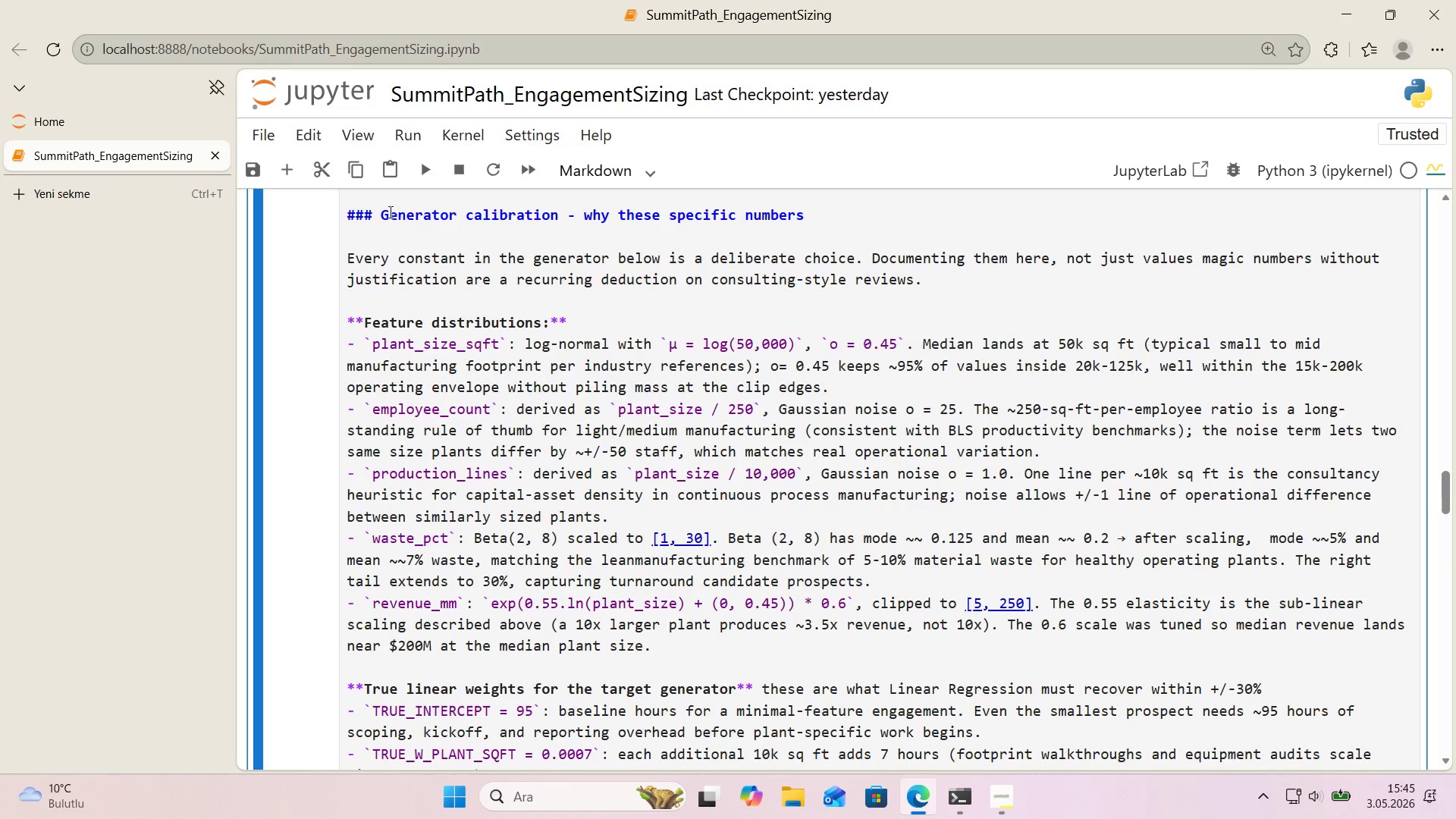 
left_click([379, 213])
 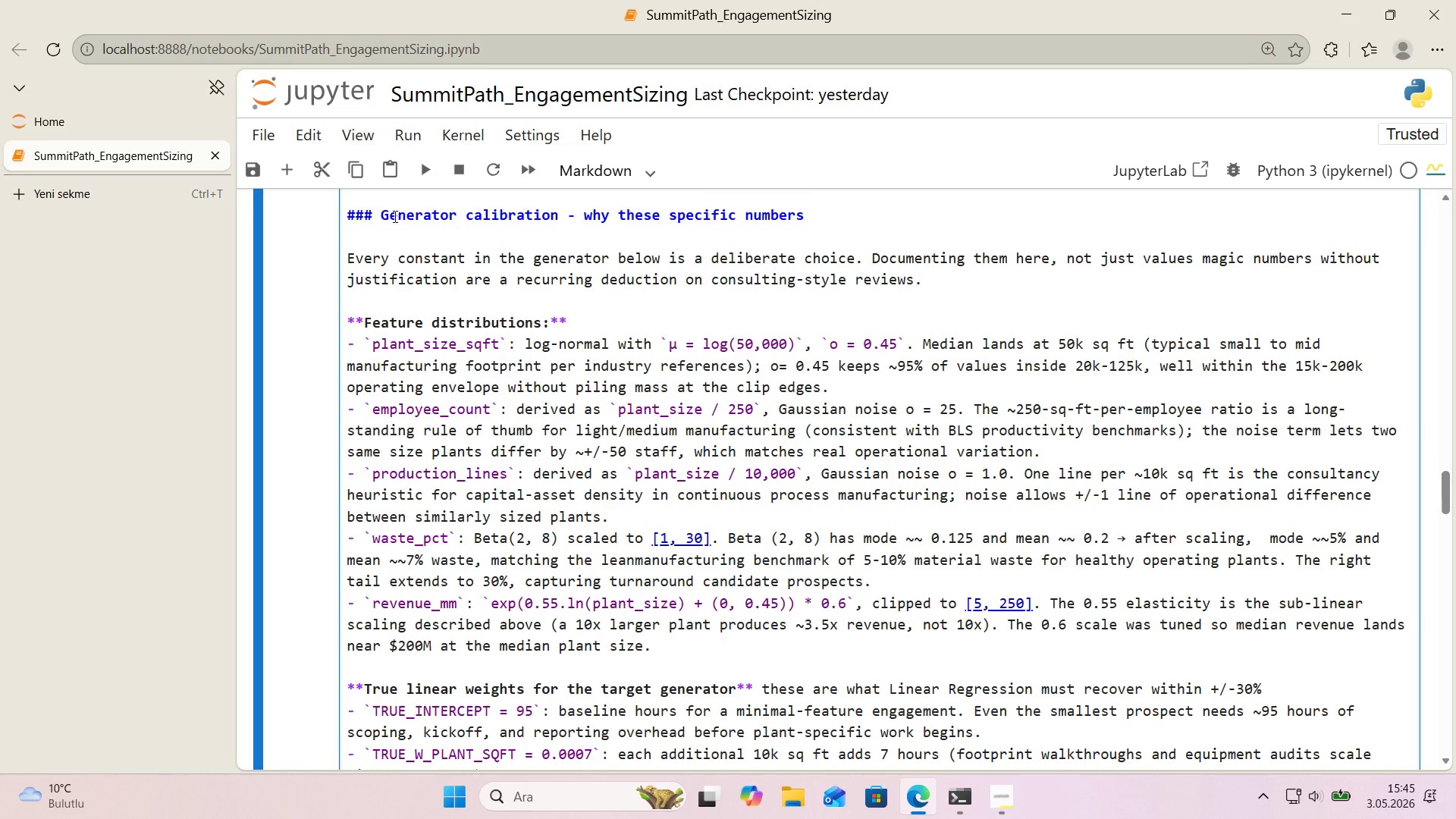 
key(Backspace)
 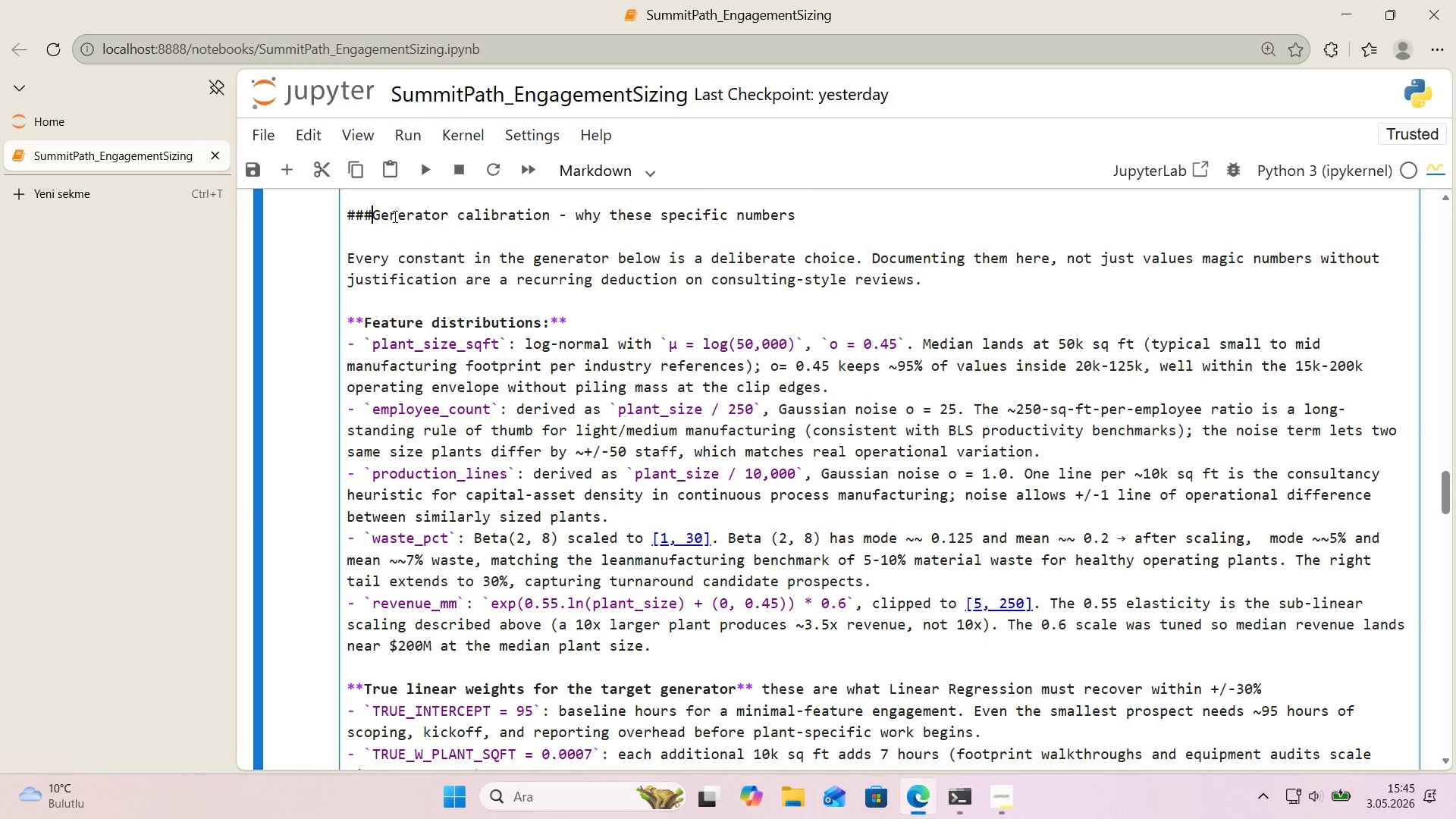 
key(Shift+Enter)
 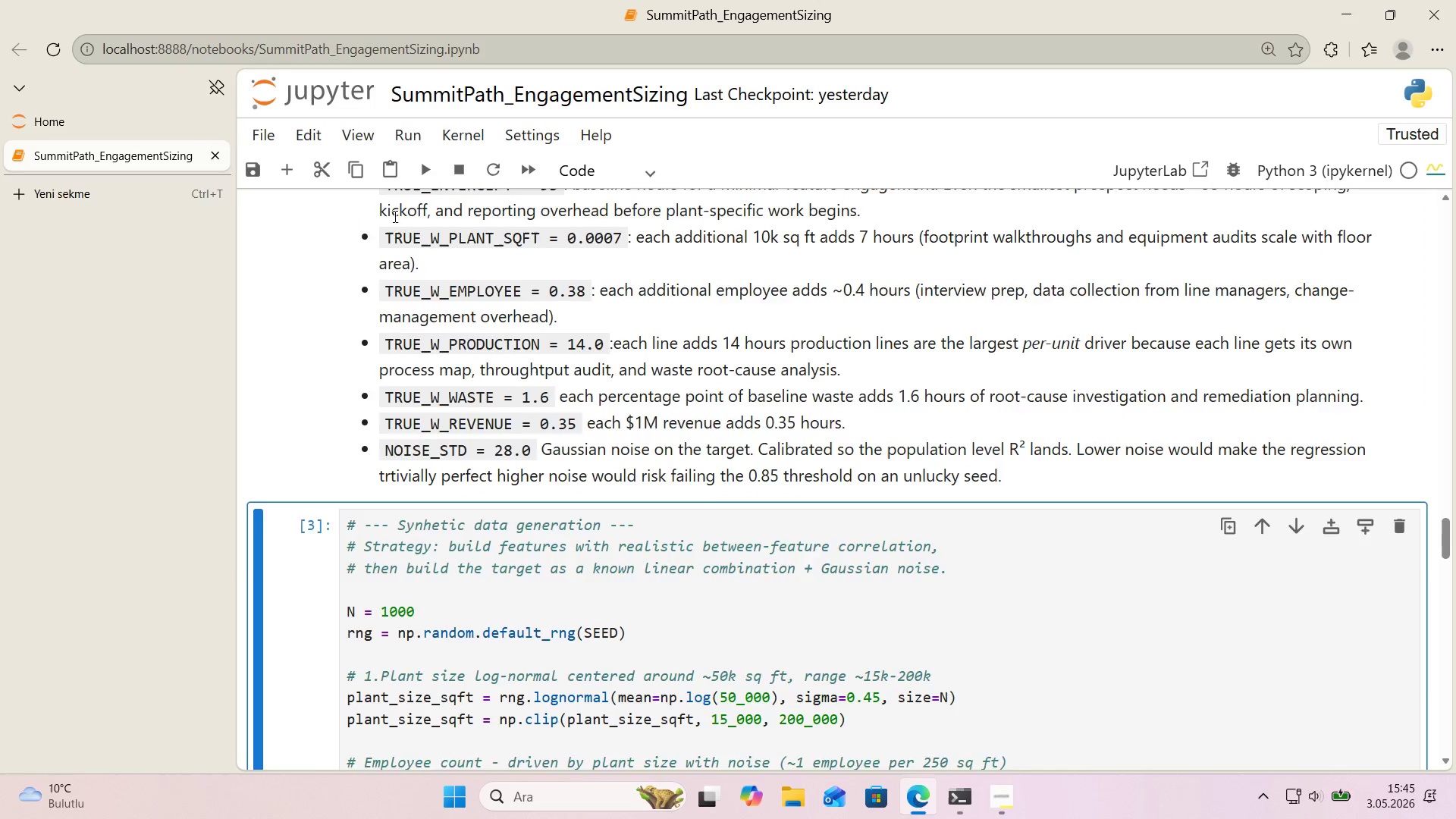 
scroll: coordinate [429, 290], scroll_direction: up, amount: 7.0
 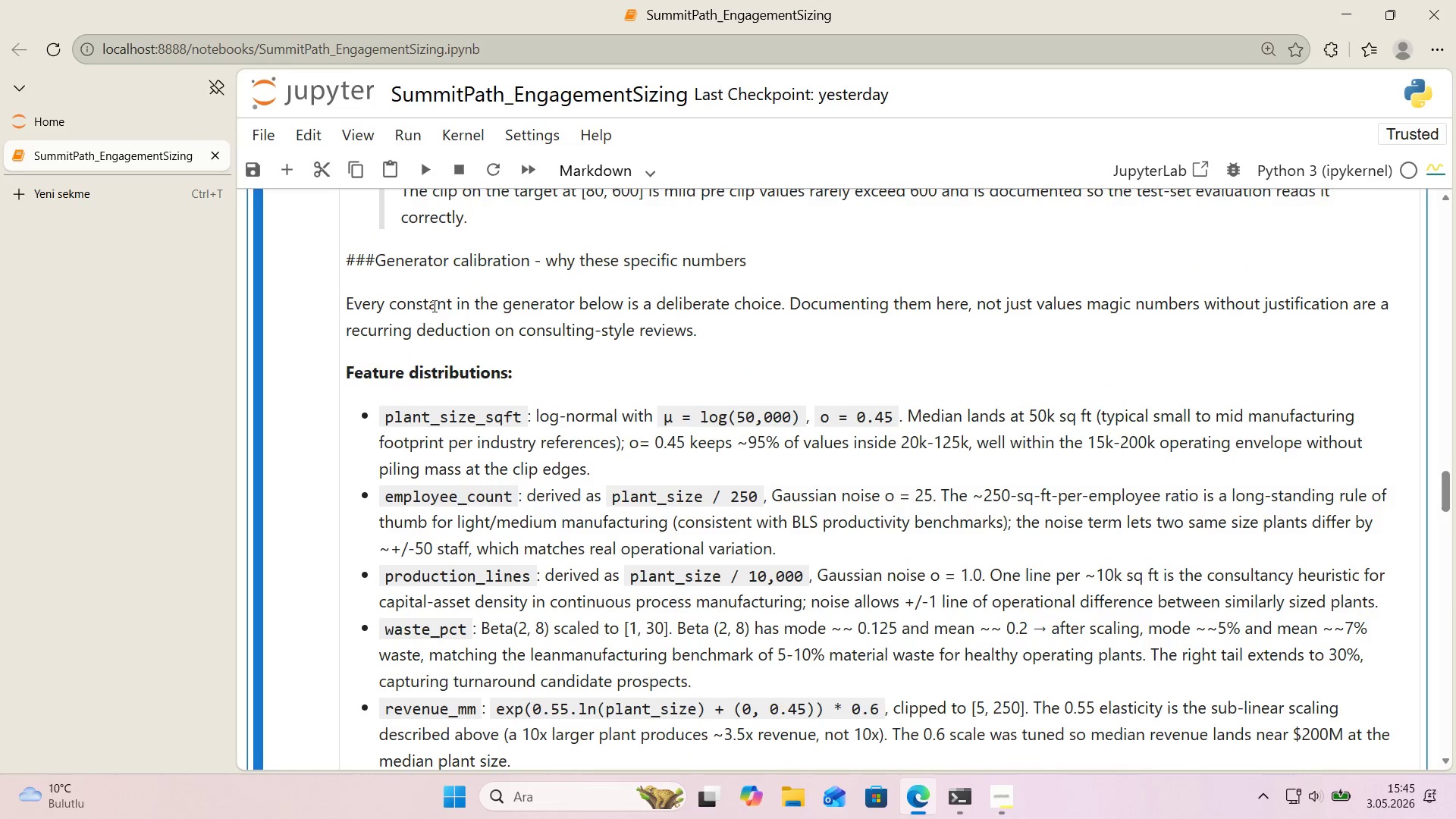 
double_click([434, 306])
 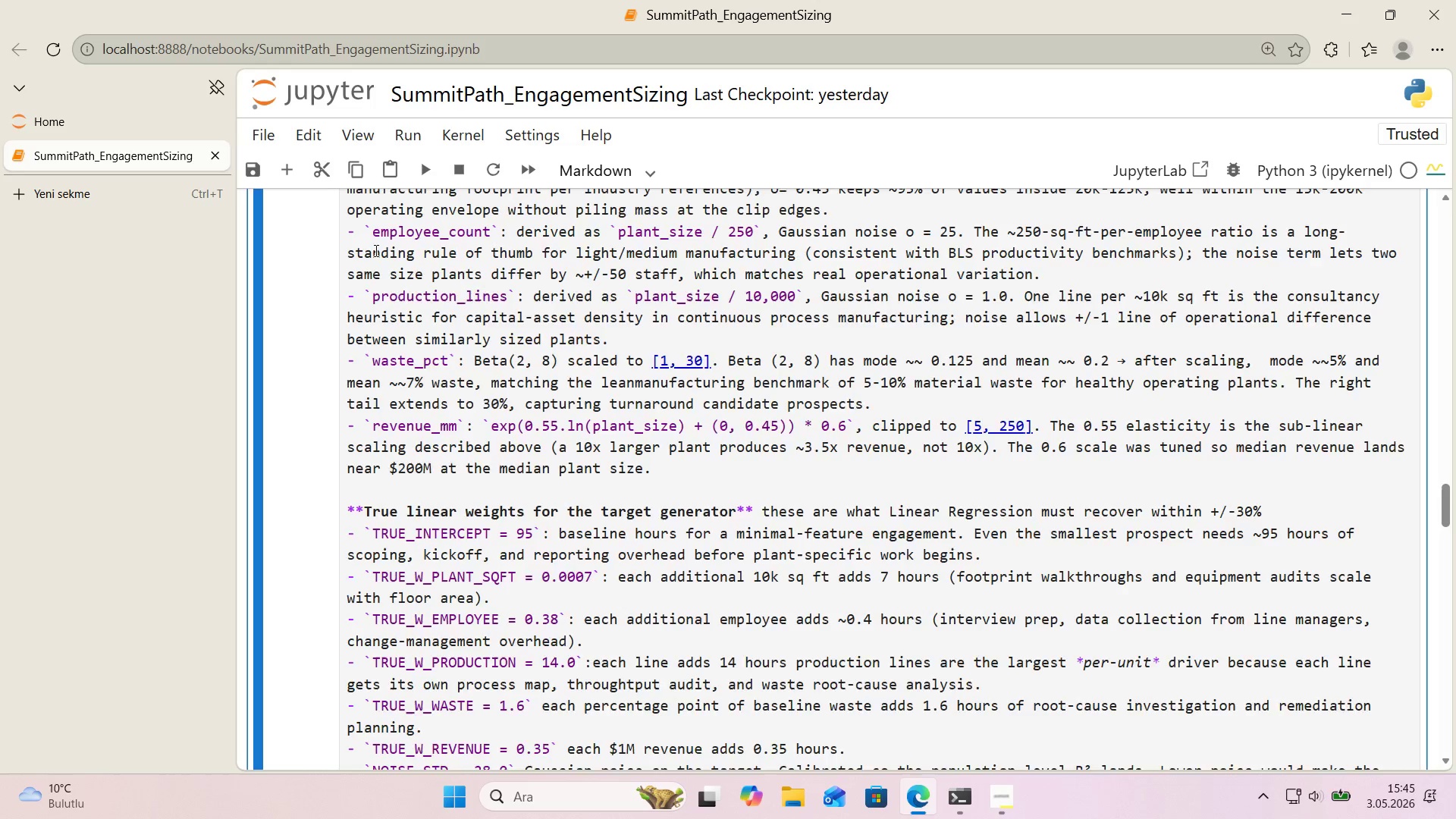 
scroll: coordinate [375, 250], scroll_direction: up, amount: 3.0
 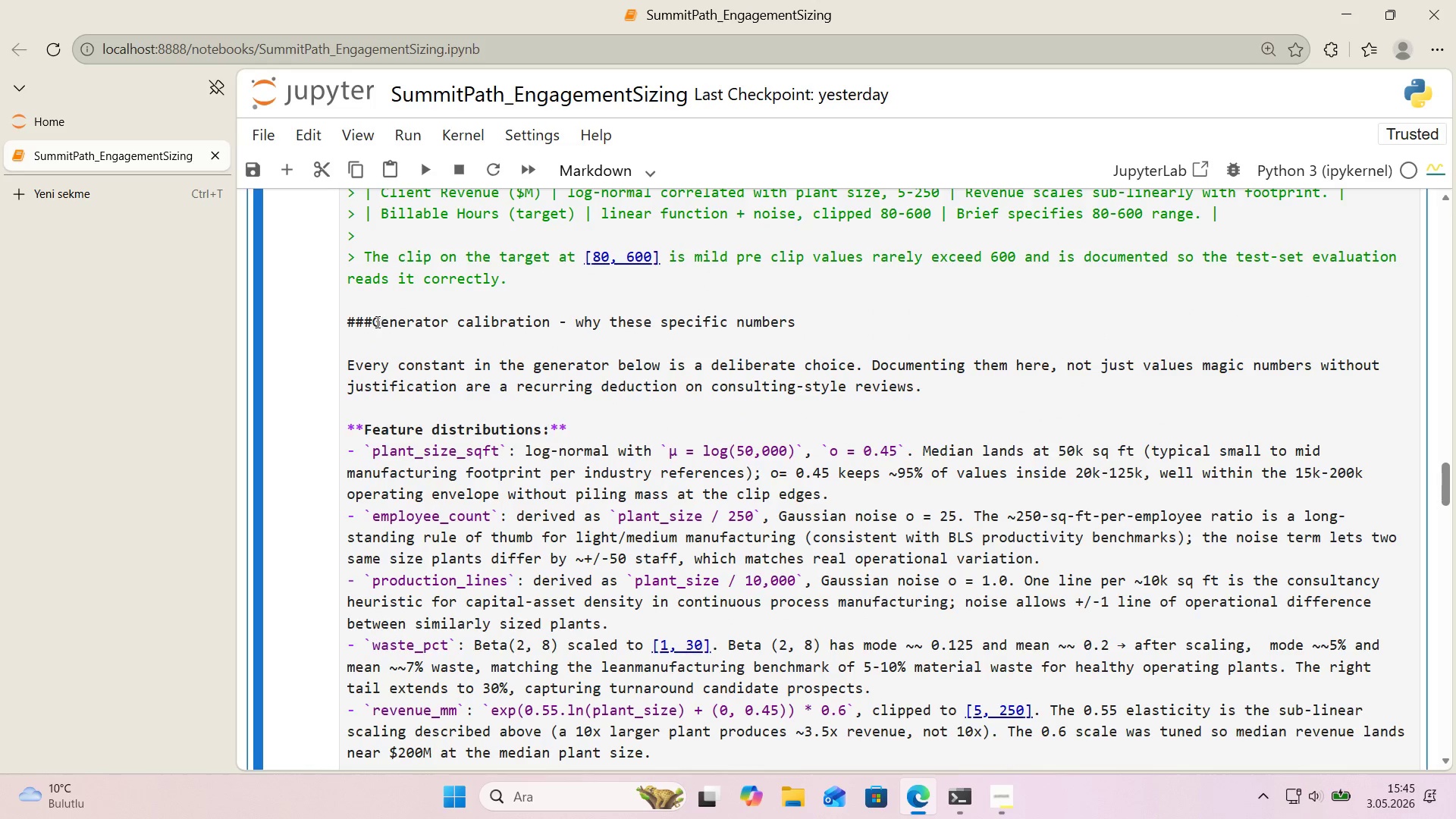 
left_click([370, 322])
 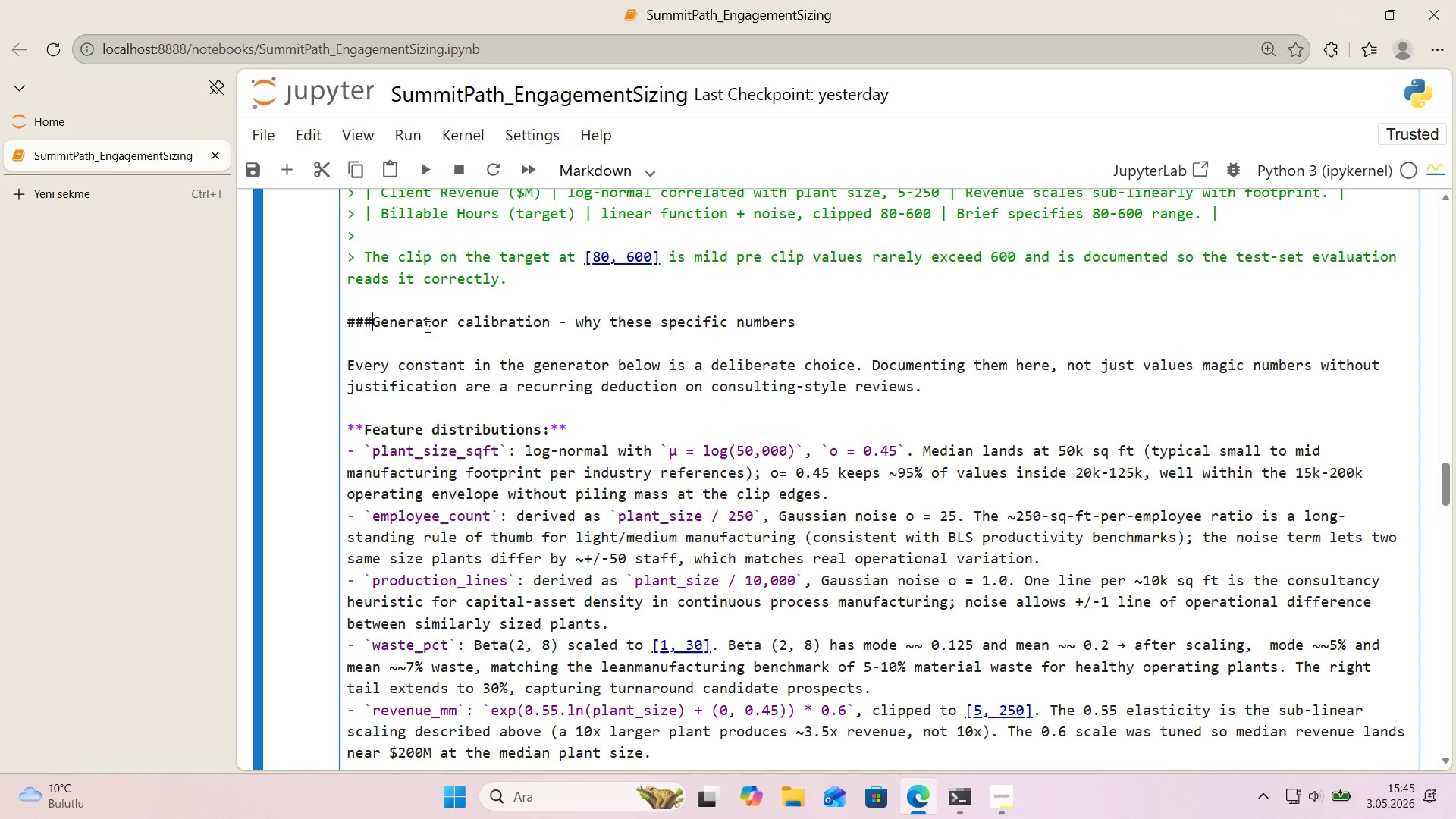 
key(Space)
 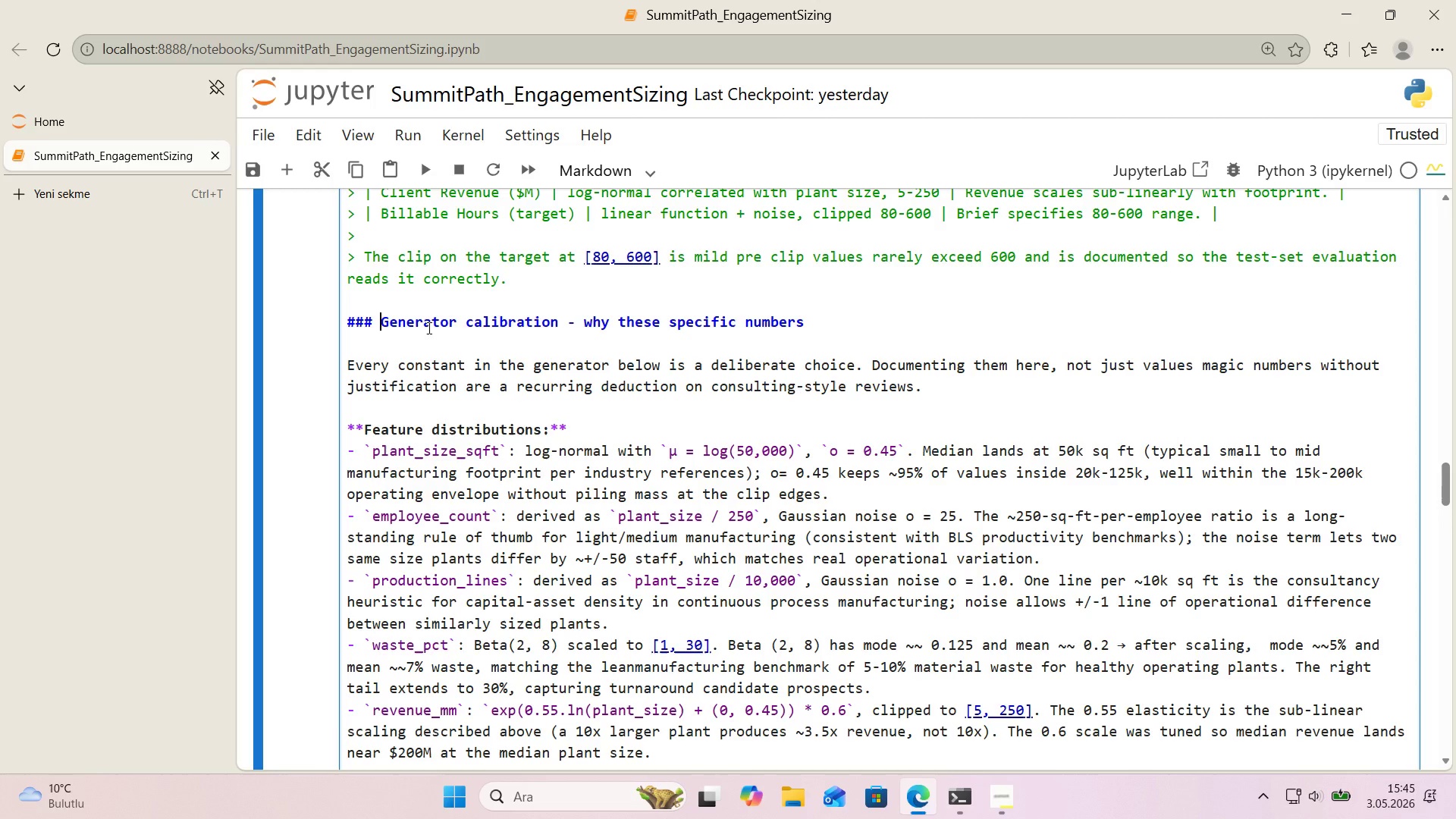 
key(Shift+Enter)
 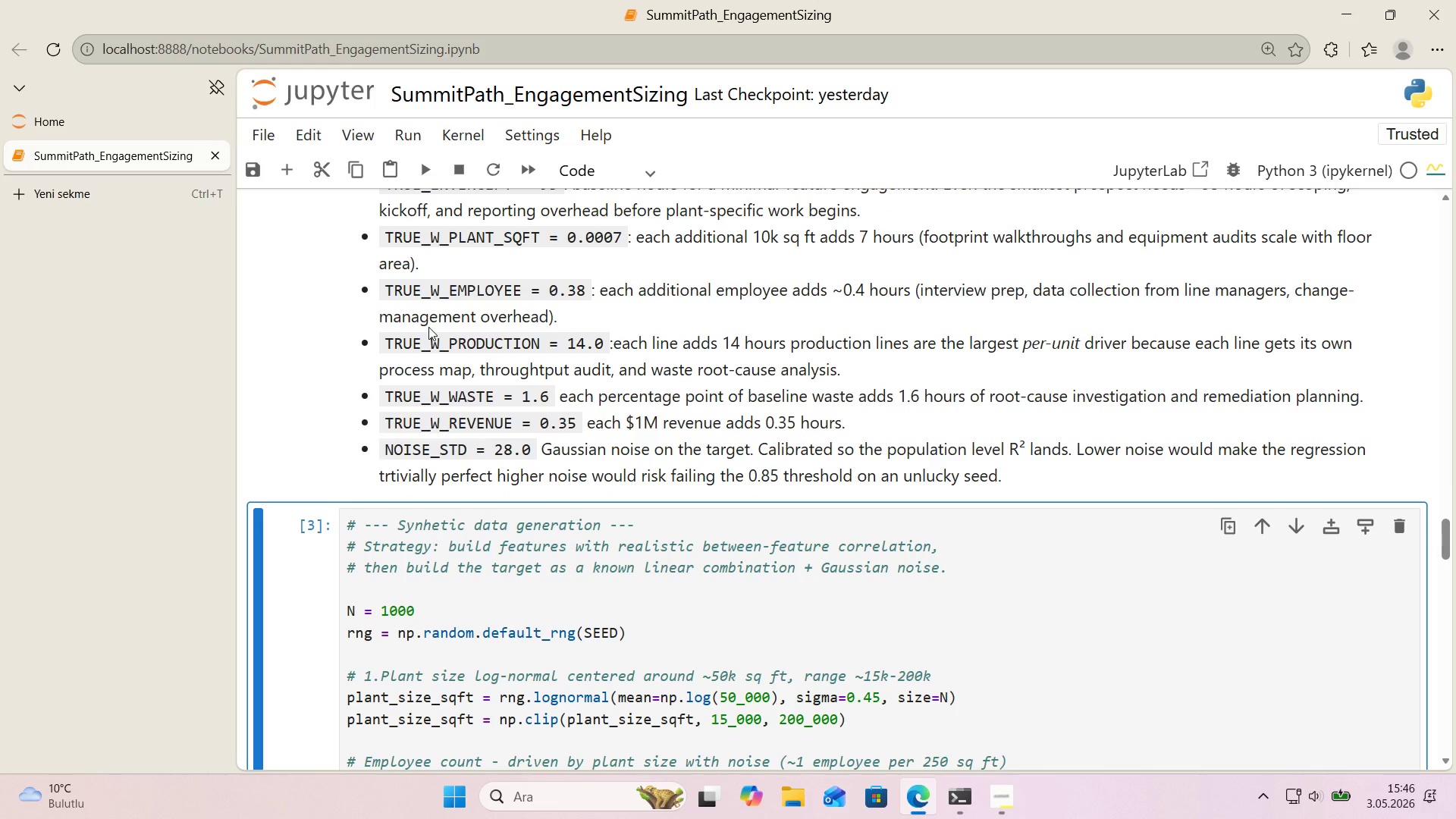 
wait(18.7)
 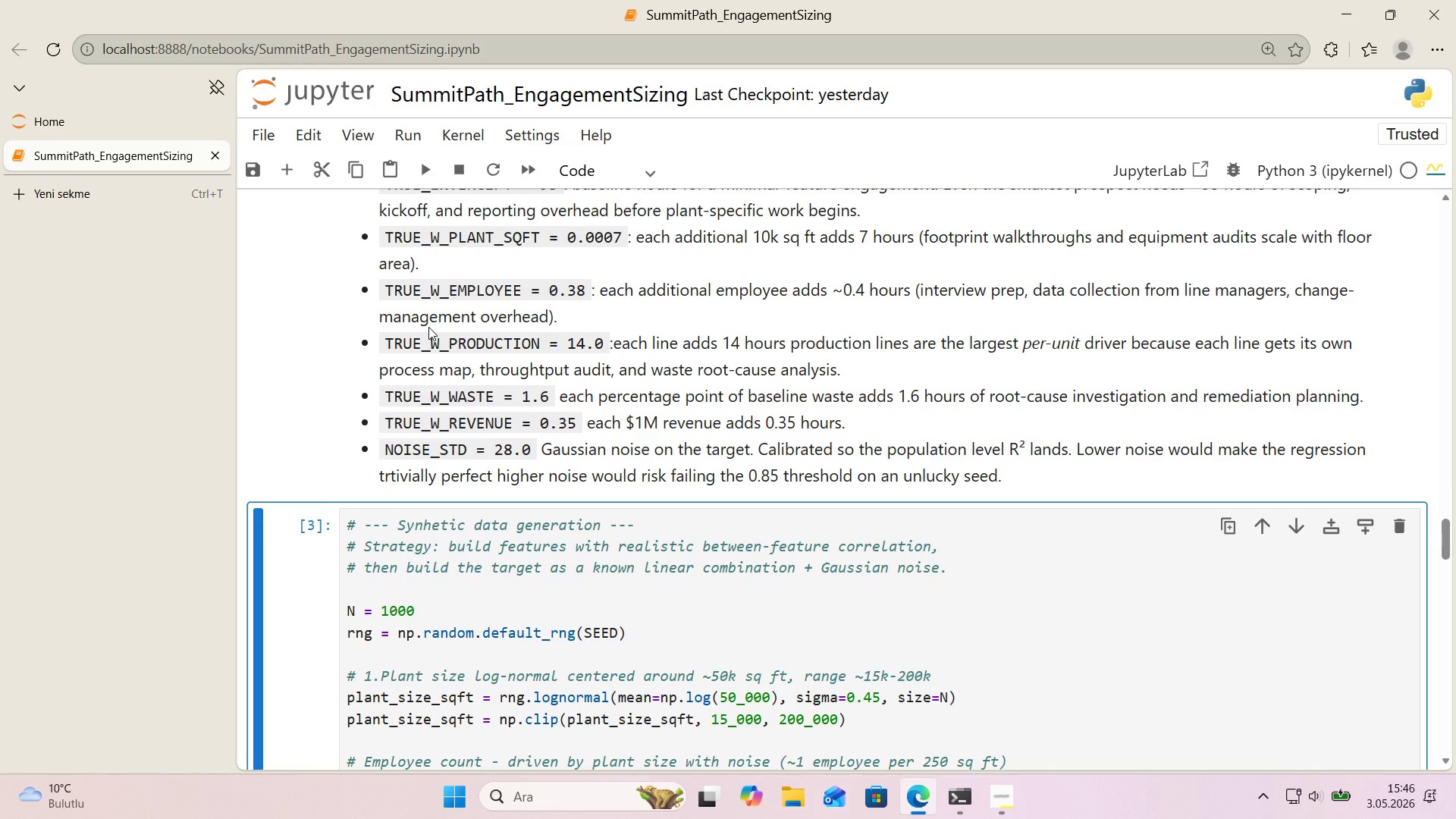 
scroll: coordinate [515, 344], scroll_direction: down, amount: 27.0
 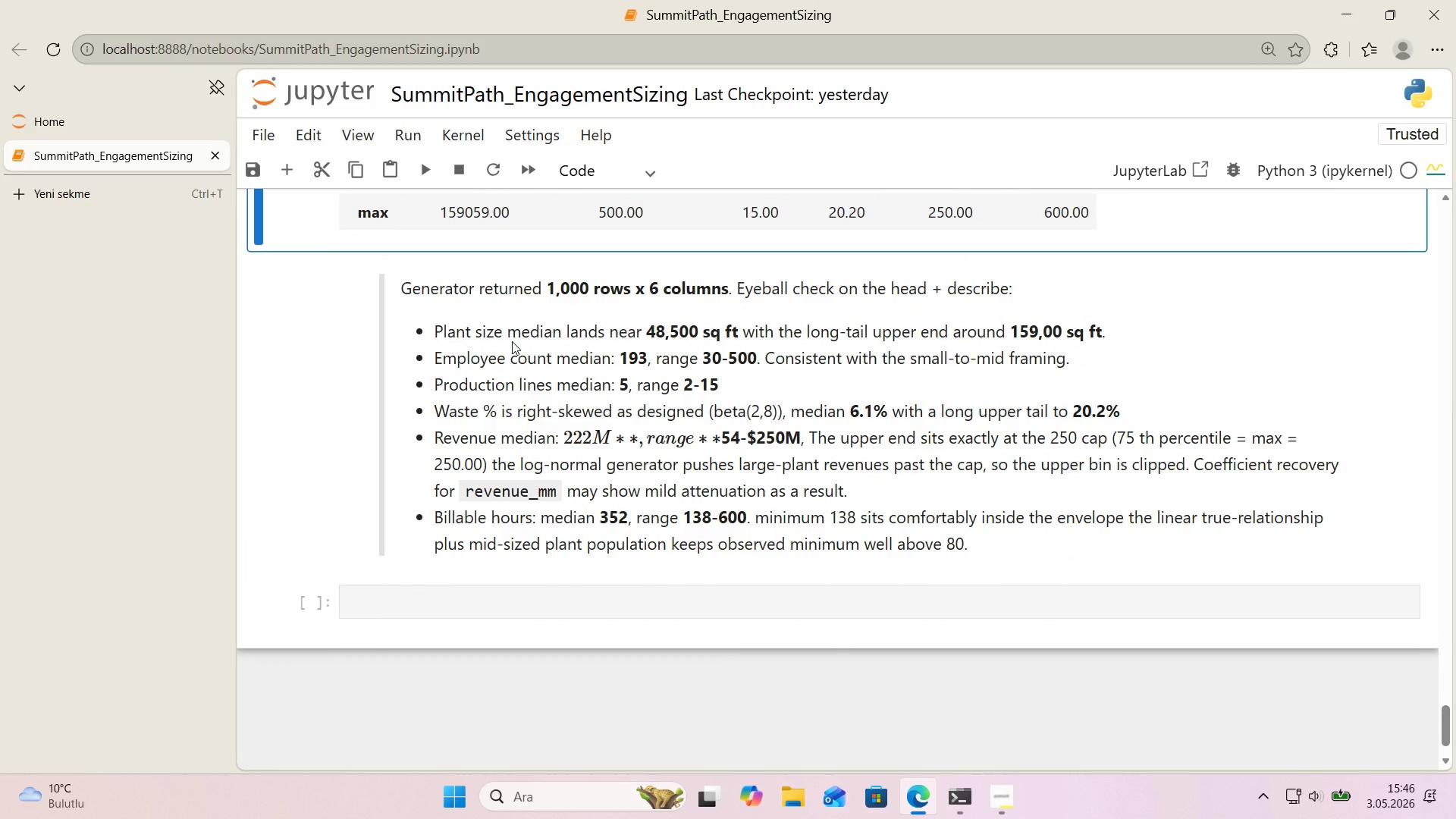 
scroll: coordinate [504, 337], scroll_direction: down, amount: 2.0
 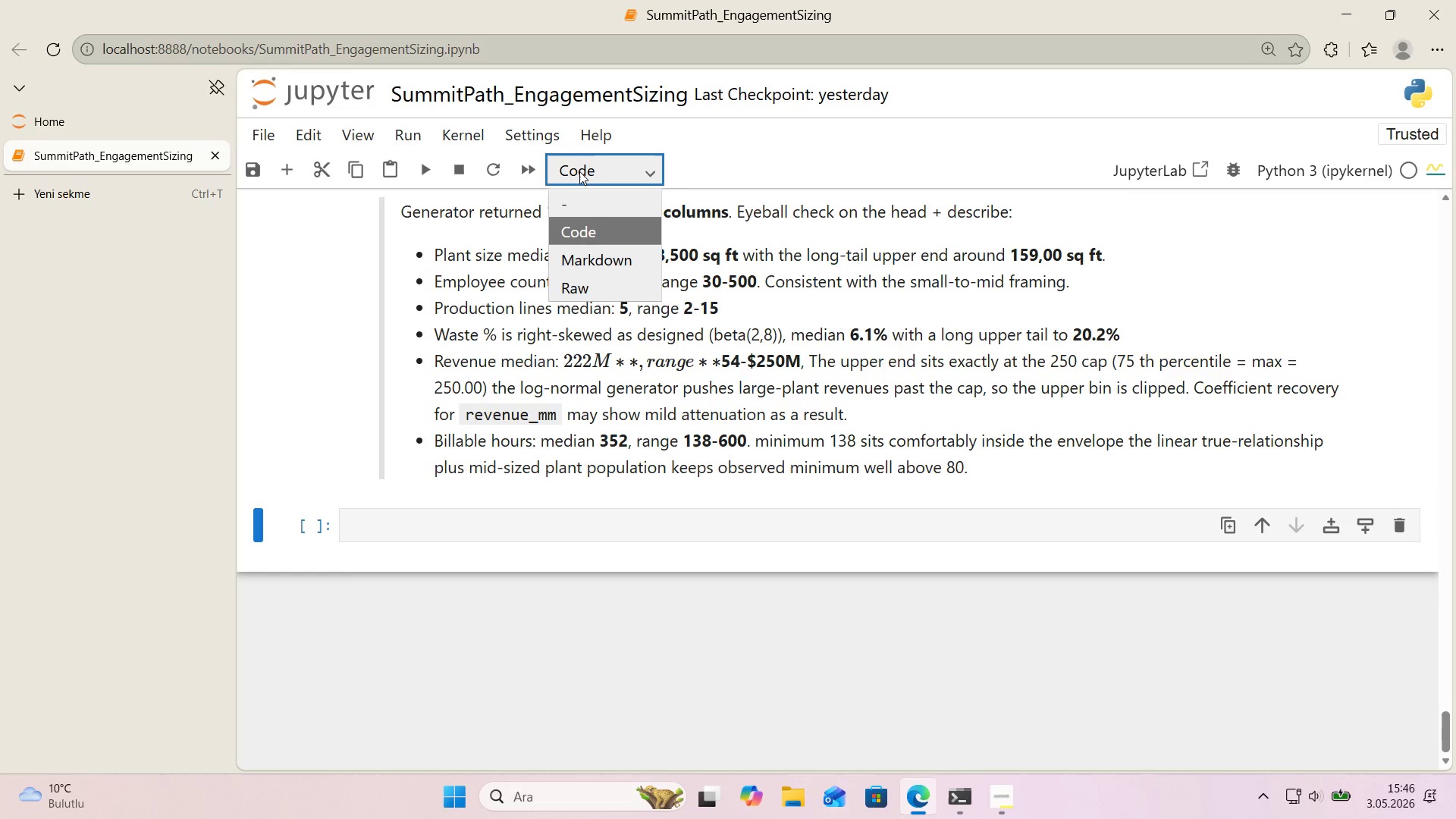 
double_click([595, 248])
 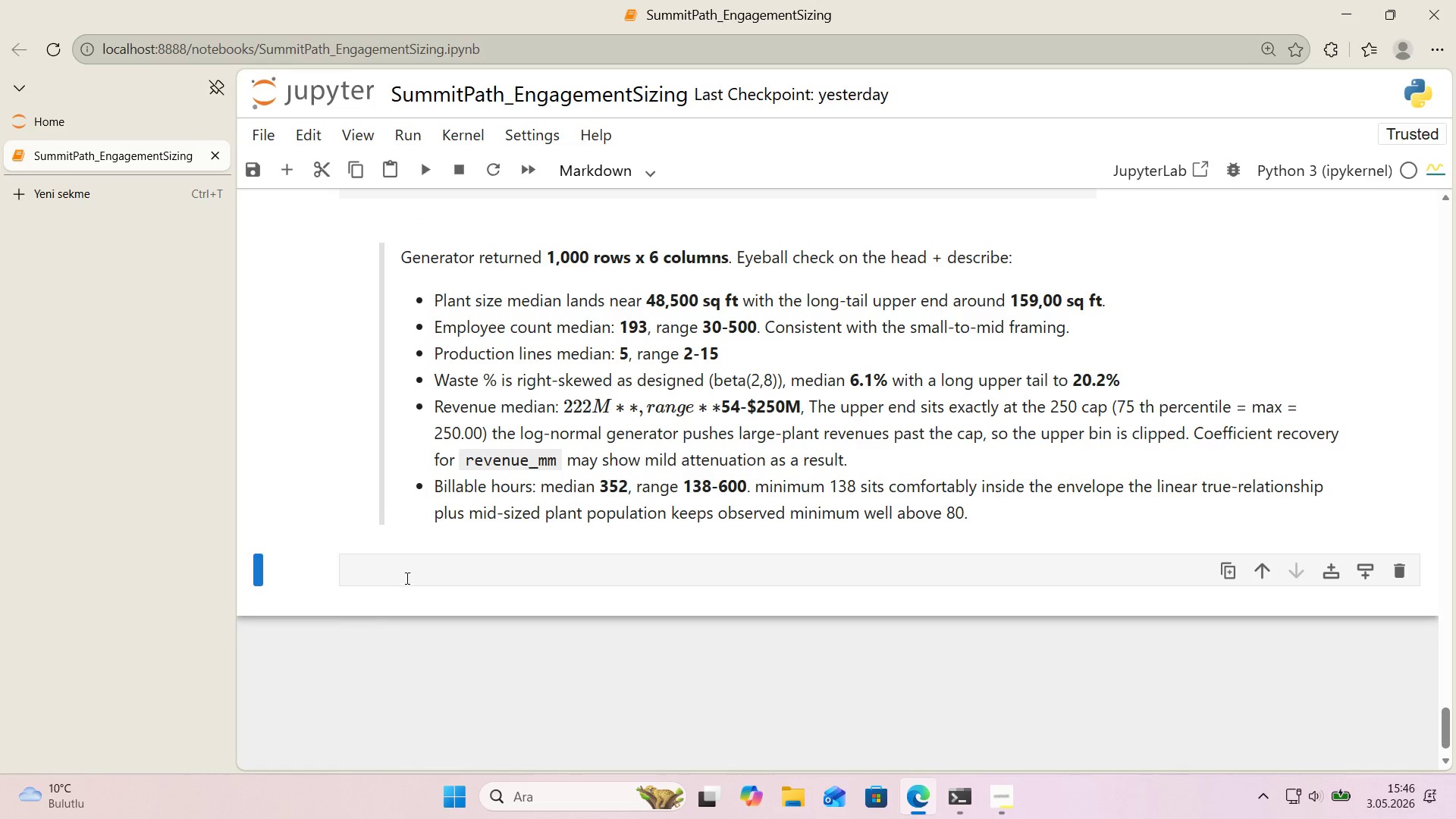 
left_click([406, 571])
 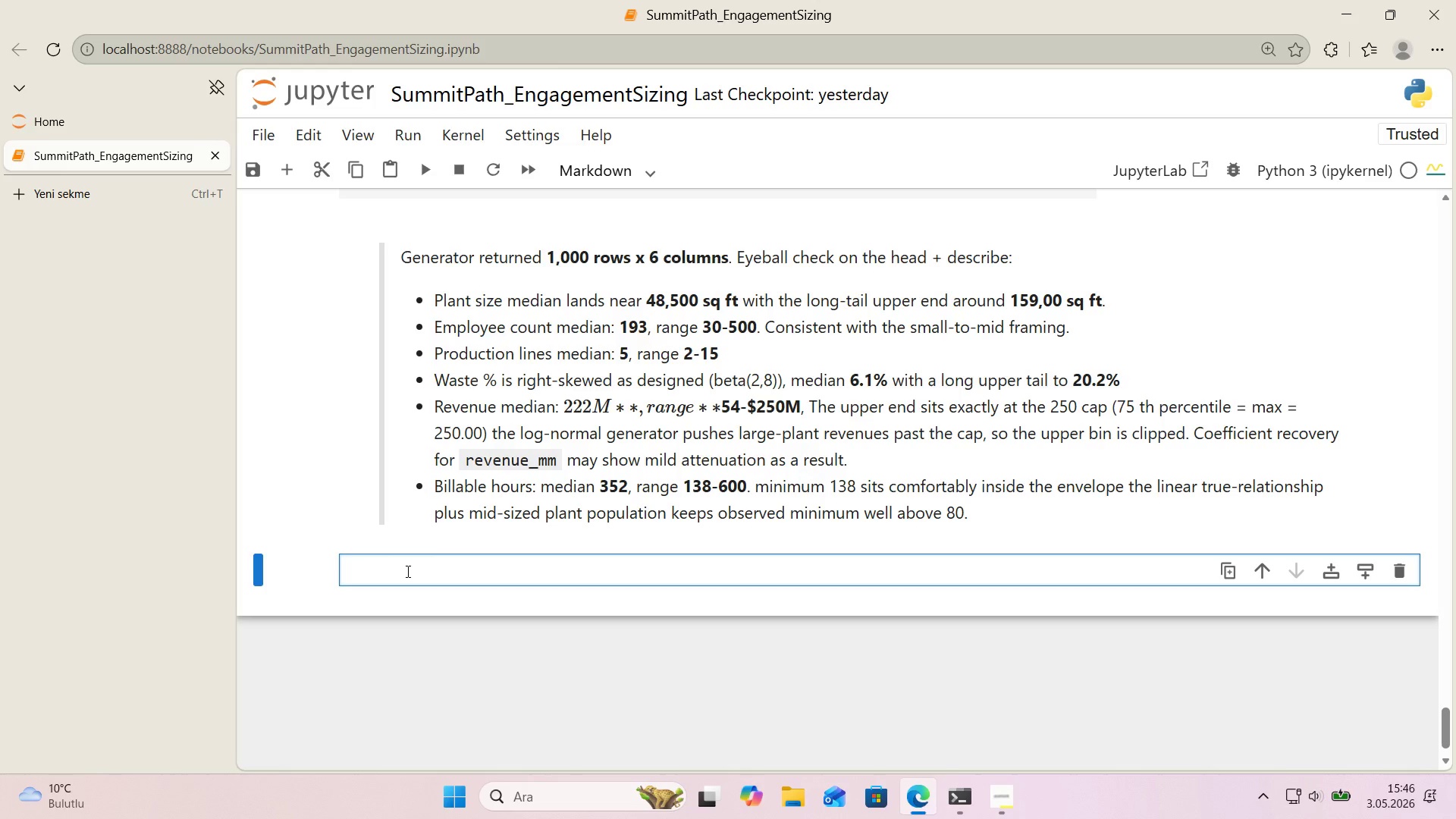 
key(Alt+Control+3)
 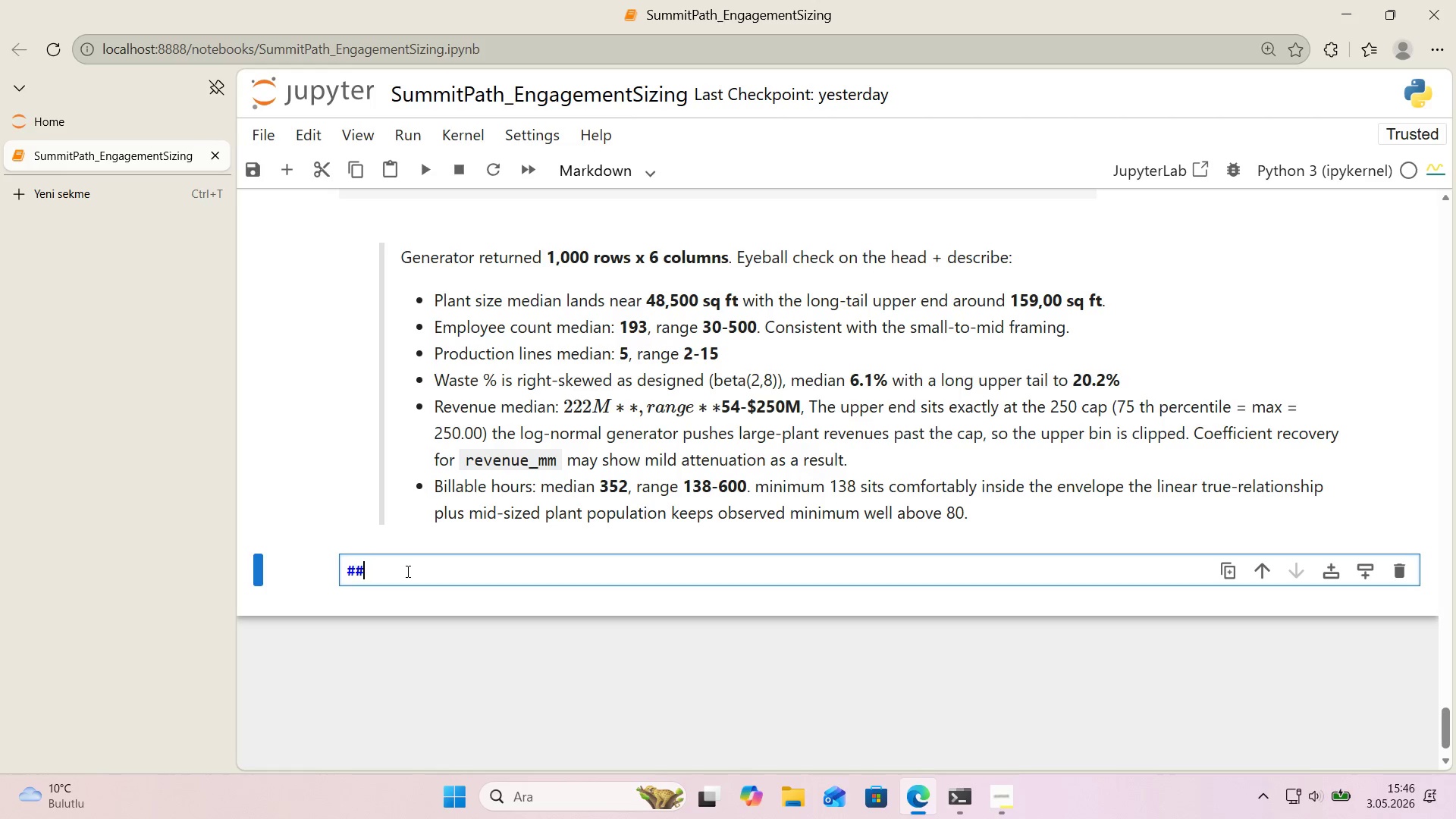 
key(Alt+Control+3)
 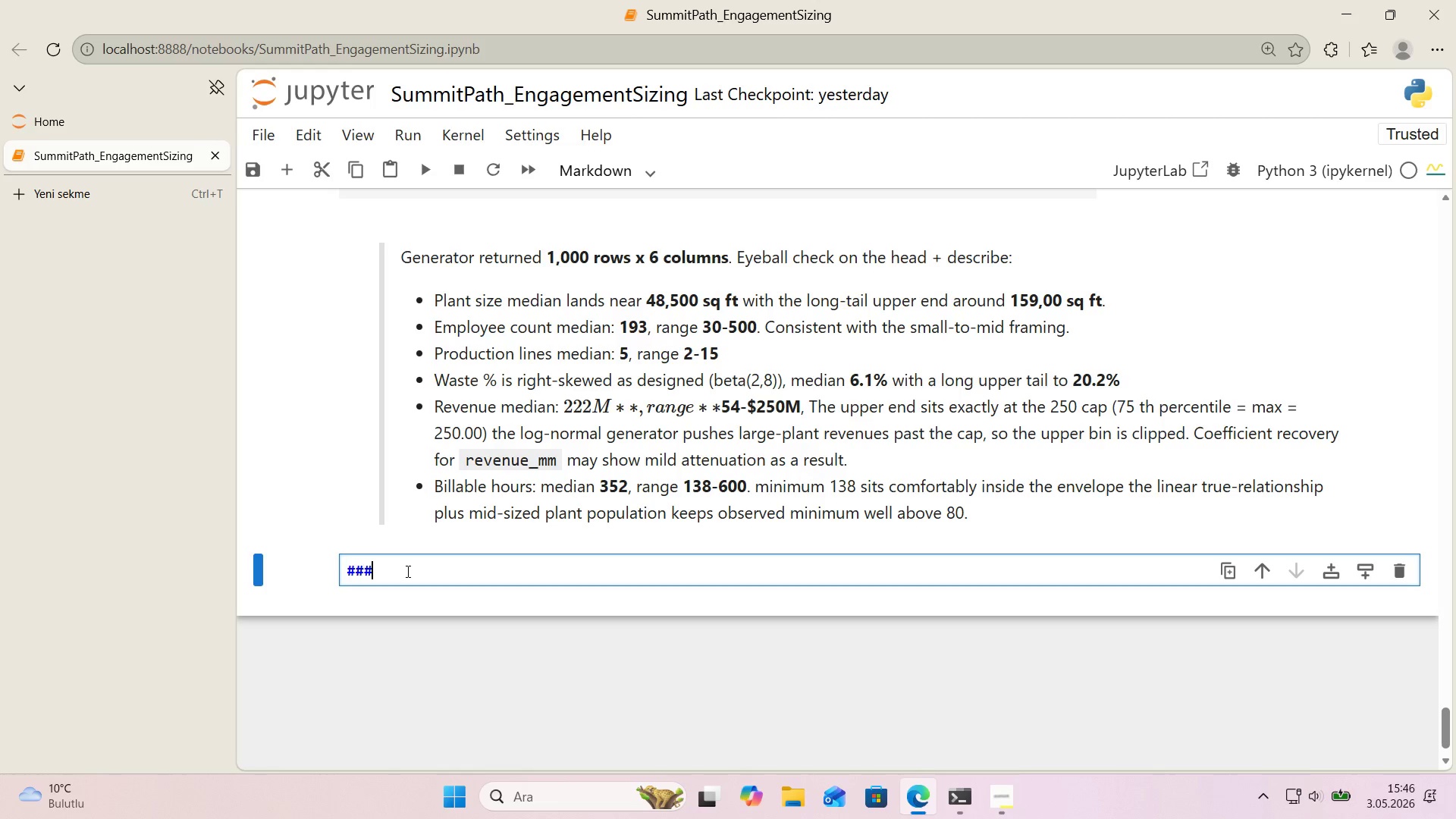 
key(Alt+Control+3)
 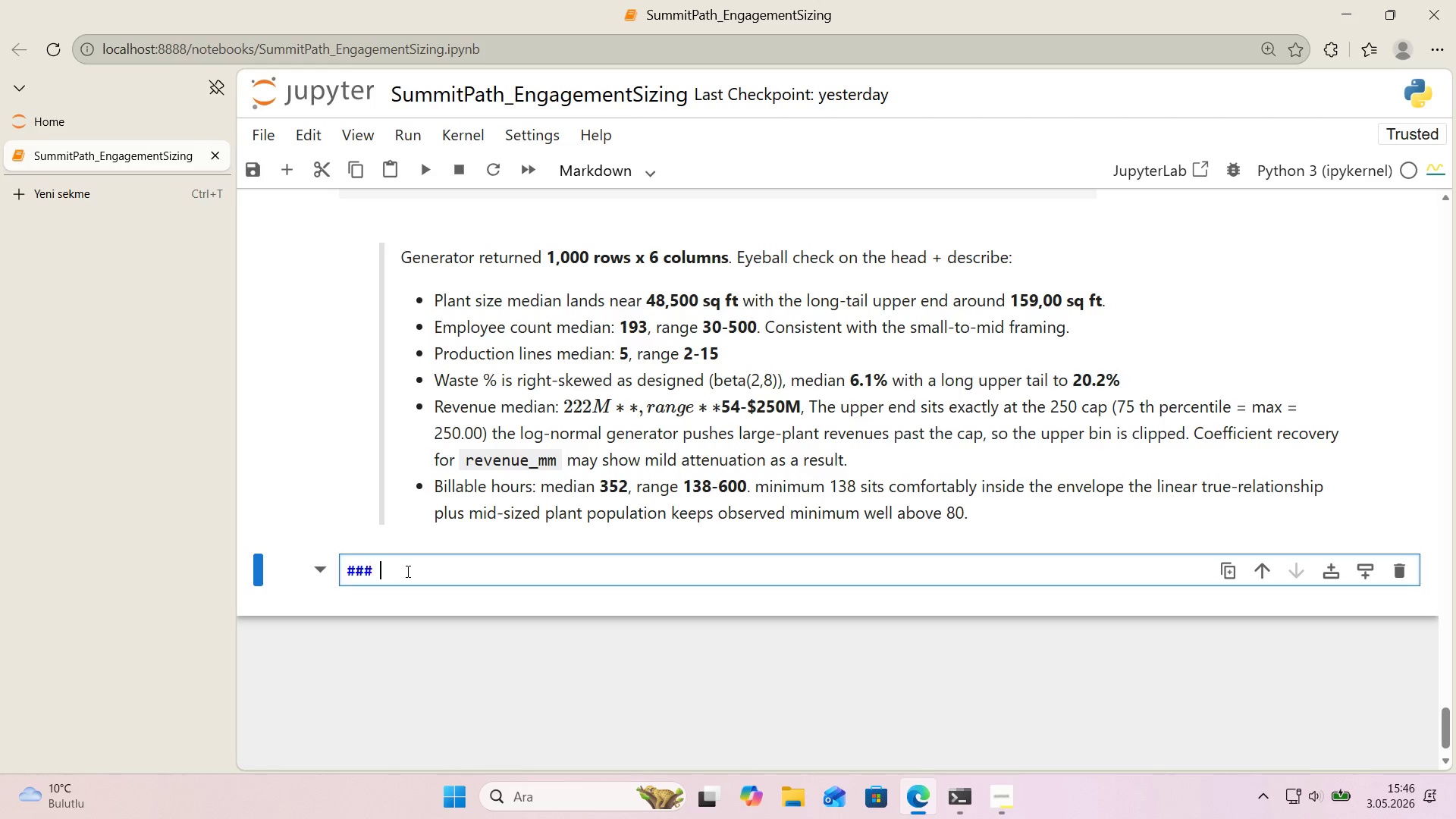 
type( Val'dat'on P)
key(Backspace)
type(plan)
 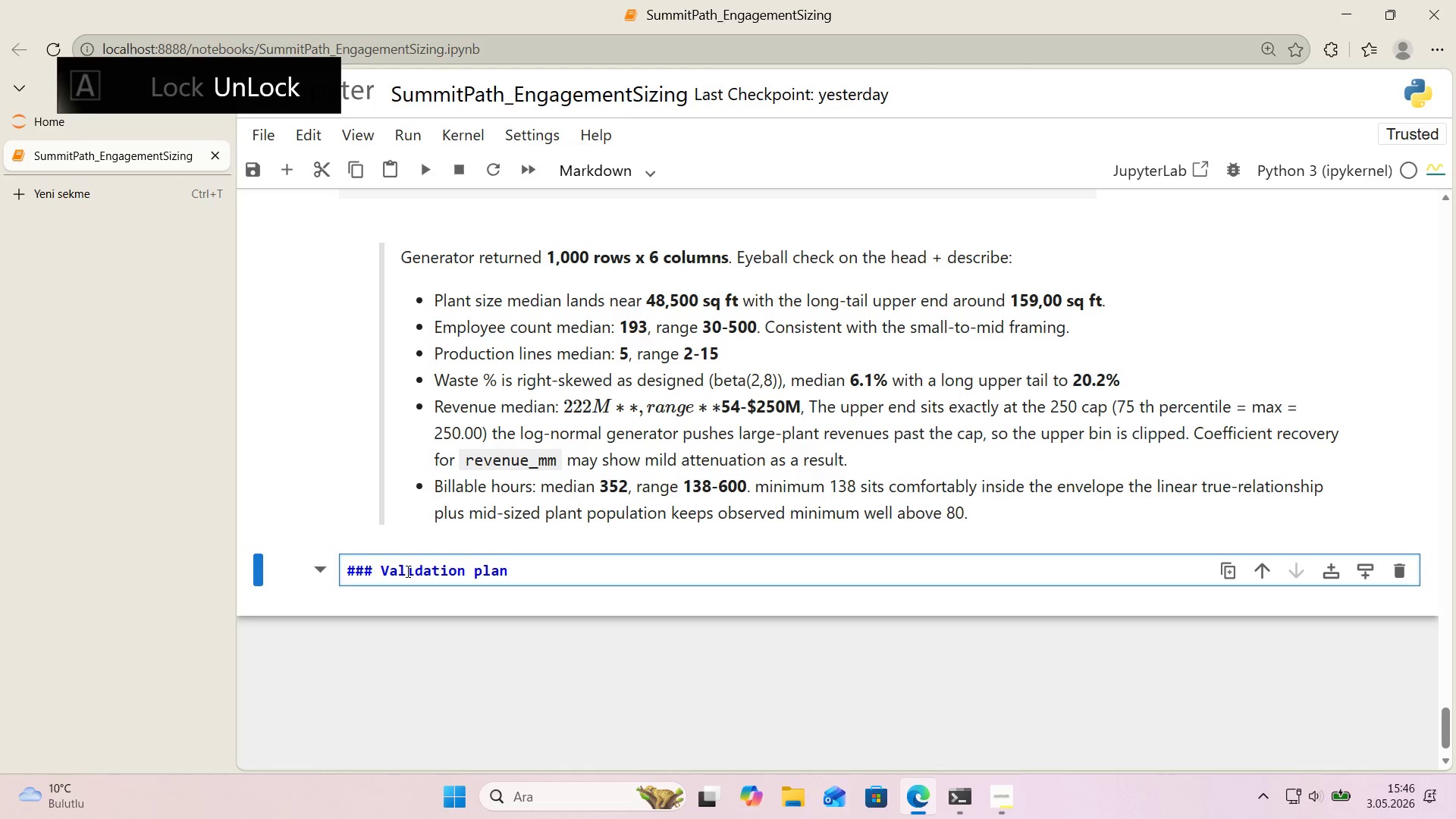 
key(Enter)
 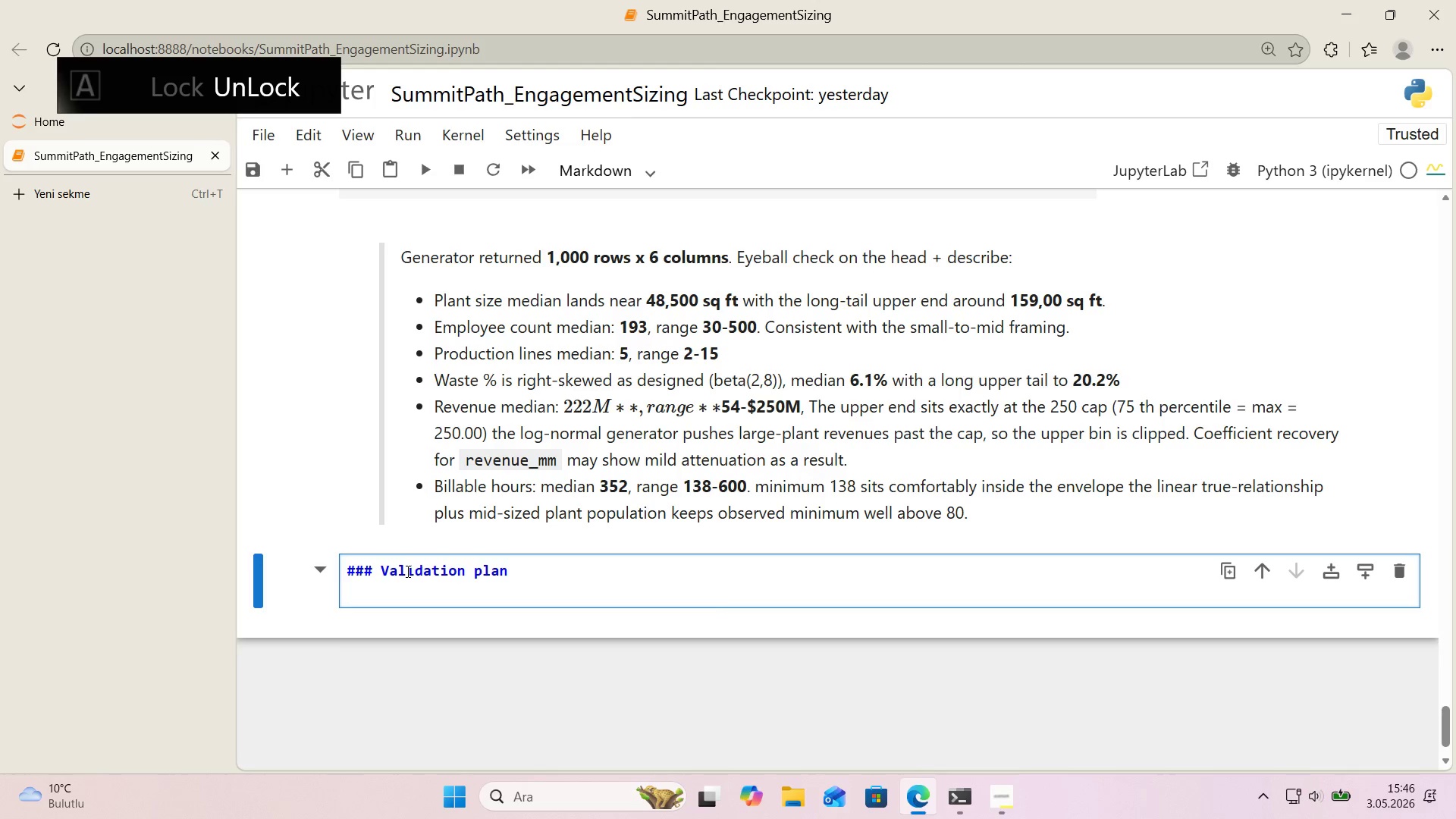 
key(Enter)
 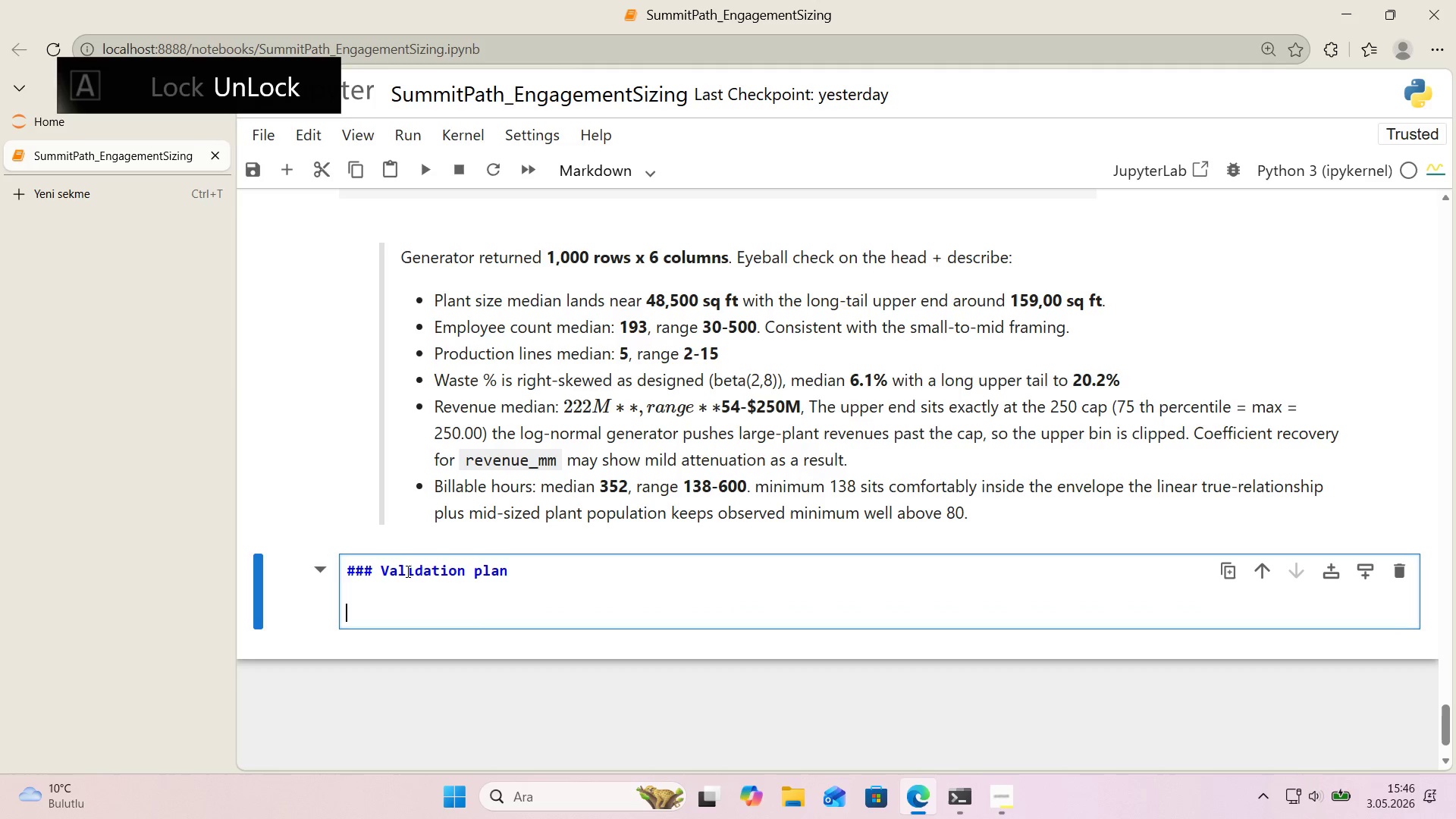 
type(Three checek)
key(Backspace)
key(Backspace)
type(ks before EDA>)
 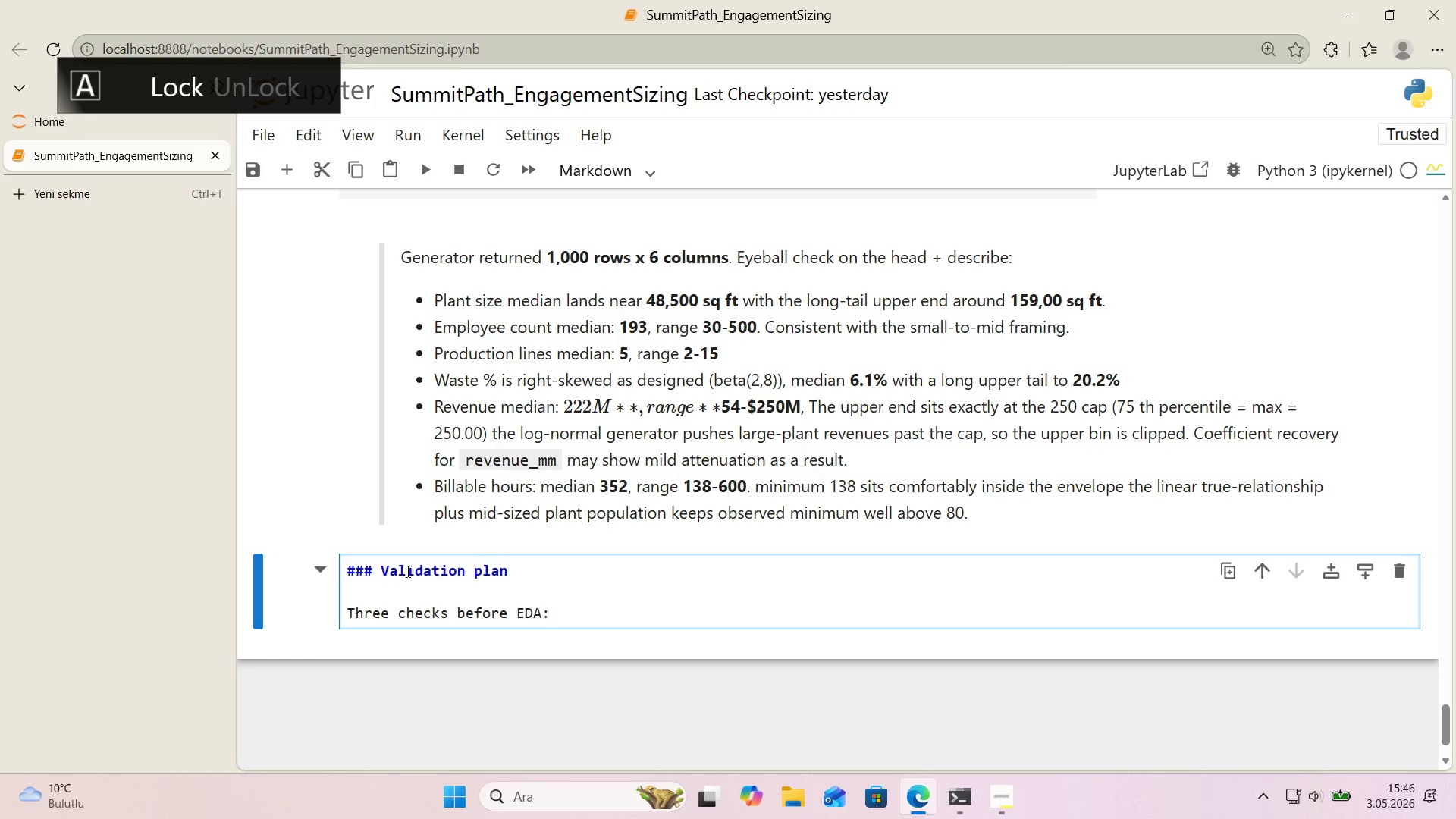 
key(Enter)
 